 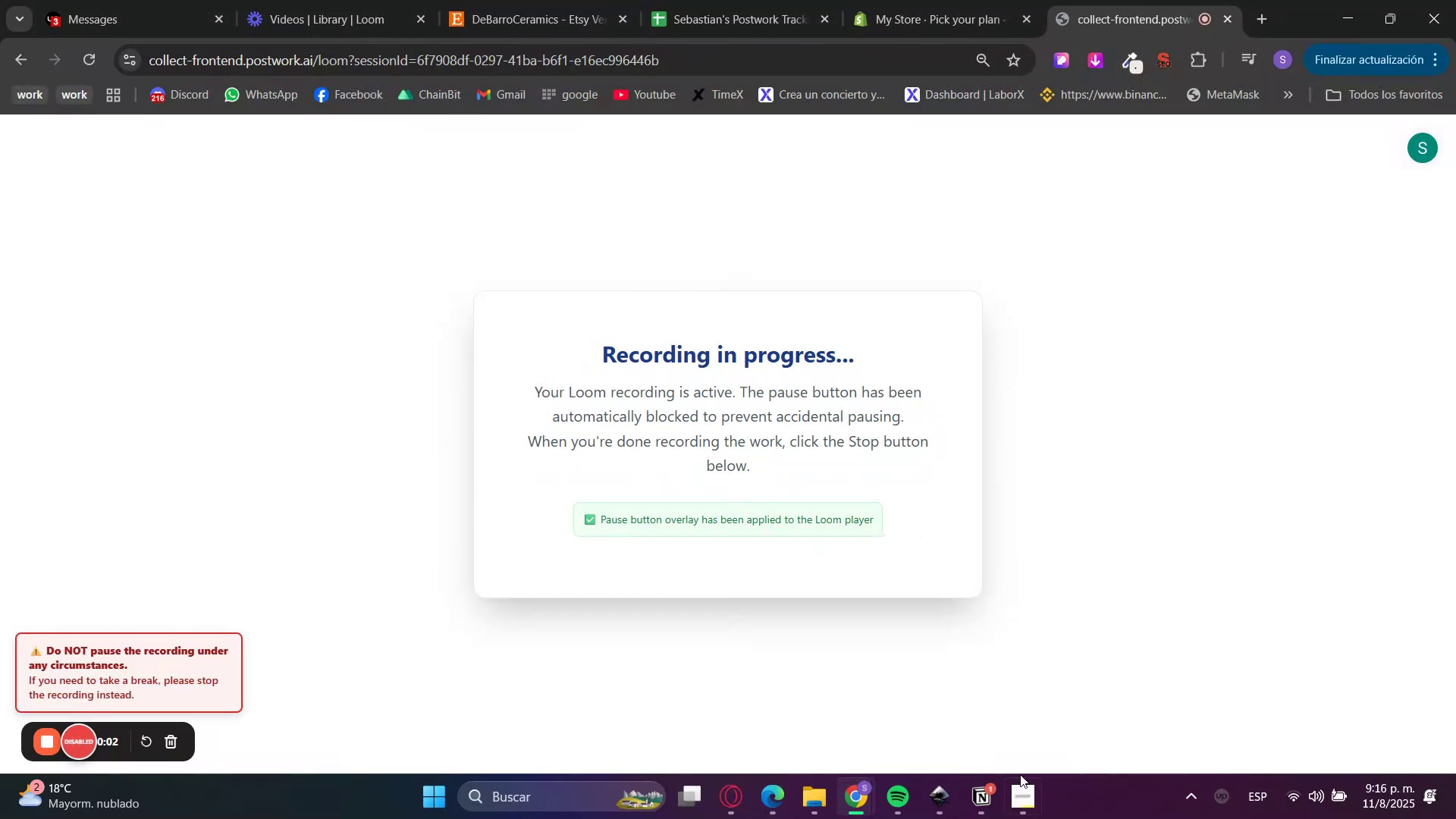 
left_click([1031, 794])
 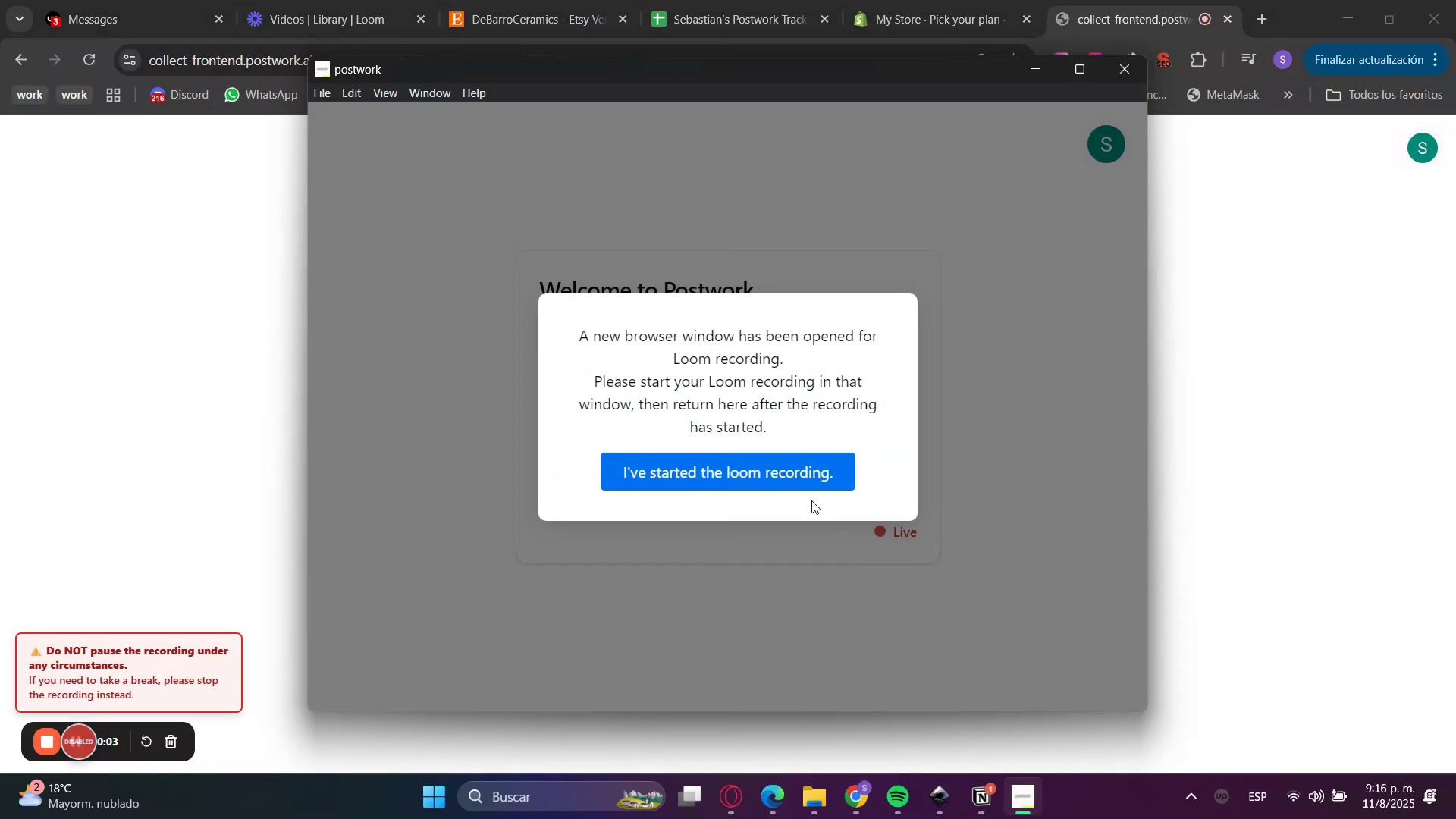 
left_click([792, 475])
 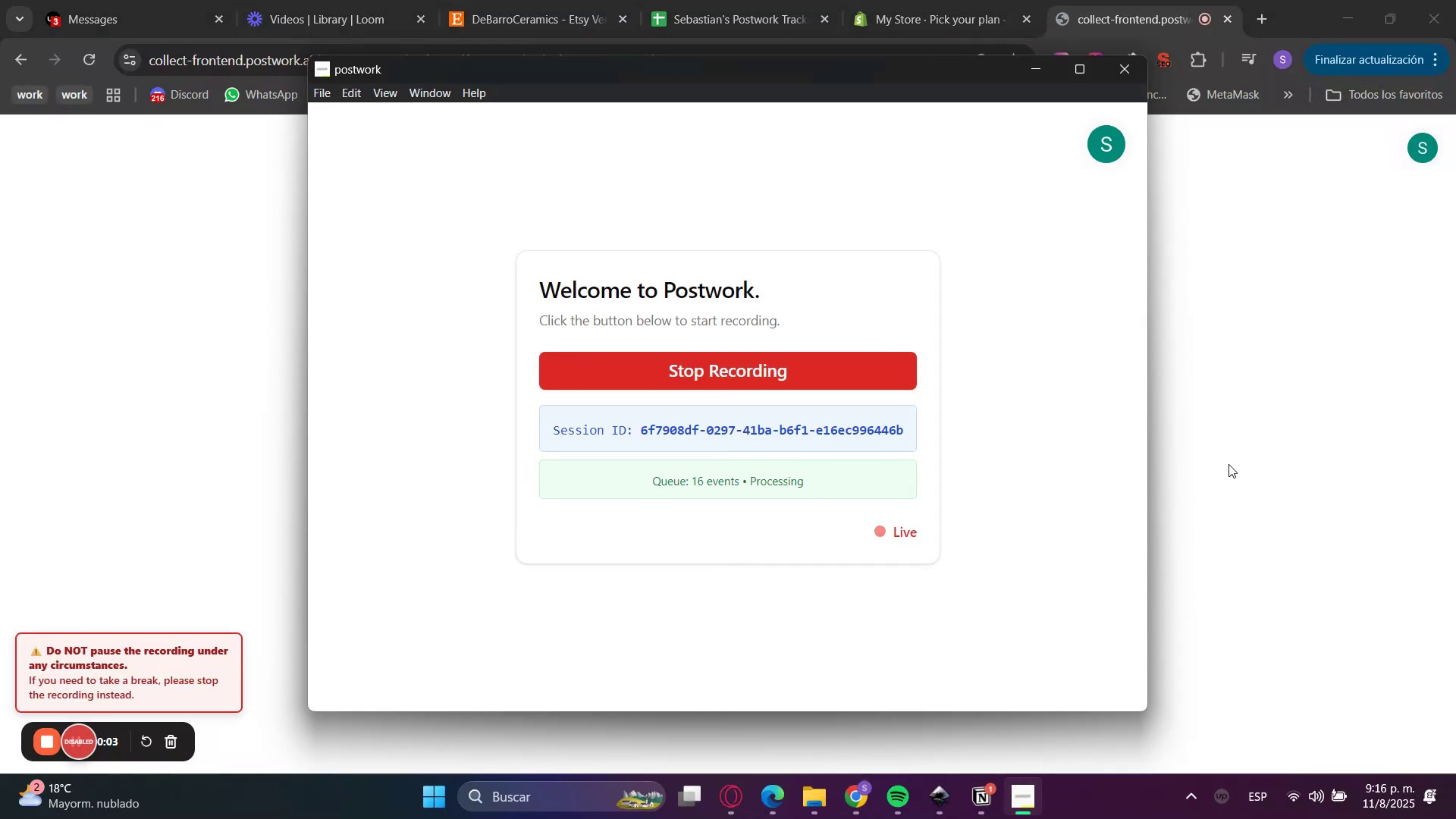 
left_click([1285, 449])
 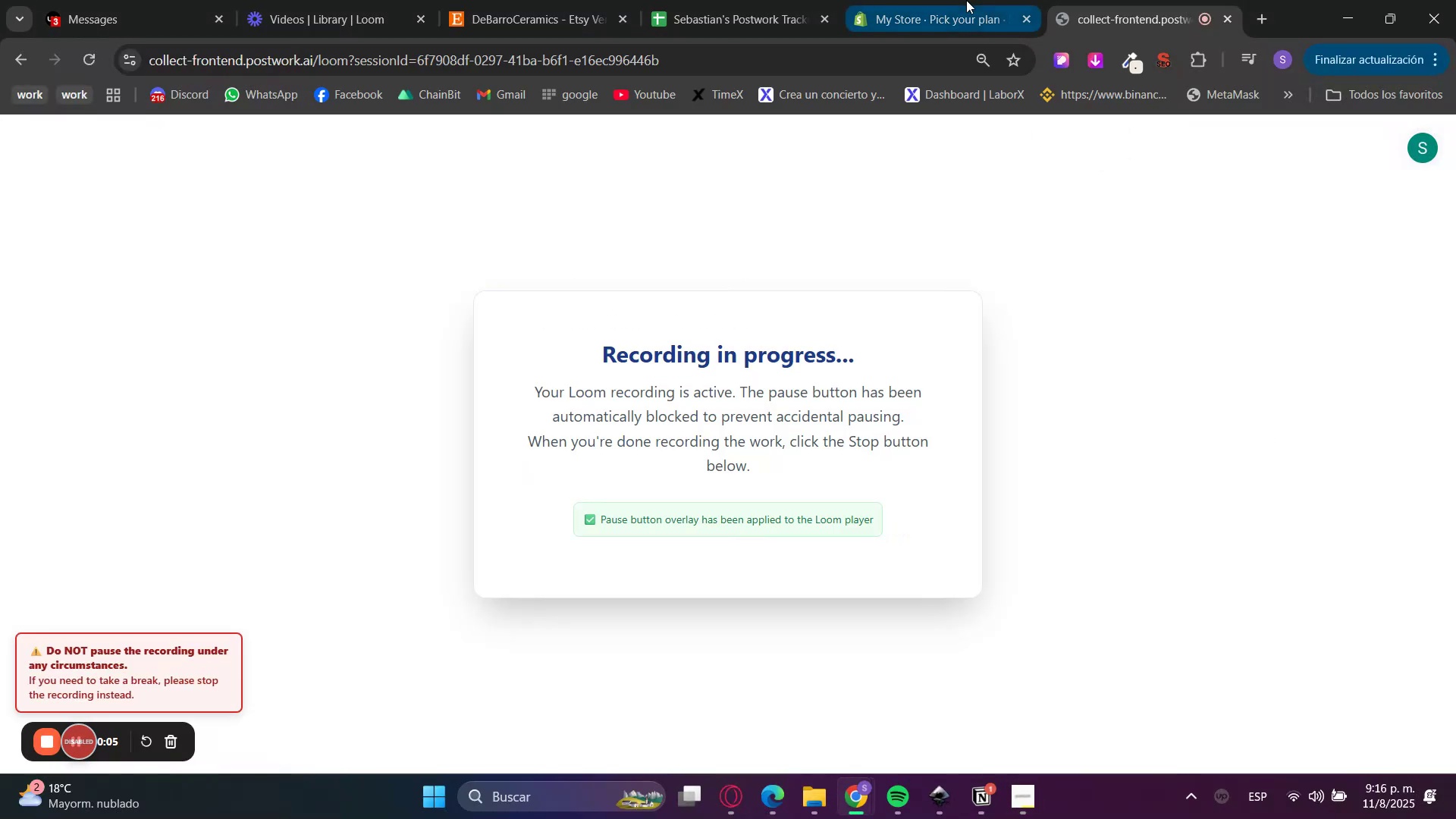 
left_click([966, 0])
 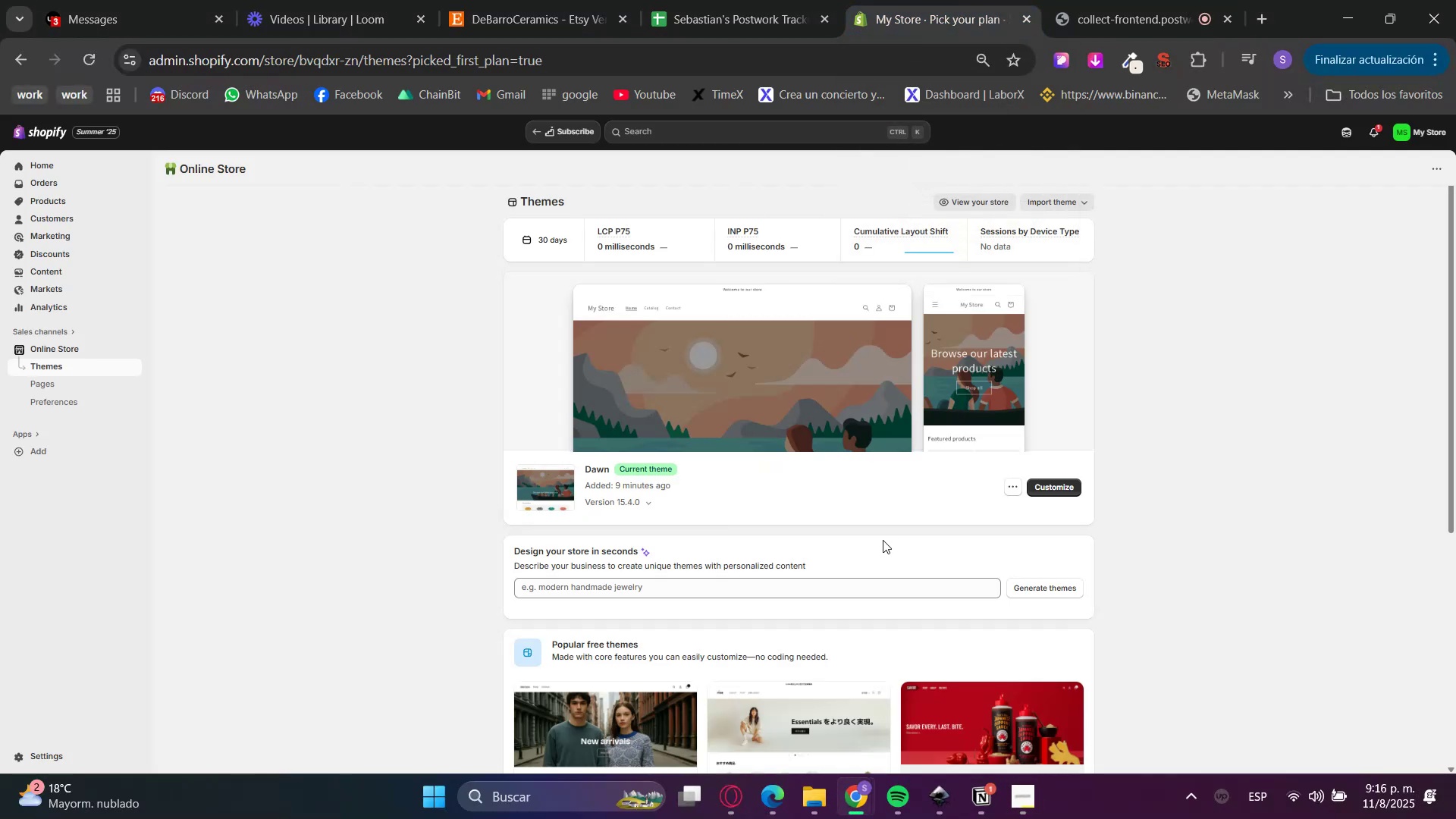 
scroll: coordinate [700, 463], scroll_direction: down, amount: 8.0
 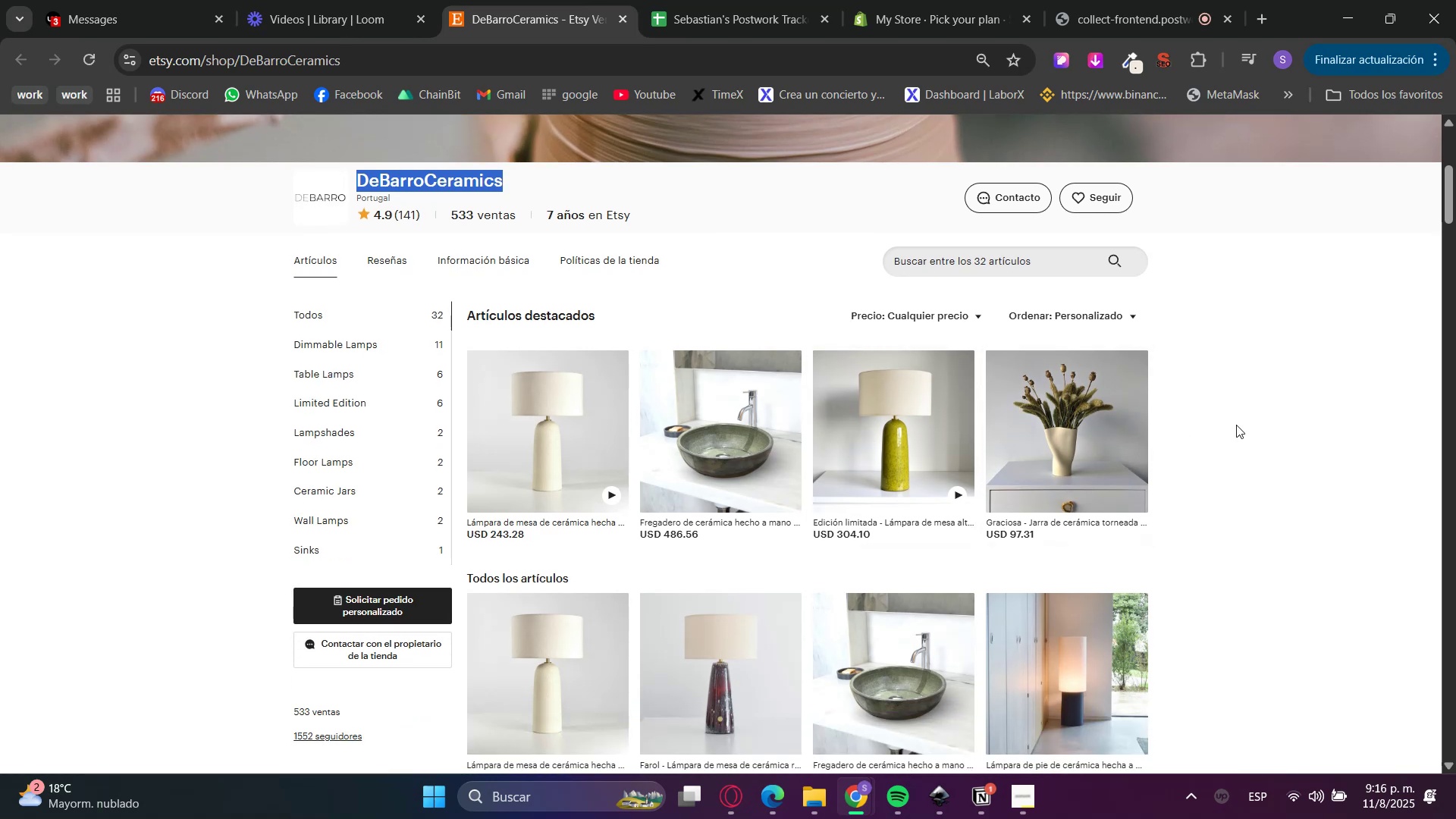 
left_click([1272, 420])
 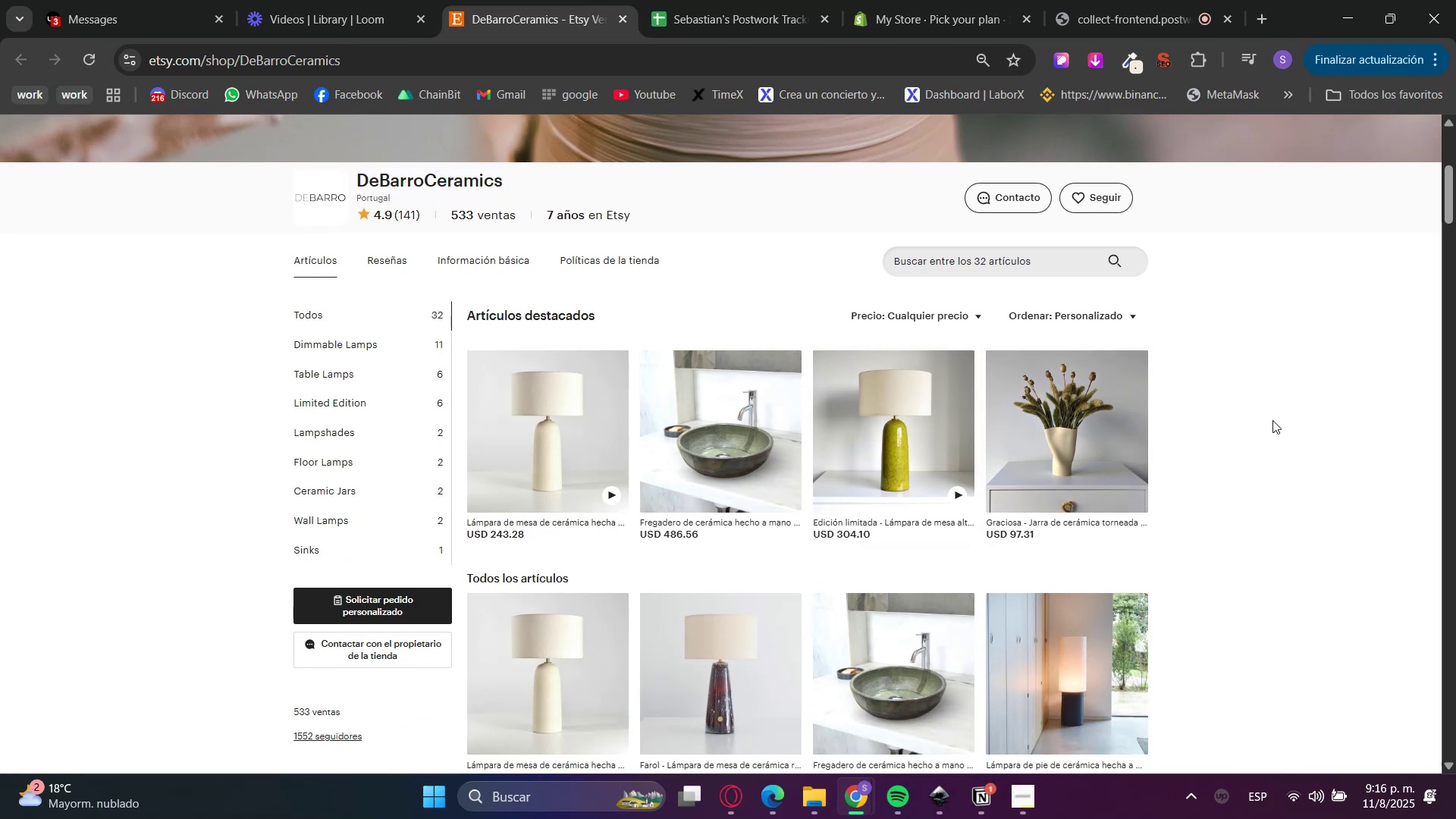 
scroll: coordinate [1272, 416], scroll_direction: down, amount: 2.0
 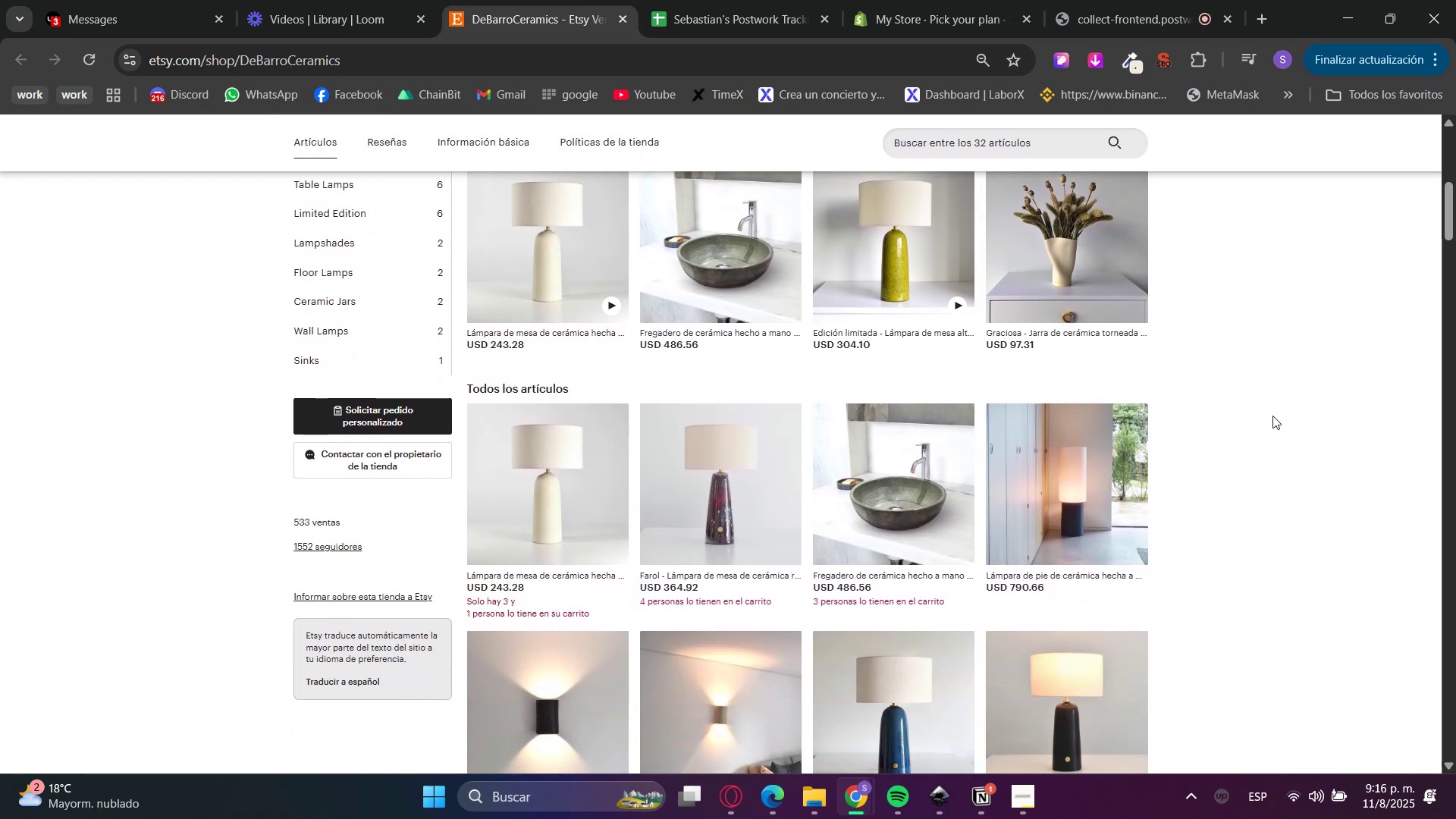 
key(Control+ControlLeft)
 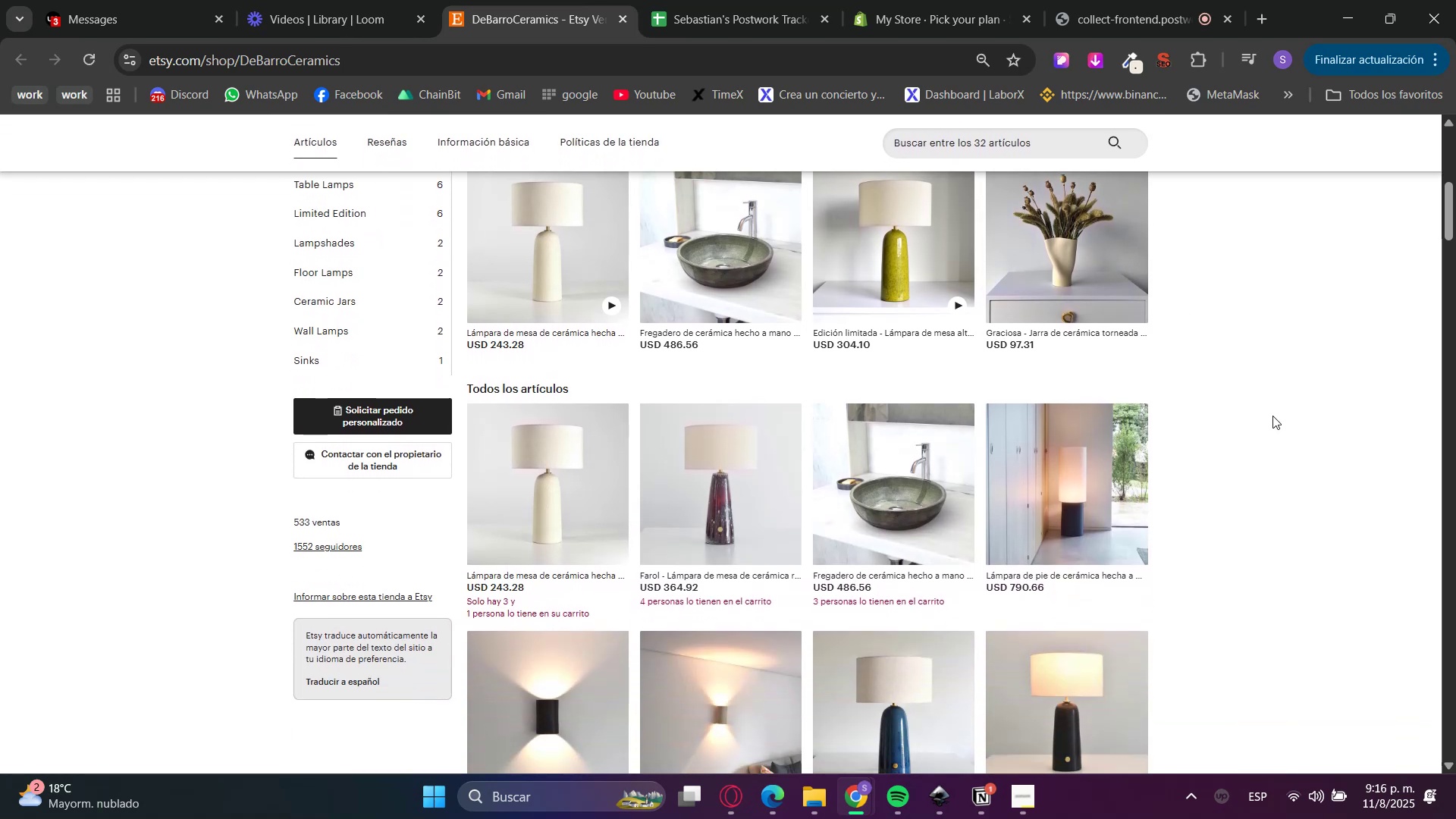 
scroll: coordinate [1239, 590], scroll_direction: up, amount: 6.0
 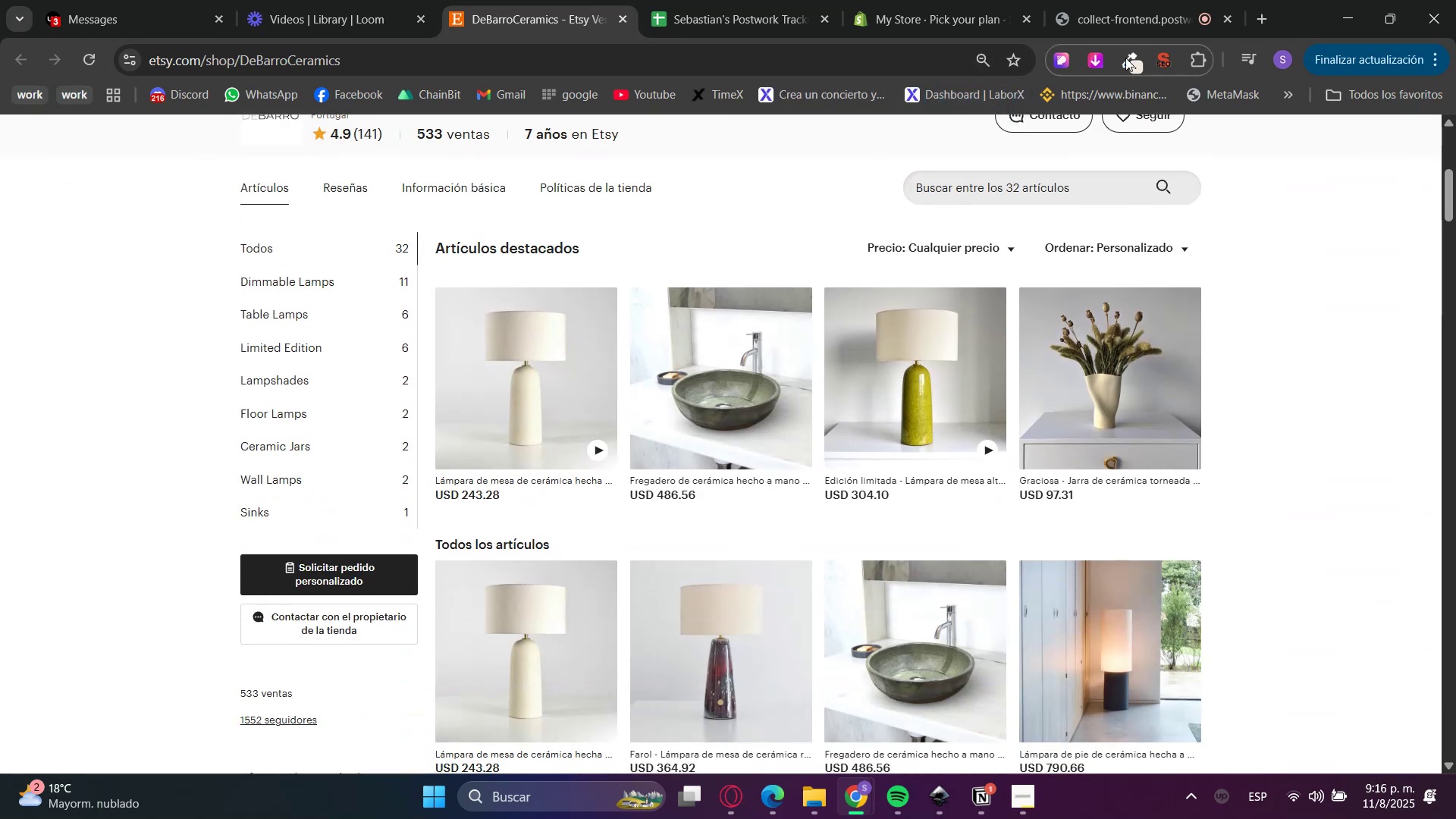 
left_click([1099, 61])
 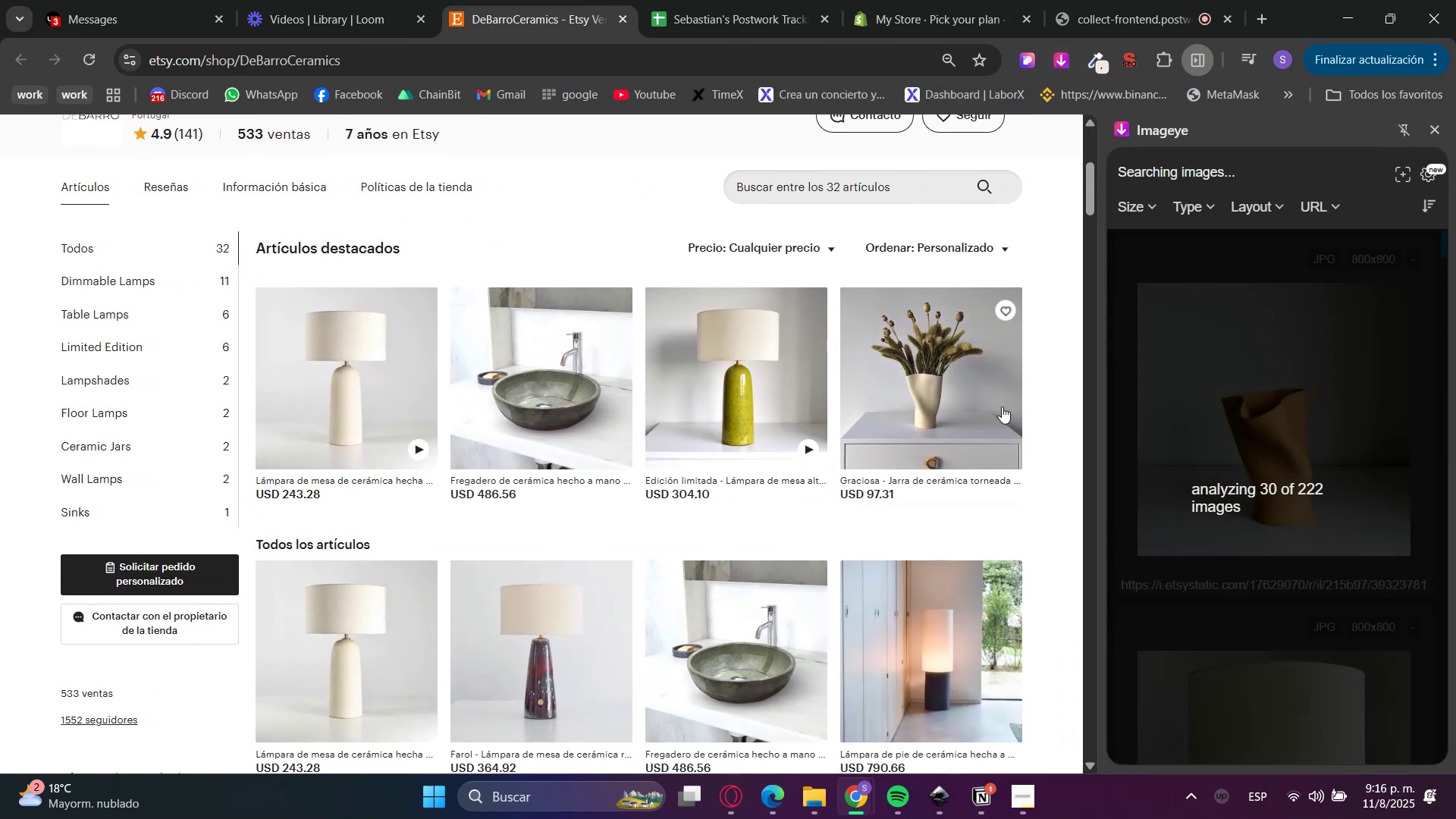 
scroll: coordinate [1055, 461], scroll_direction: down, amount: 21.0
 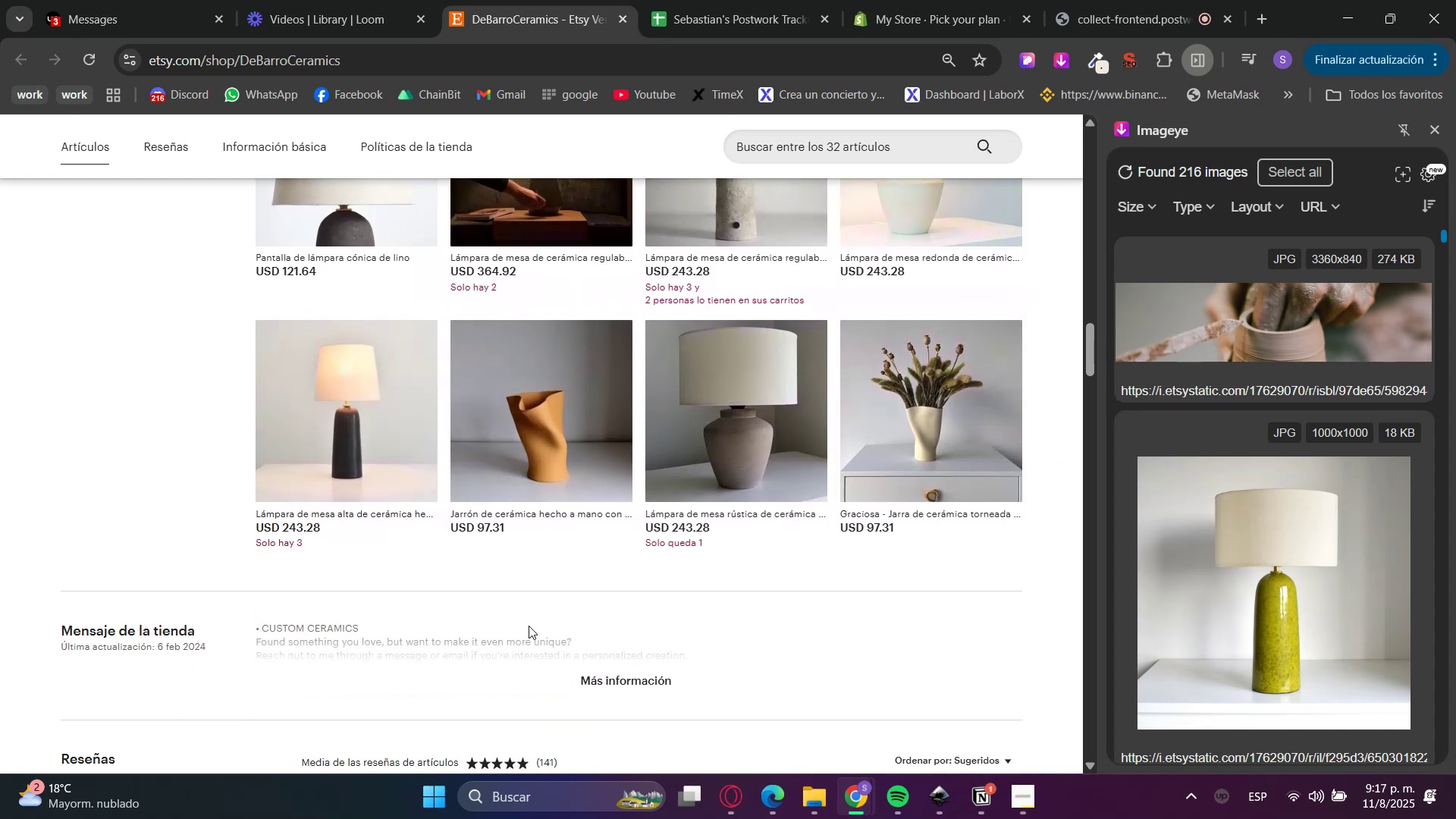 
scroll: coordinate [48, 654], scroll_direction: up, amount: 22.0
 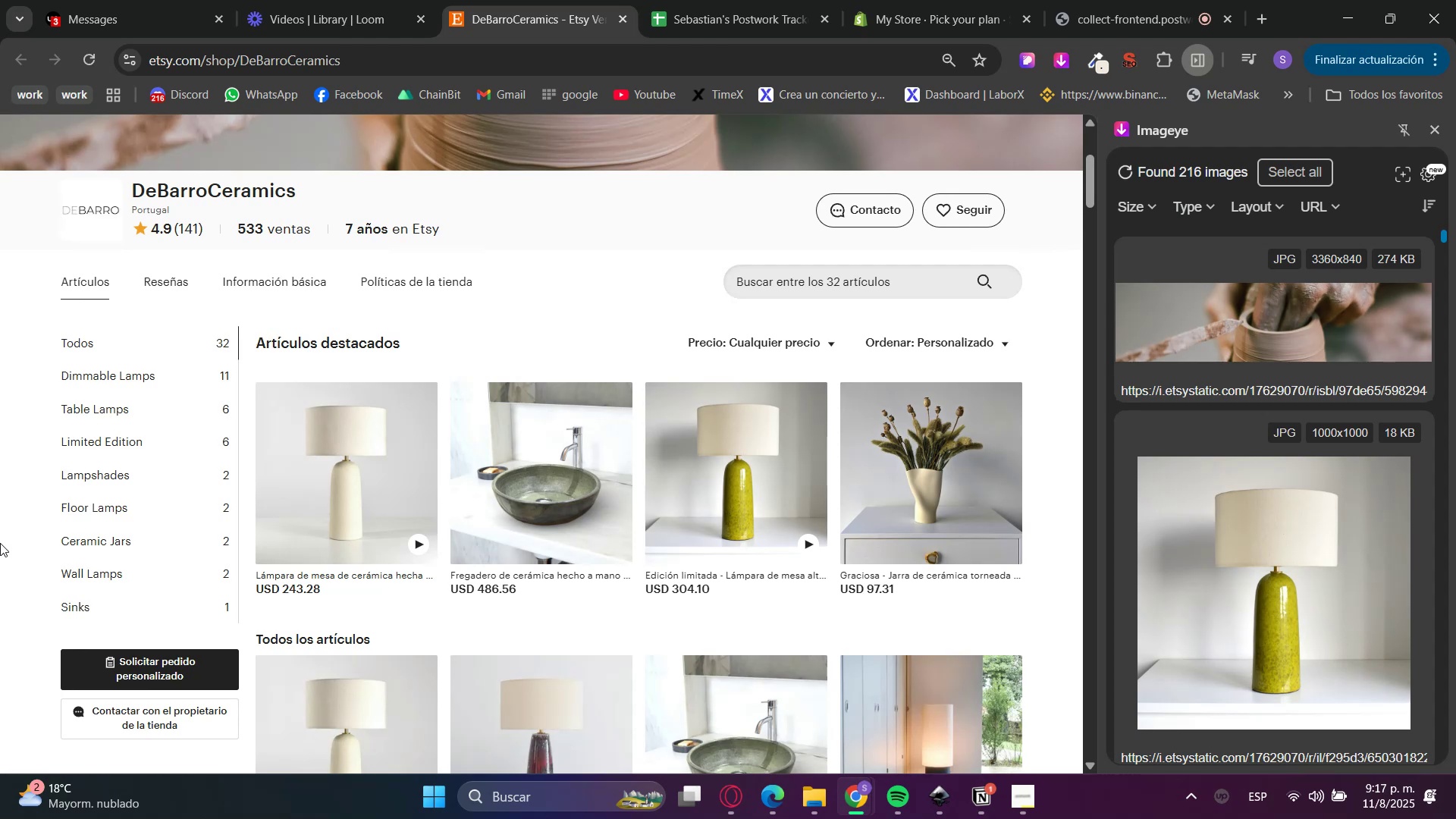 
wait(10.17)
 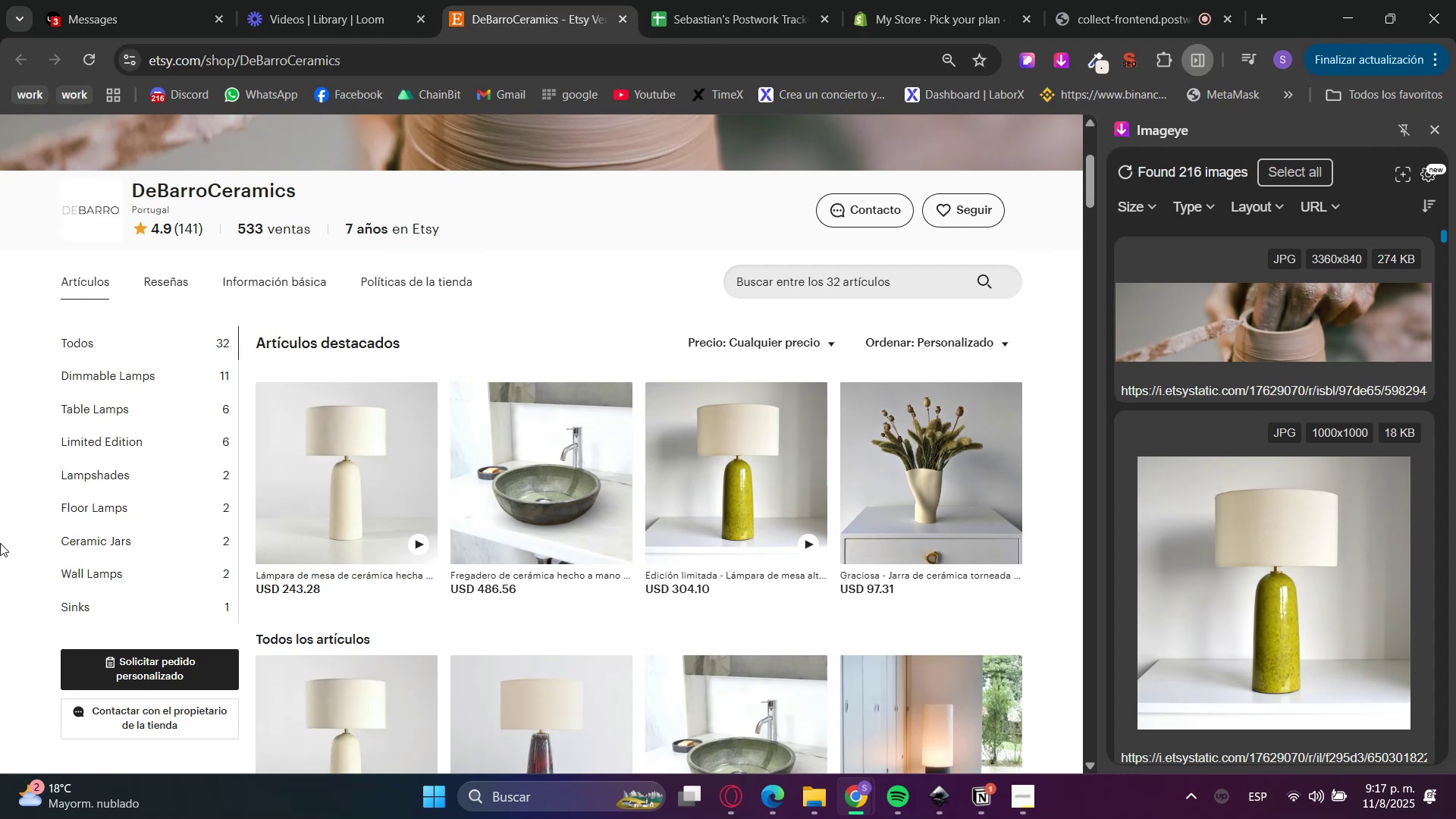 
left_click([127, 374])
 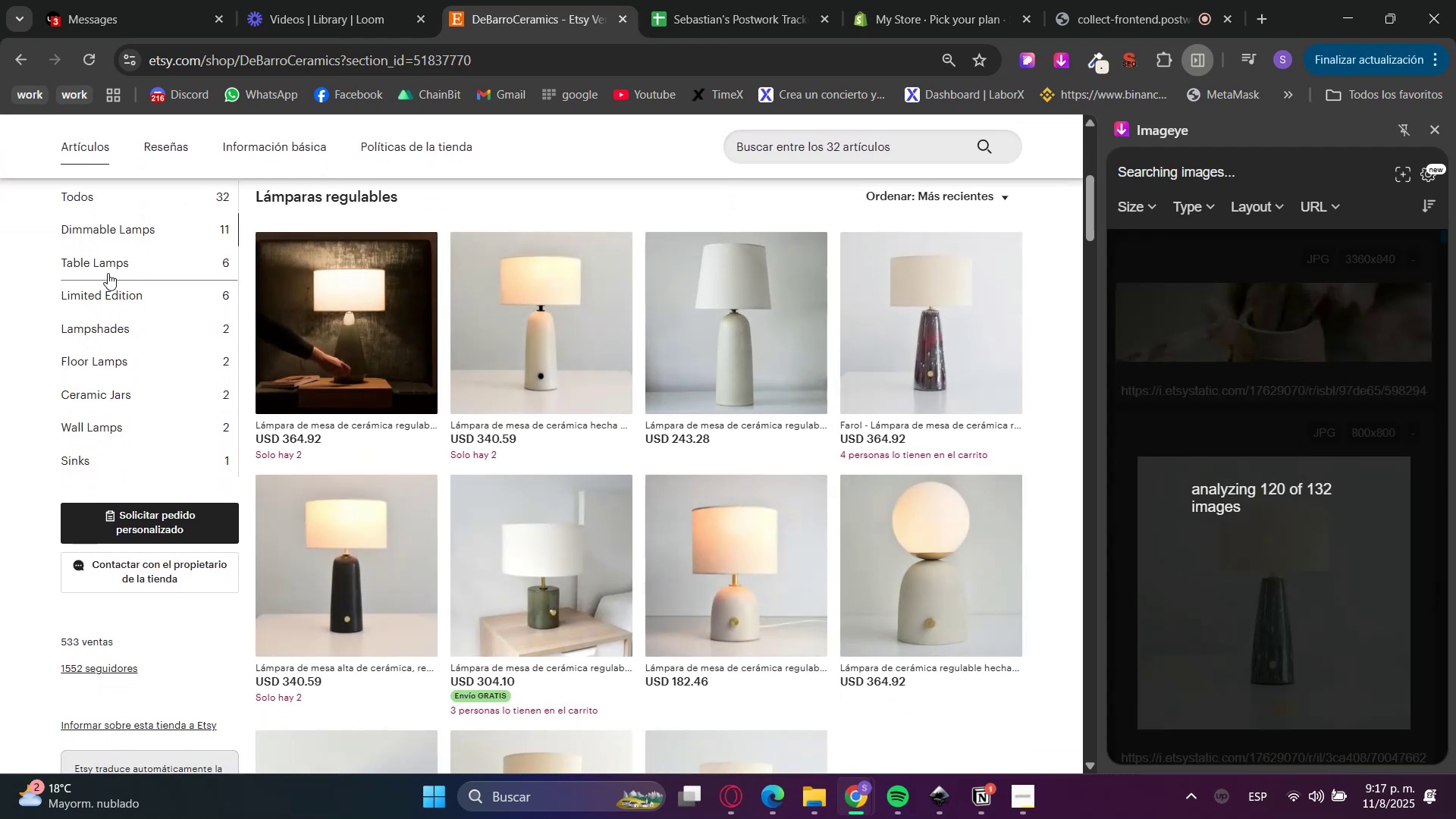 
left_click([116, 264])
 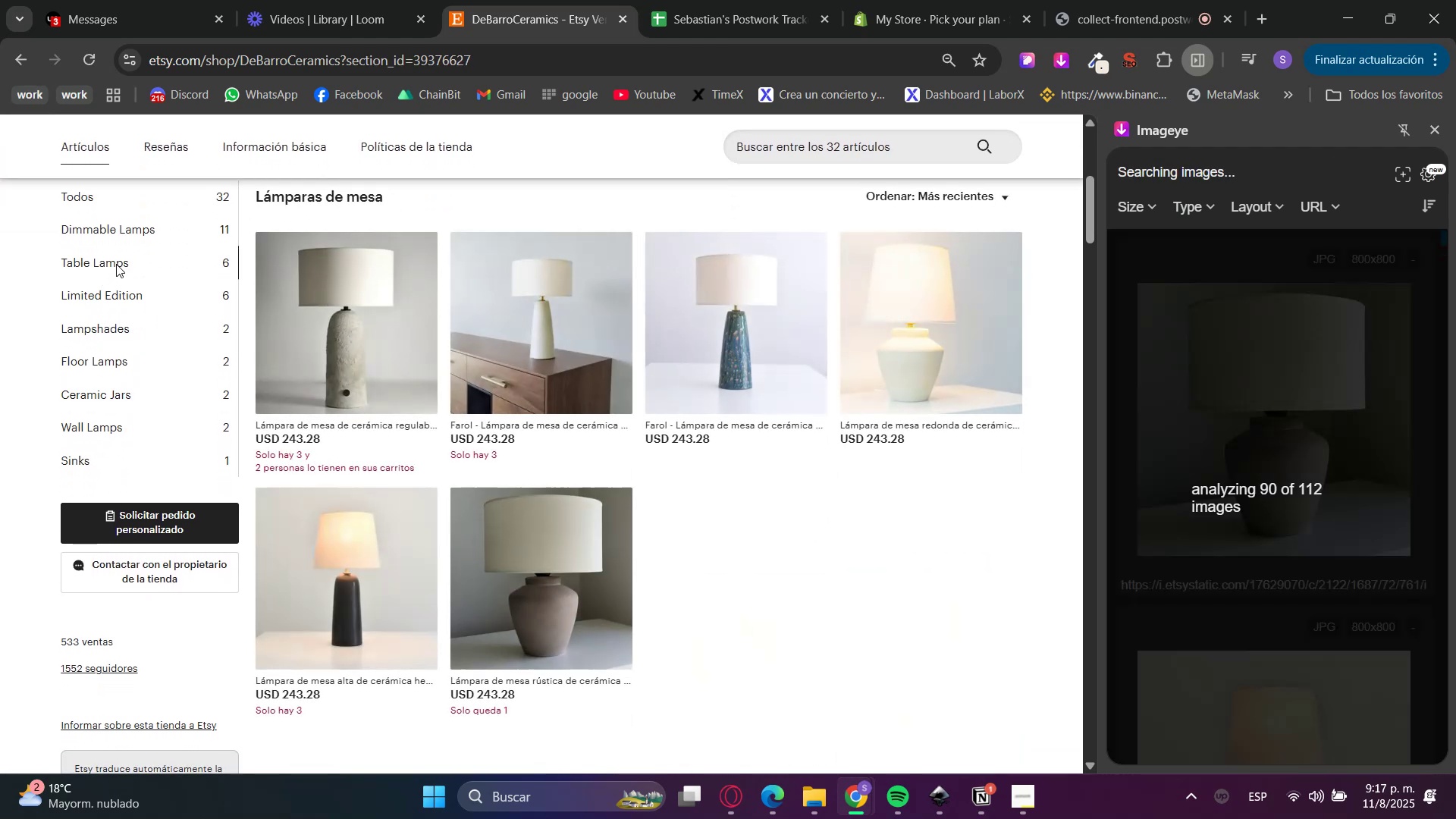 
left_click([90, 300])
 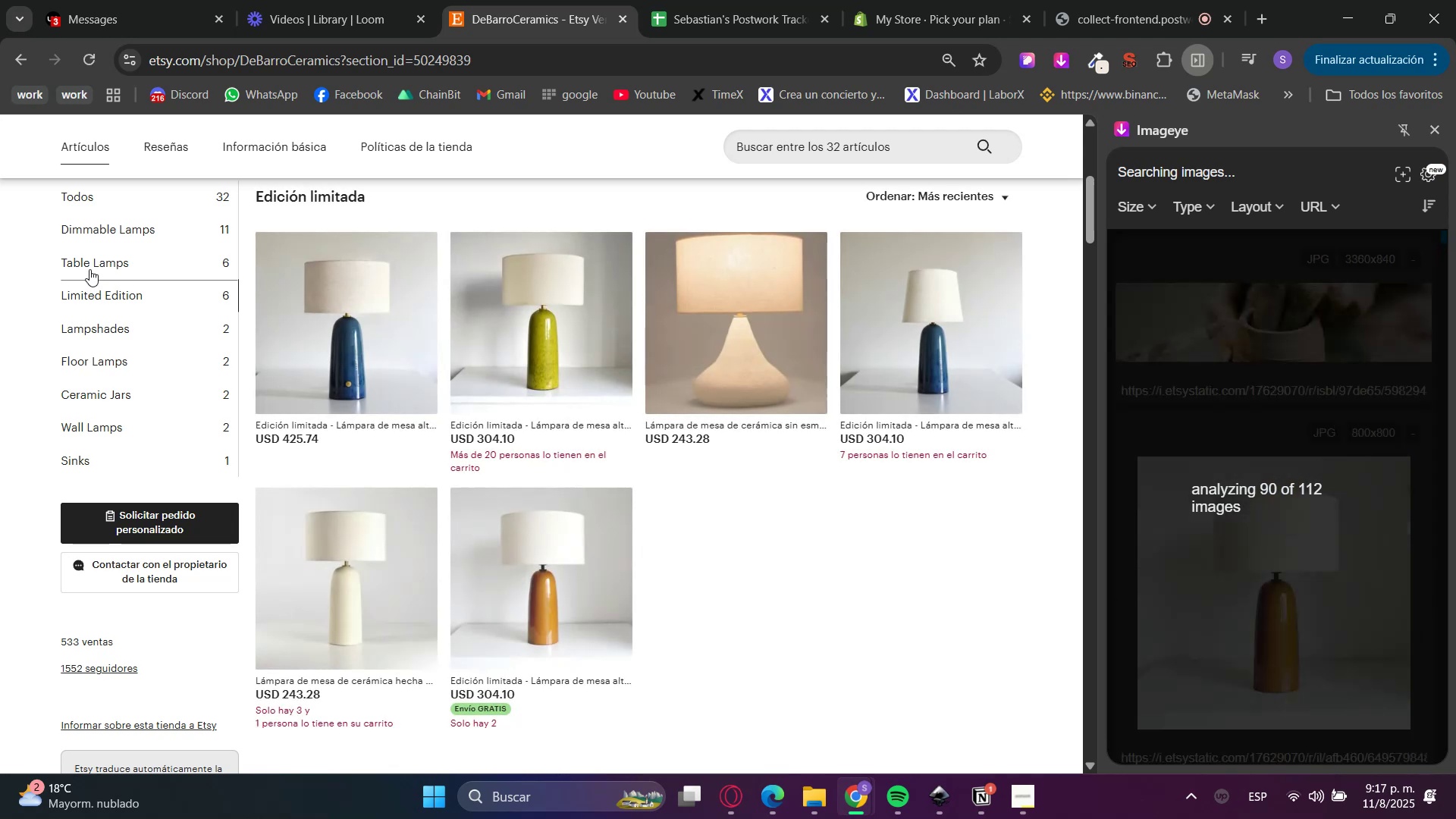 
left_click([89, 269])
 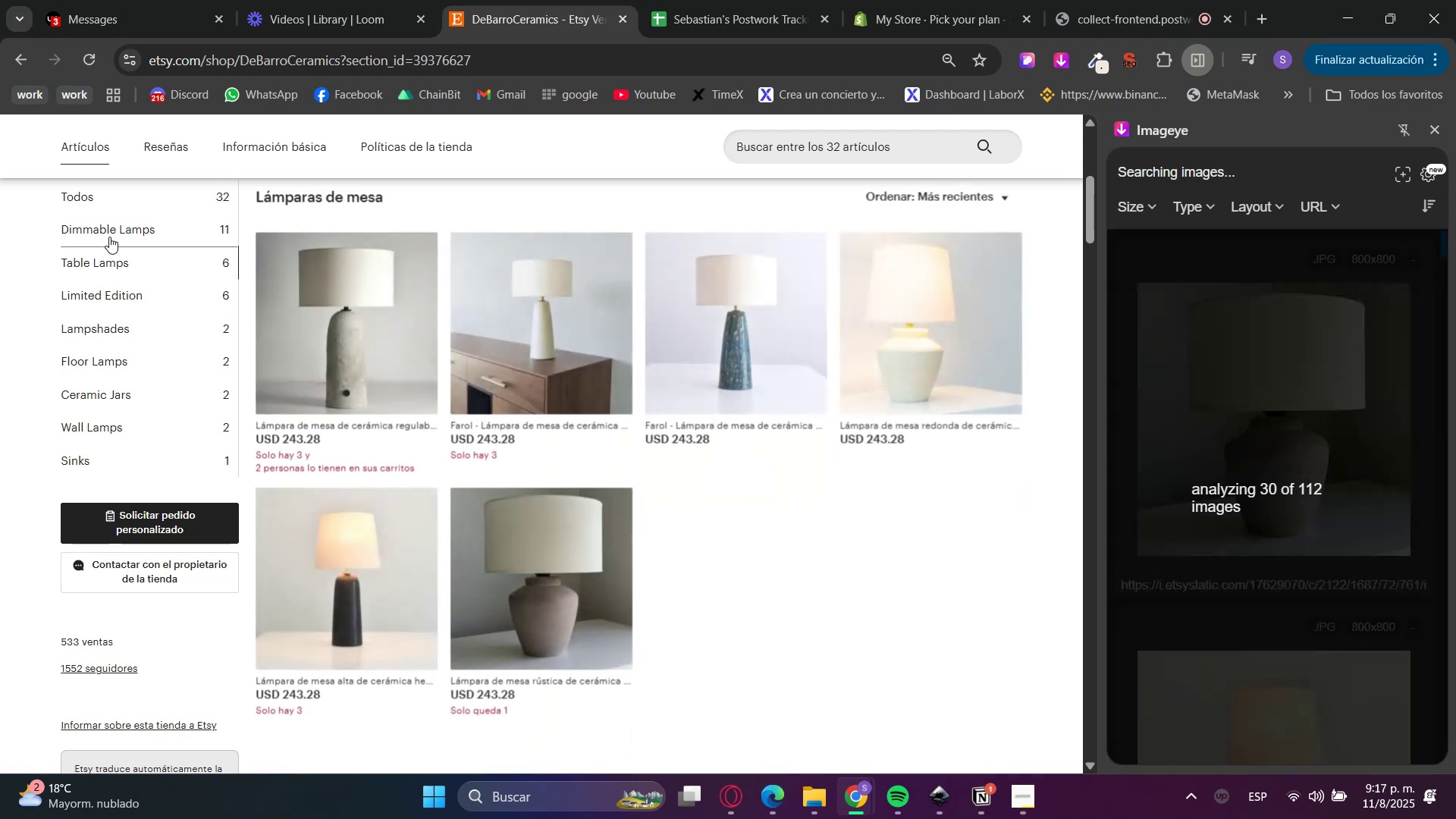 
left_click([109, 237])
 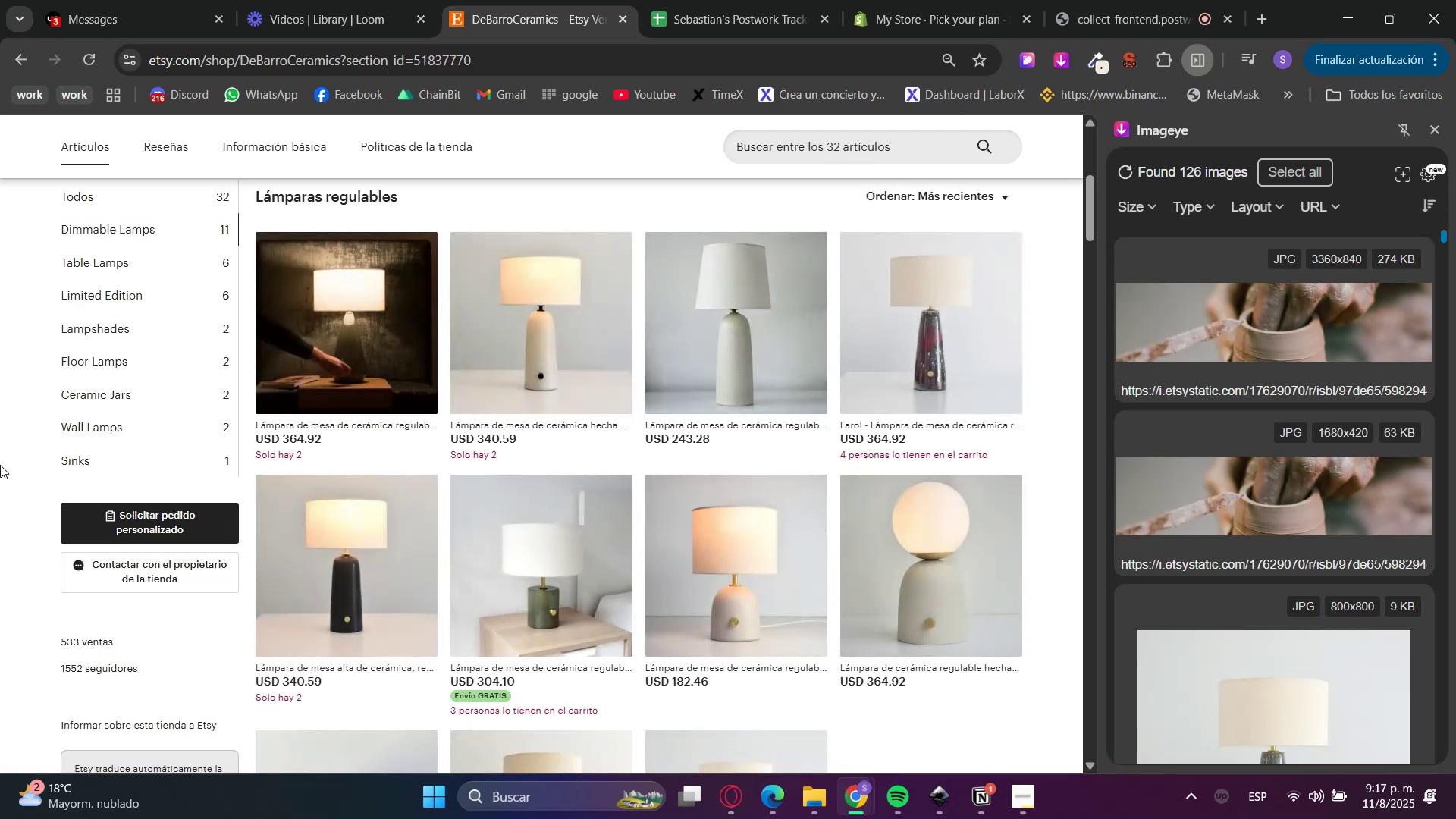 
wait(6.65)
 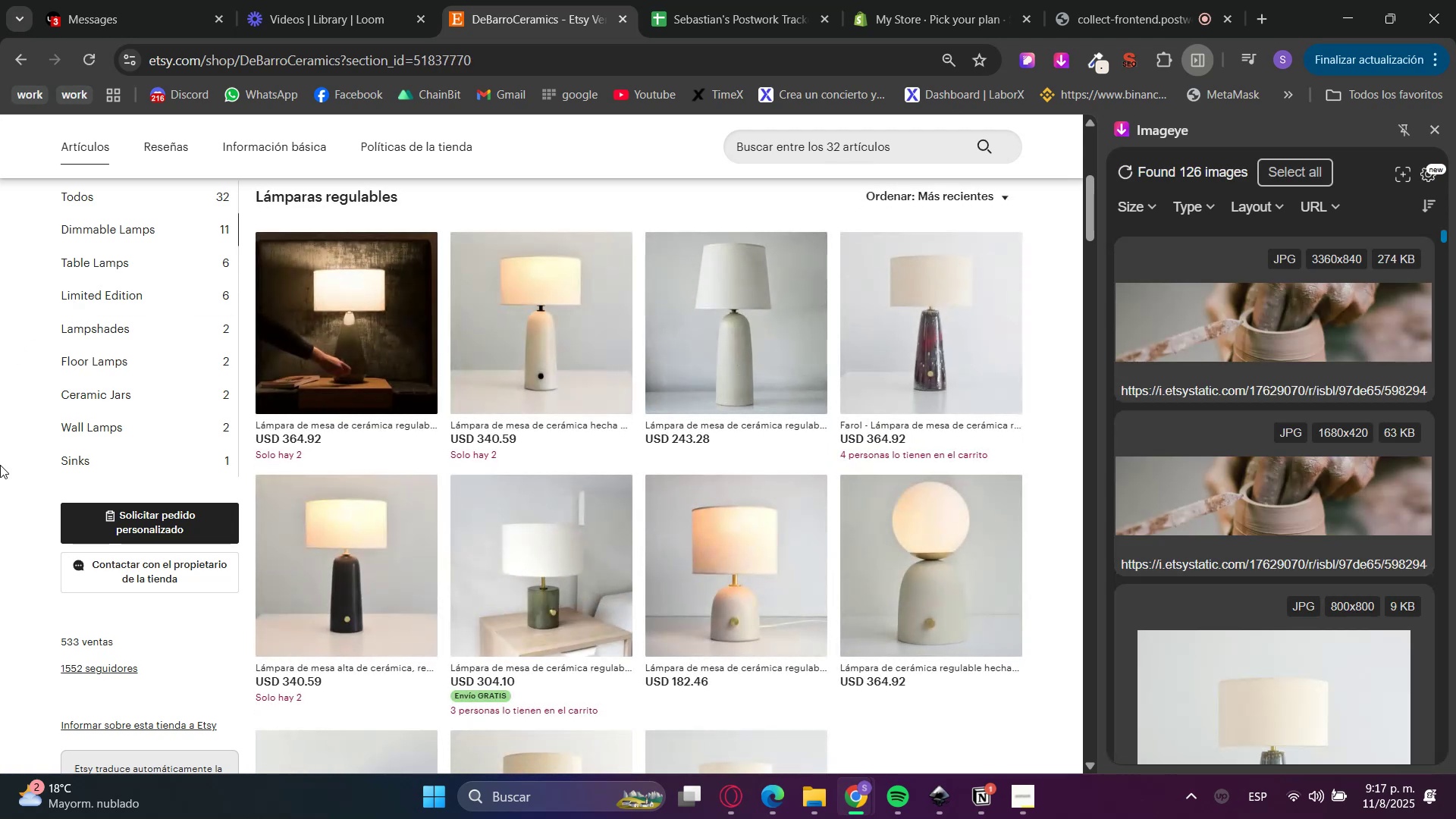 
left_click([900, 0])
 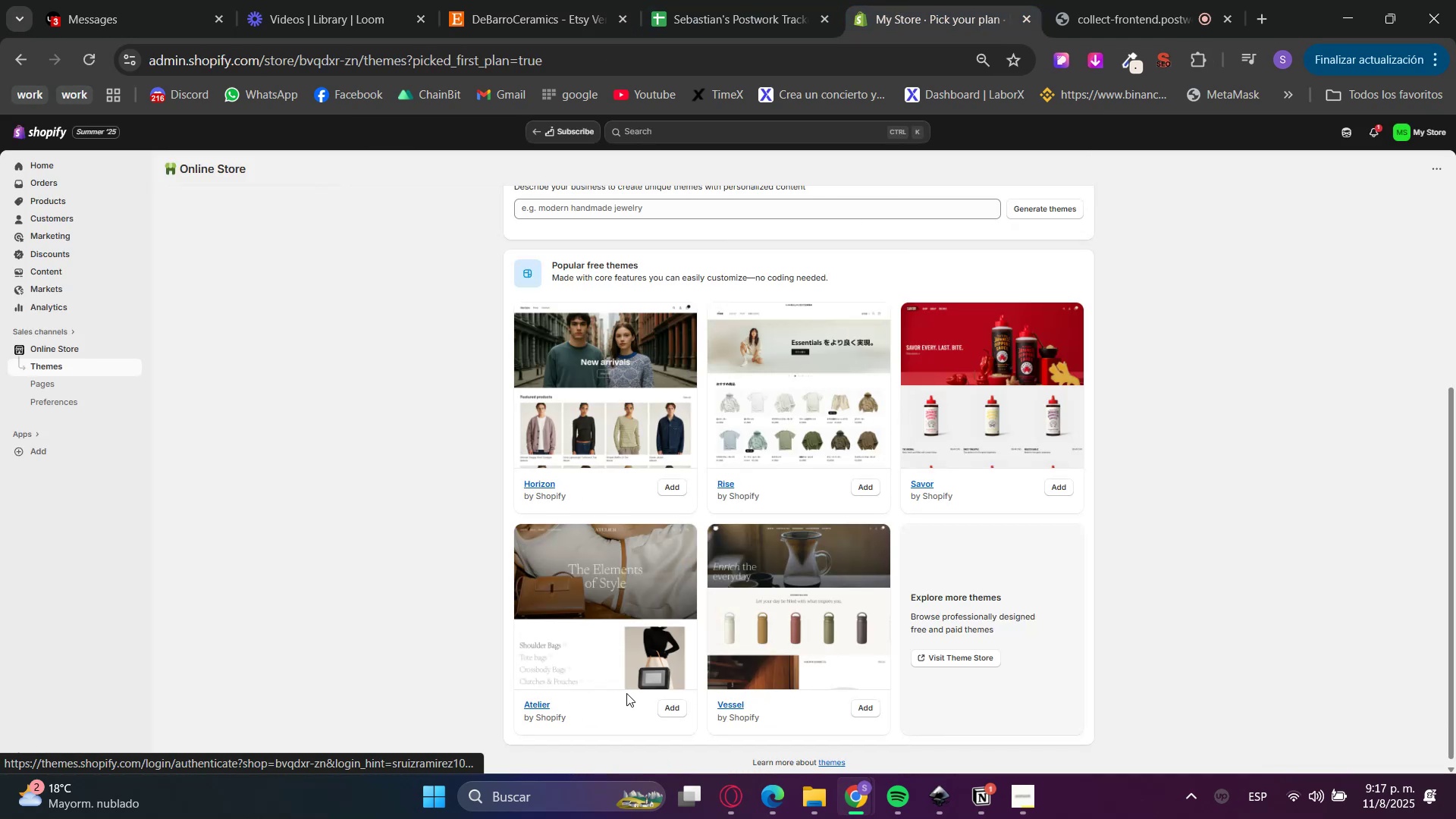 
scroll: coordinate [753, 755], scroll_direction: down, amount: 2.0
 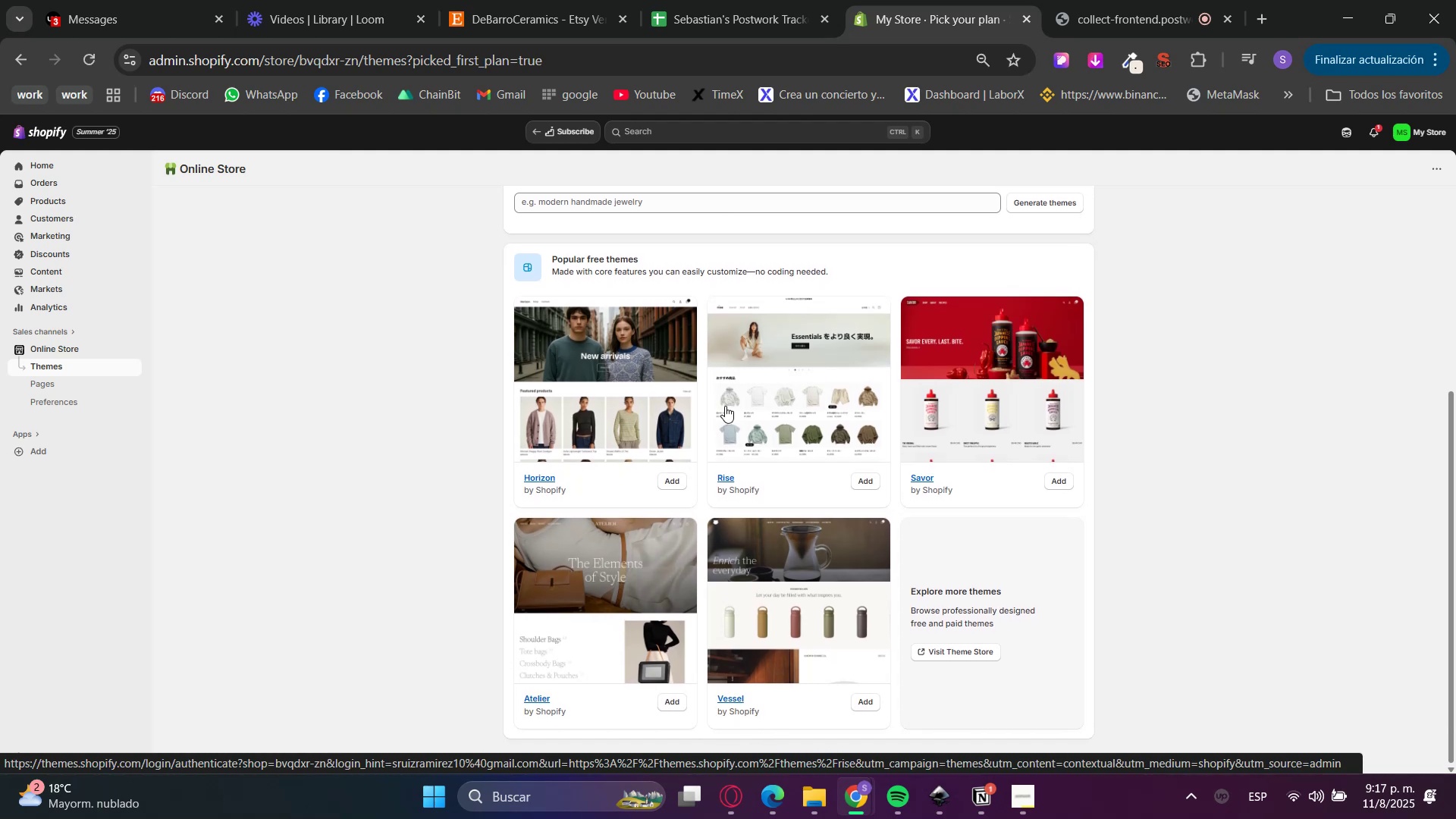 
wait(5.54)
 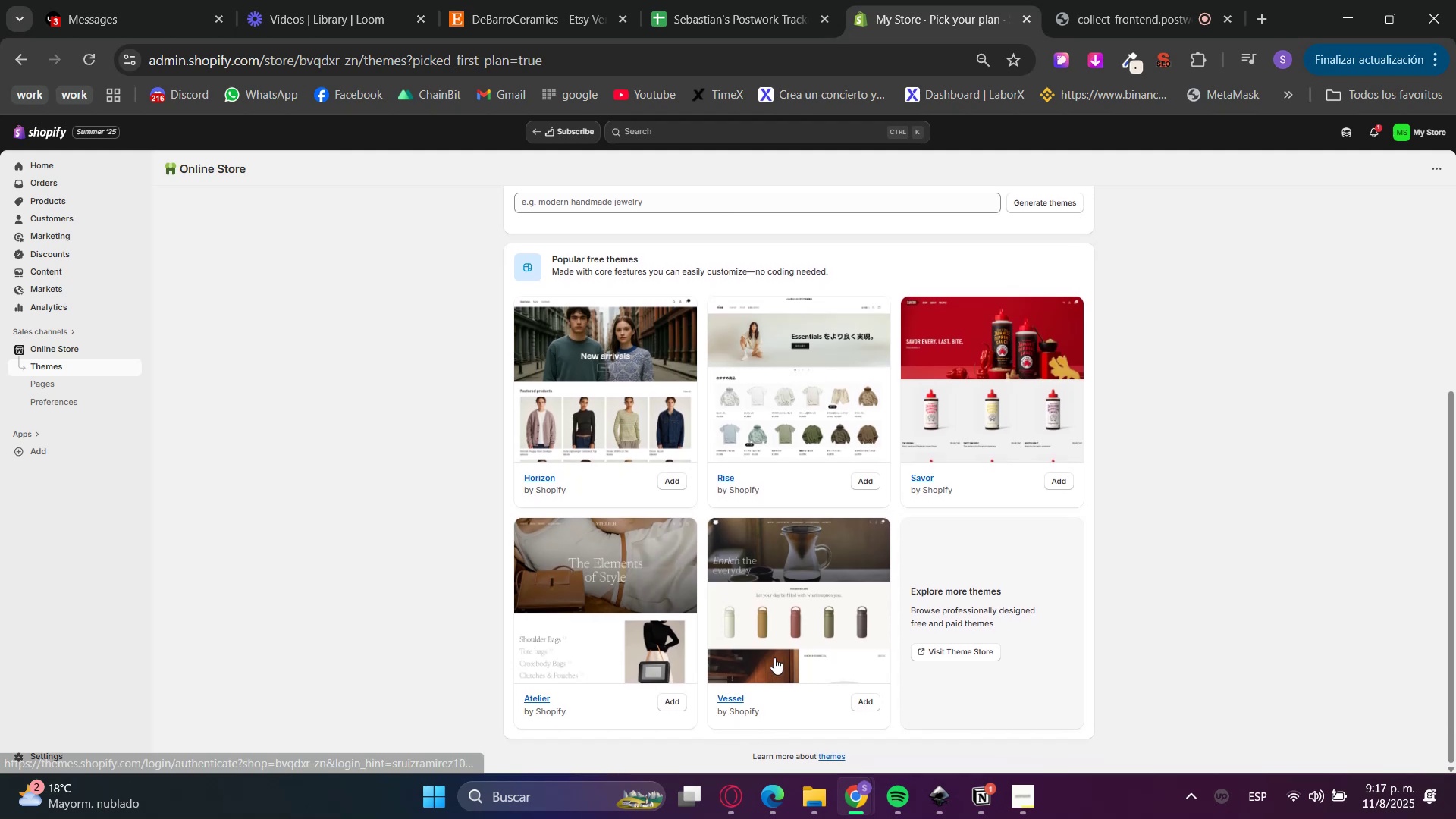 
hold_key(key=ControlLeft, duration=0.53)
left_click([758, 362])
 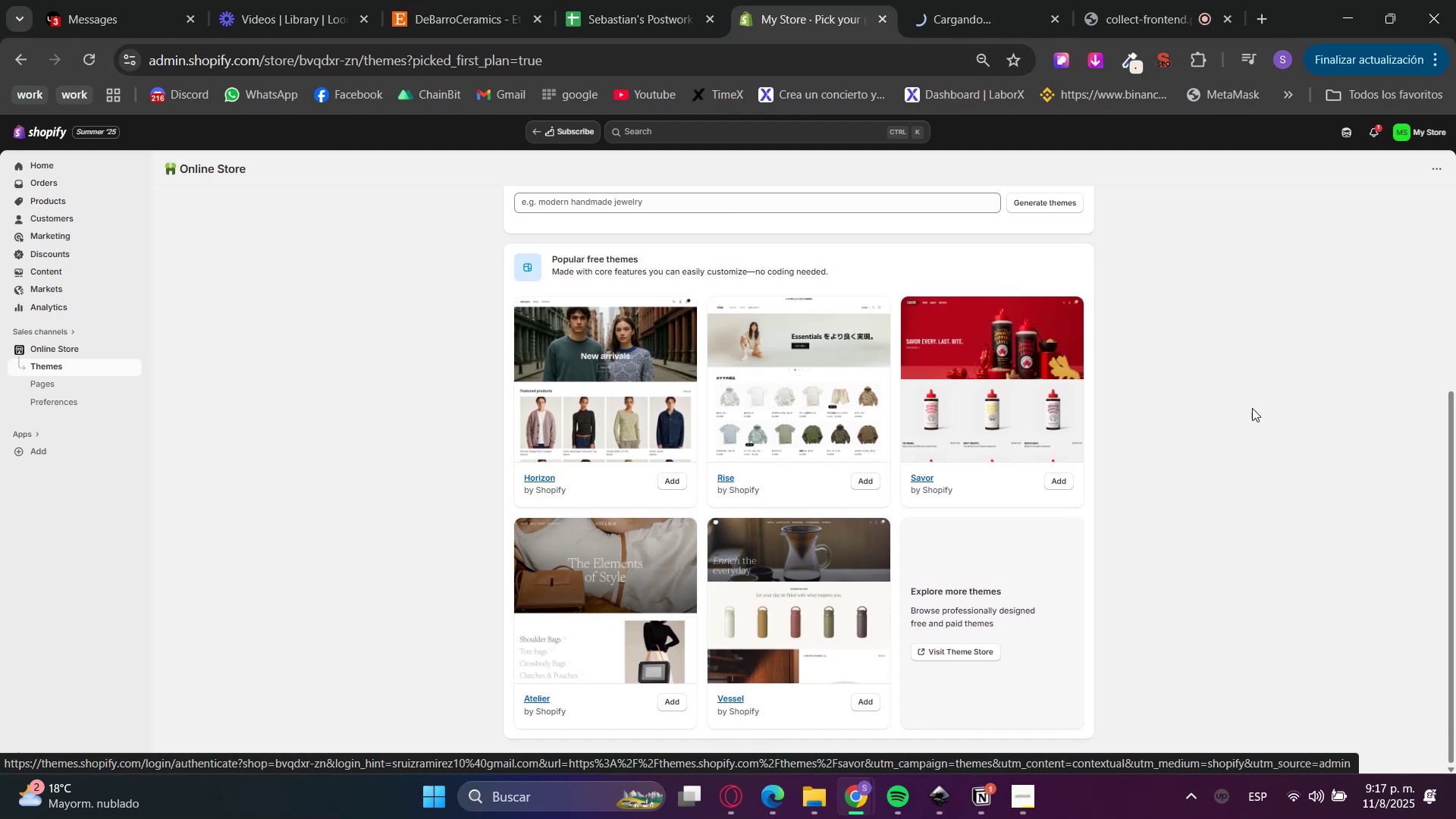 
double_click([1252, 408])
 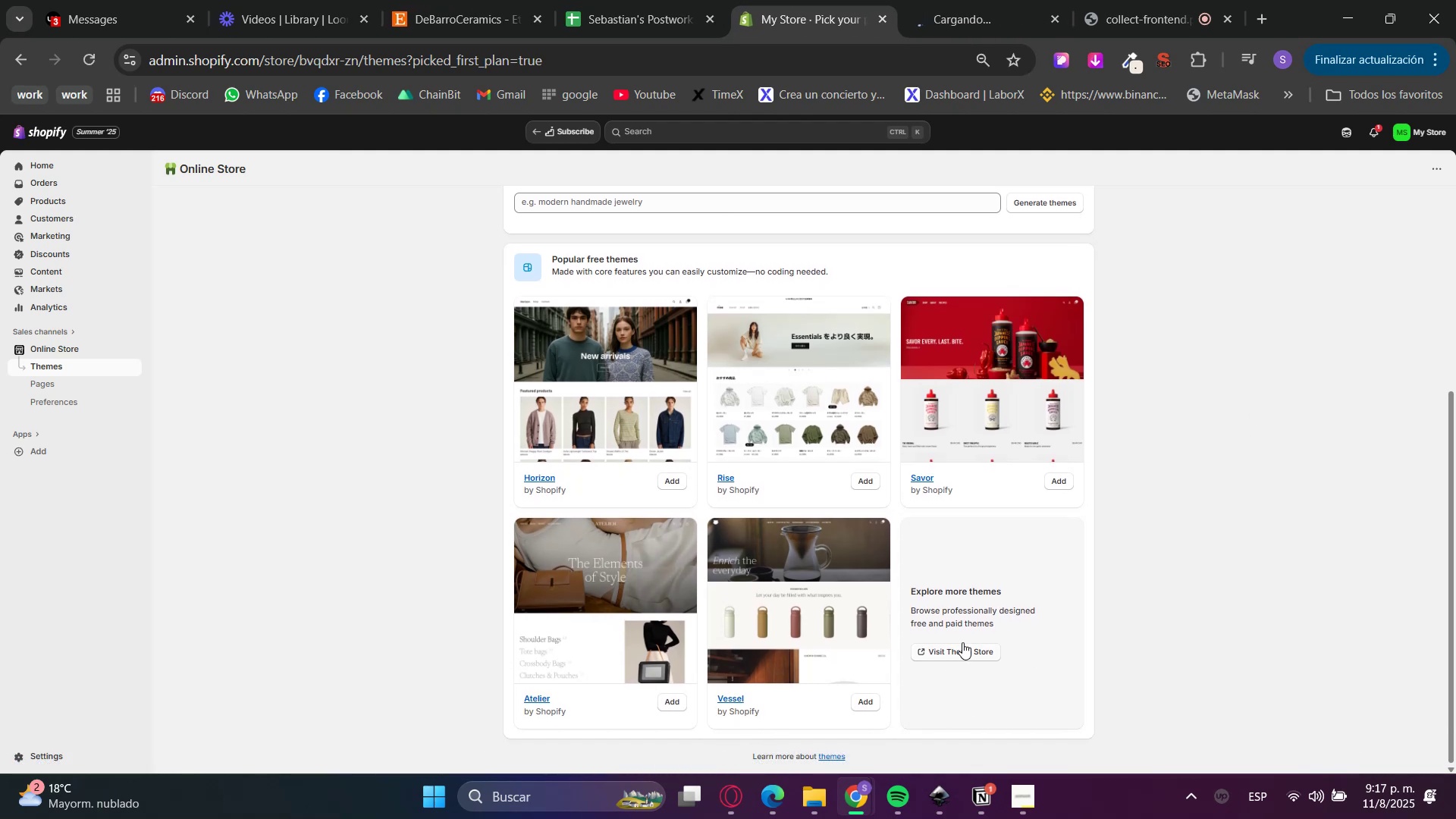 
left_click([959, 657])
 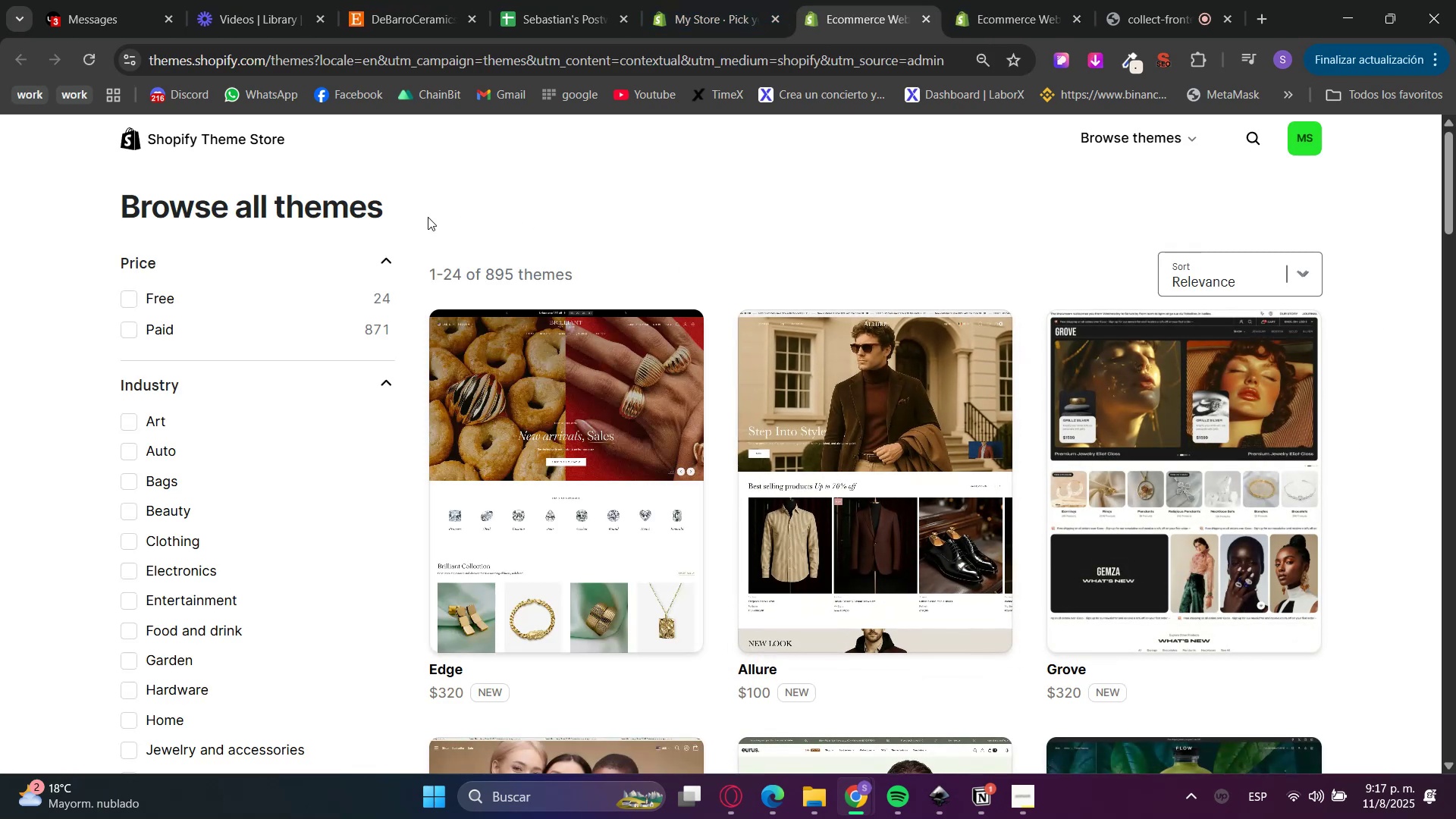 
left_click([142, 301])
 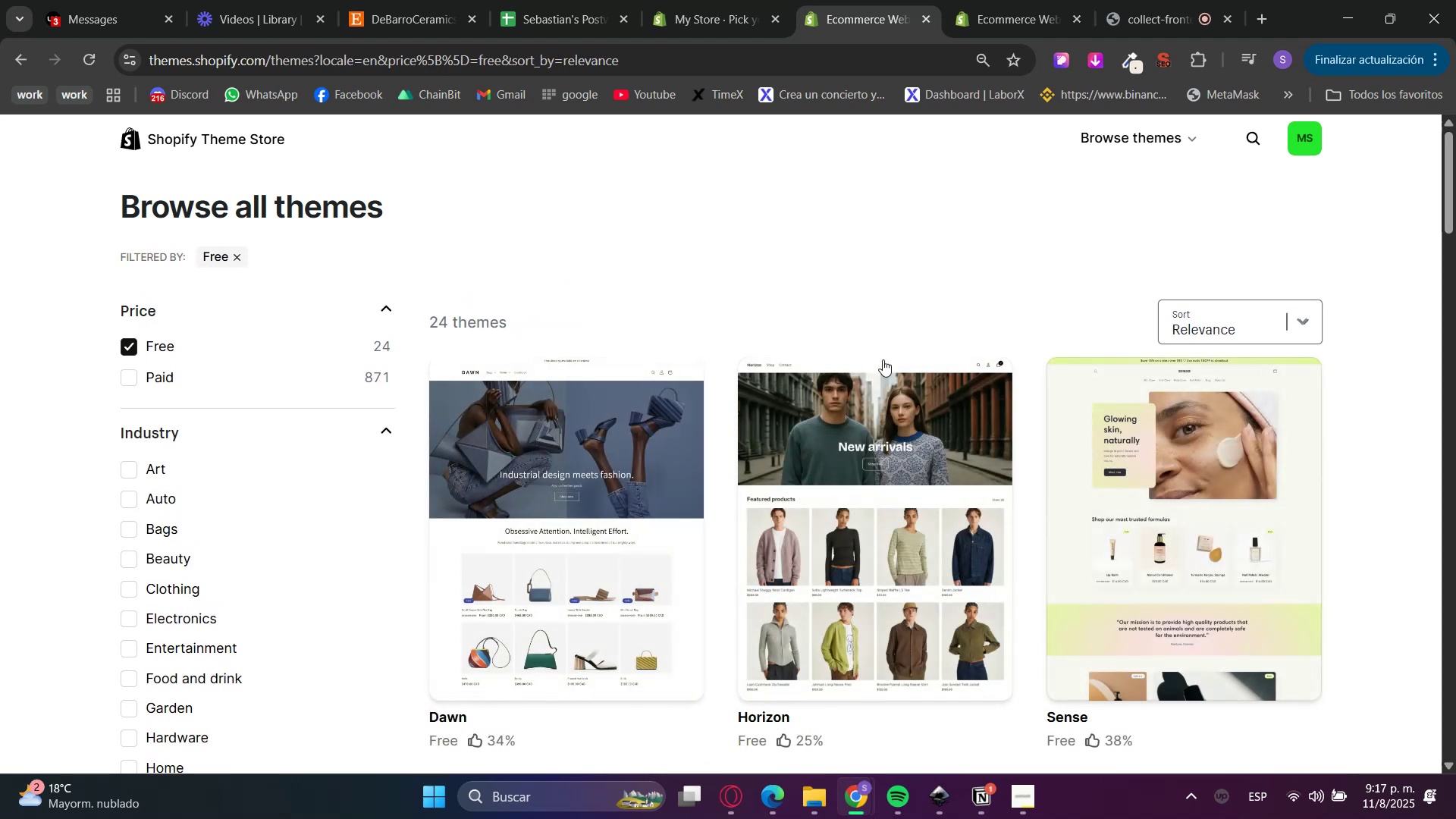 
scroll: coordinate [1410, 419], scroll_direction: down, amount: 7.0
 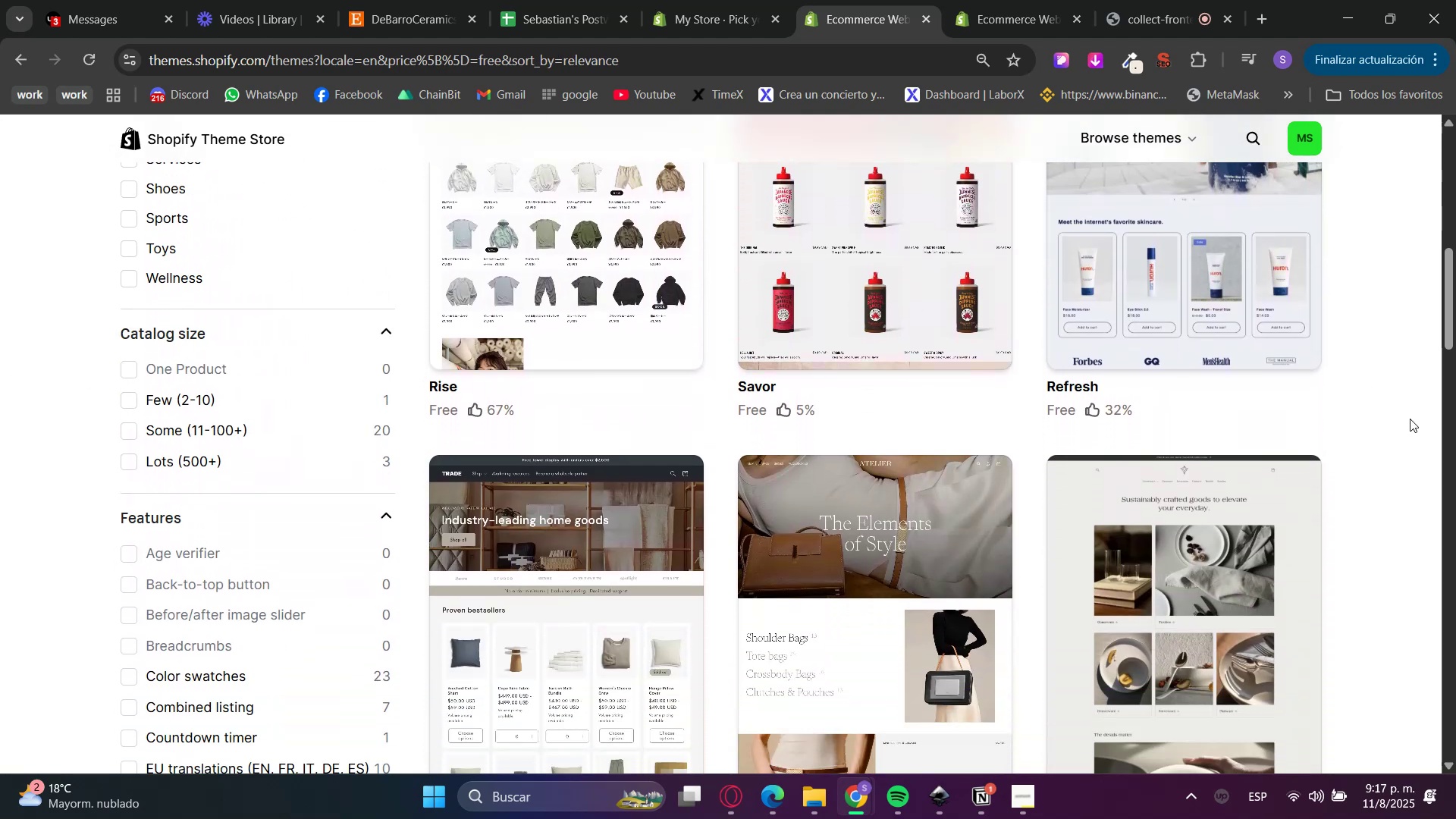 
scroll: coordinate [1410, 419], scroll_direction: up, amount: 1.0
 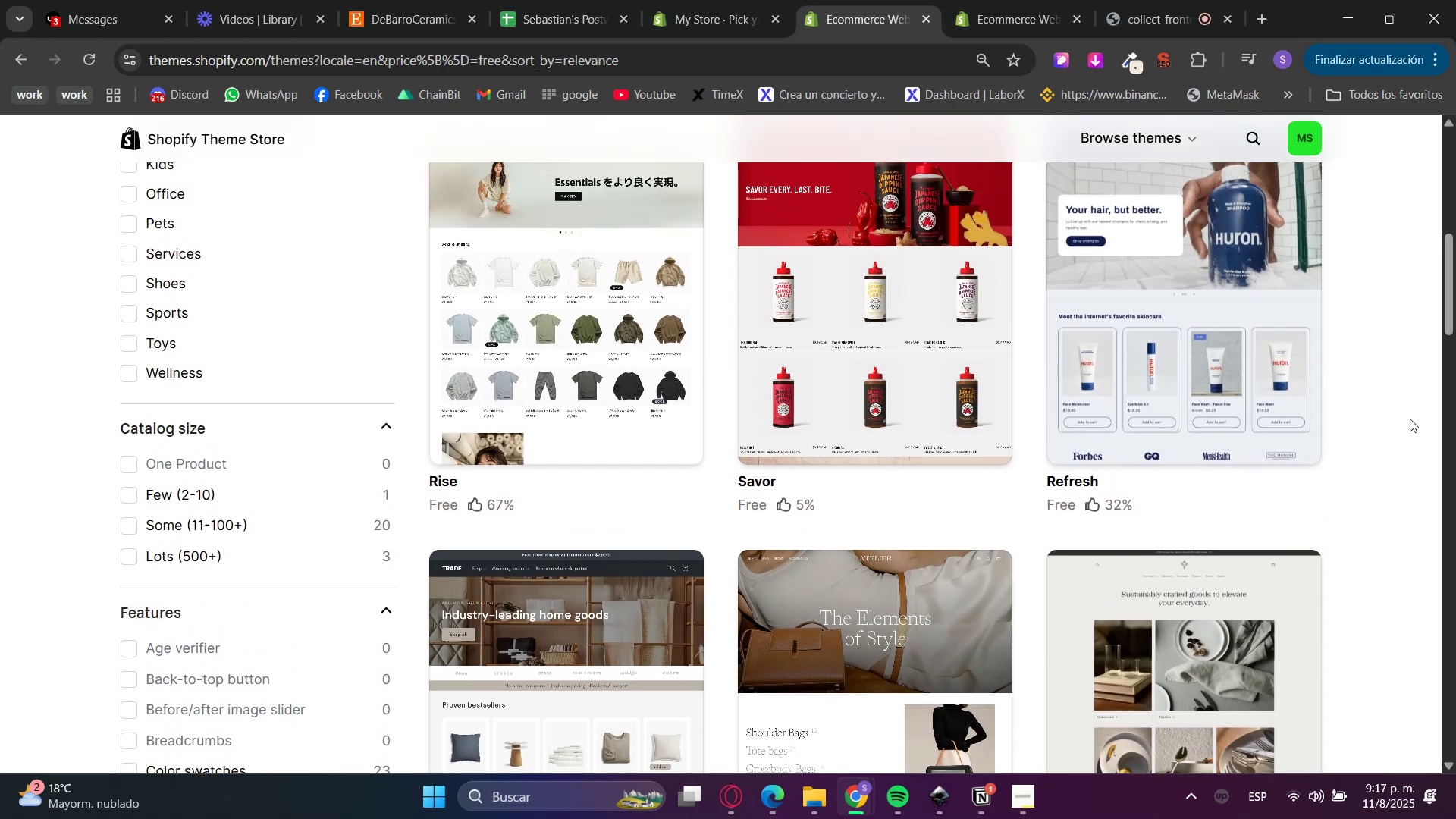 
scroll: coordinate [1407, 421], scroll_direction: down, amount: 8.0
 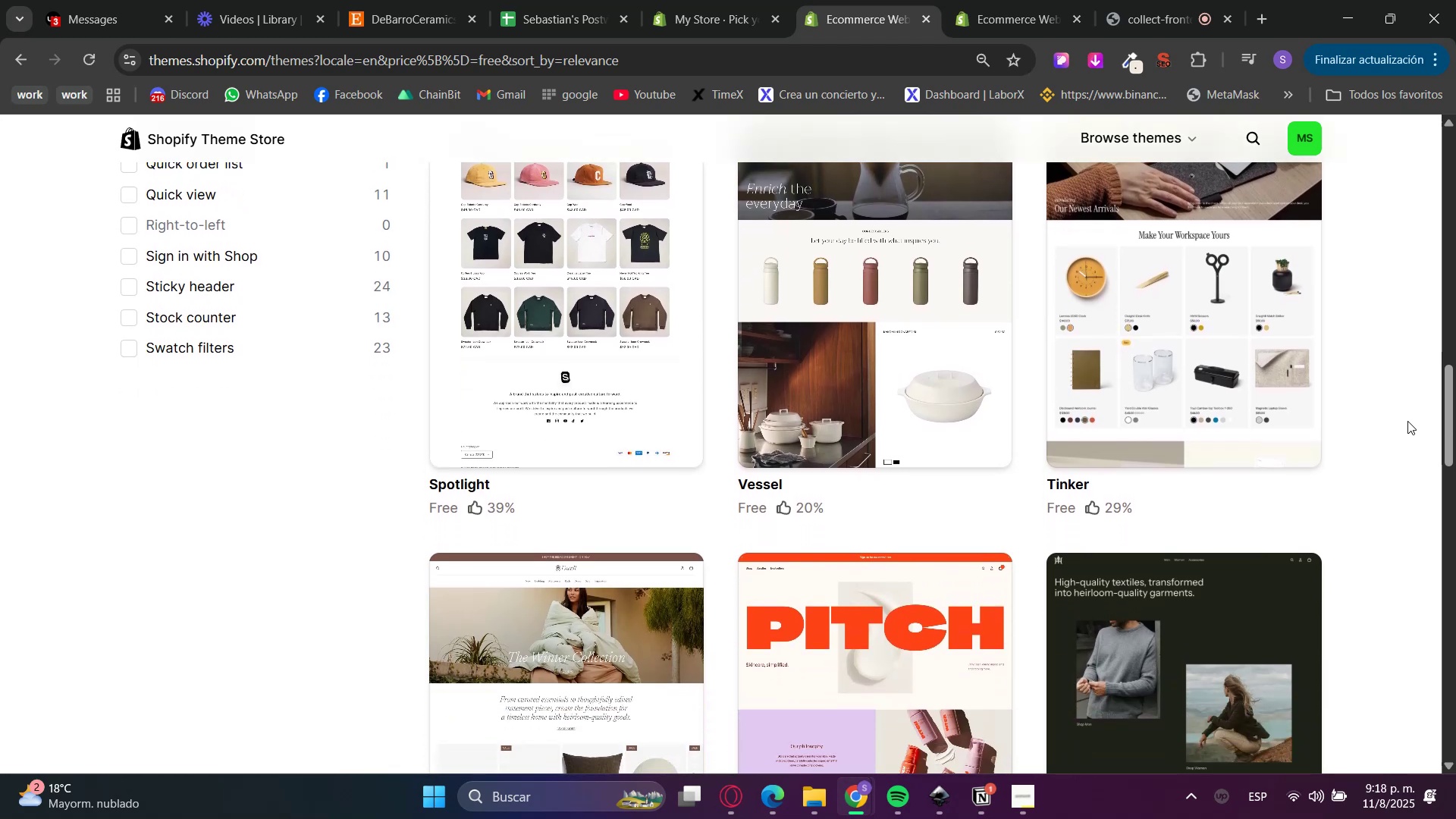 
scroll: coordinate [1407, 421], scroll_direction: up, amount: 1.0
 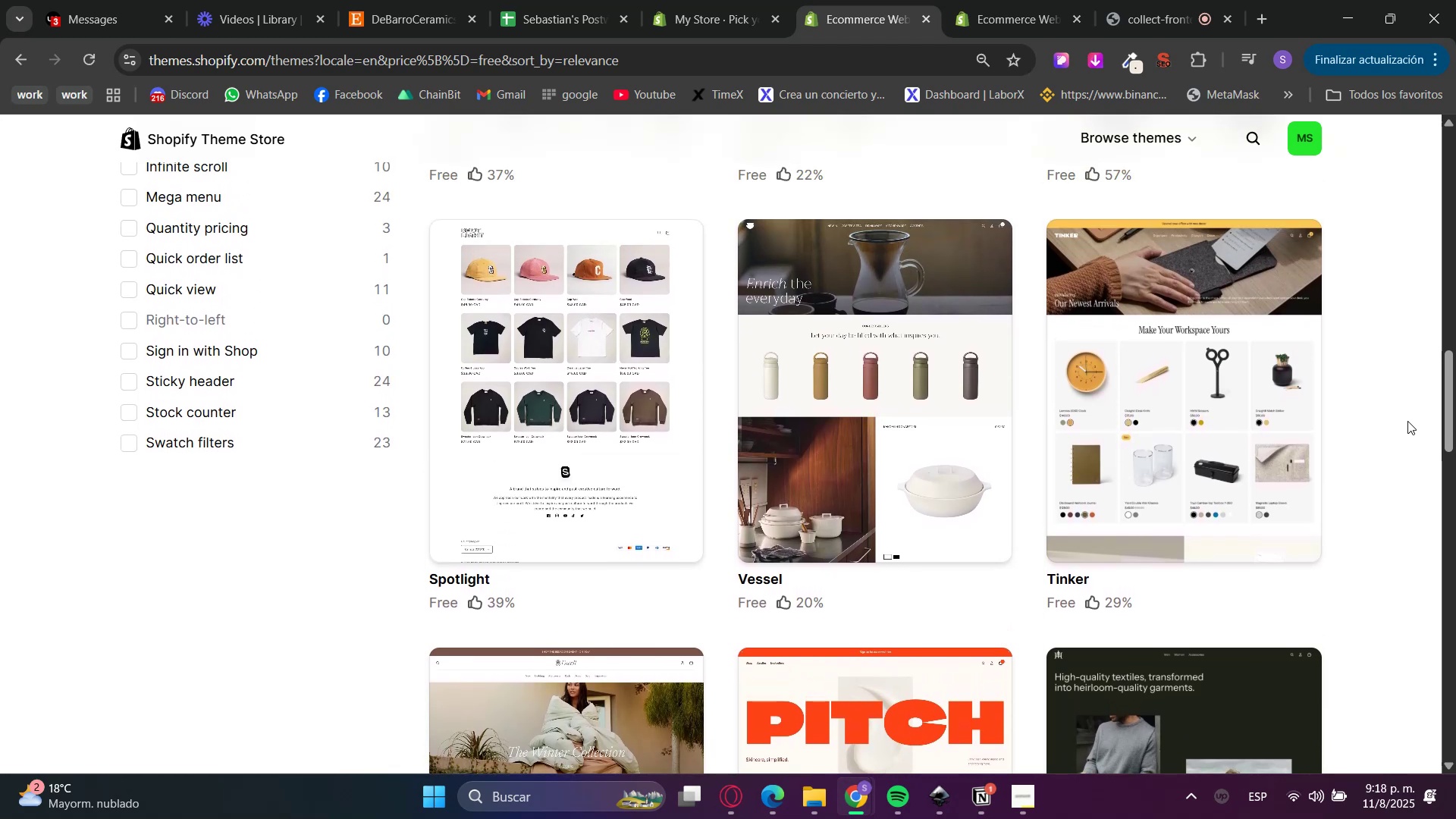 
scroll: coordinate [1398, 425], scroll_direction: down, amount: 3.0
 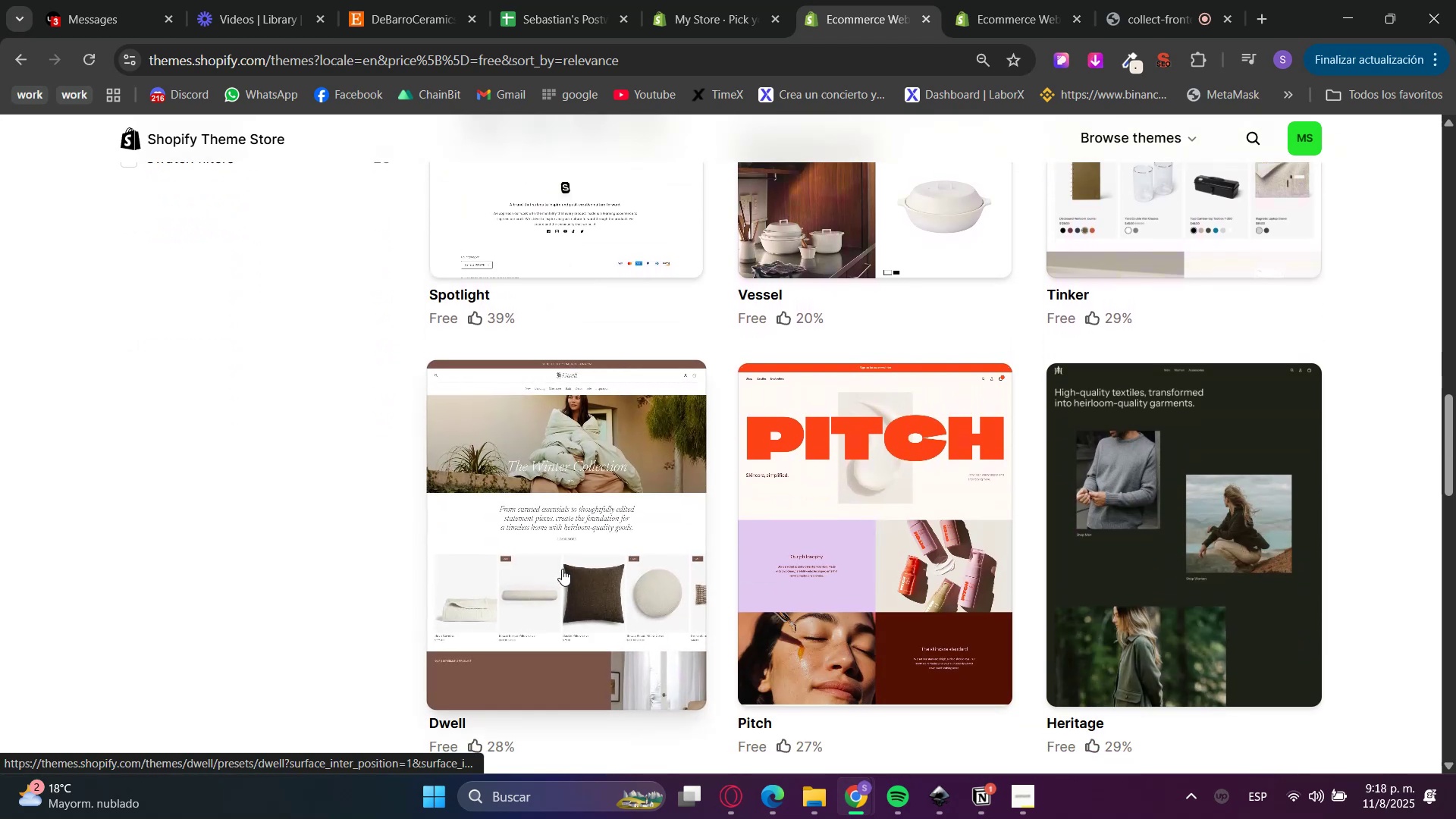 
key(Control+ControlLeft)
 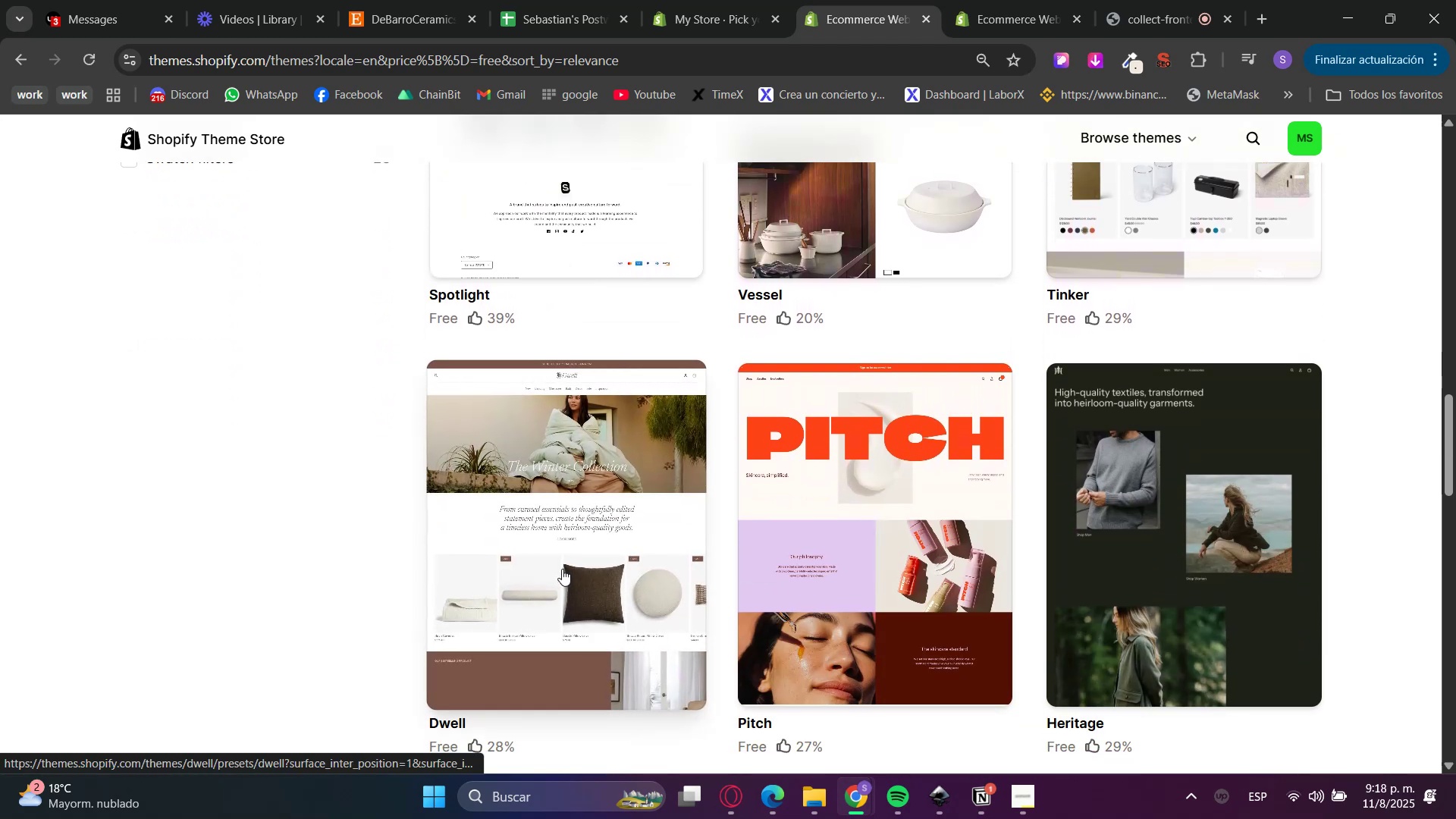 
left_click([562, 569])
 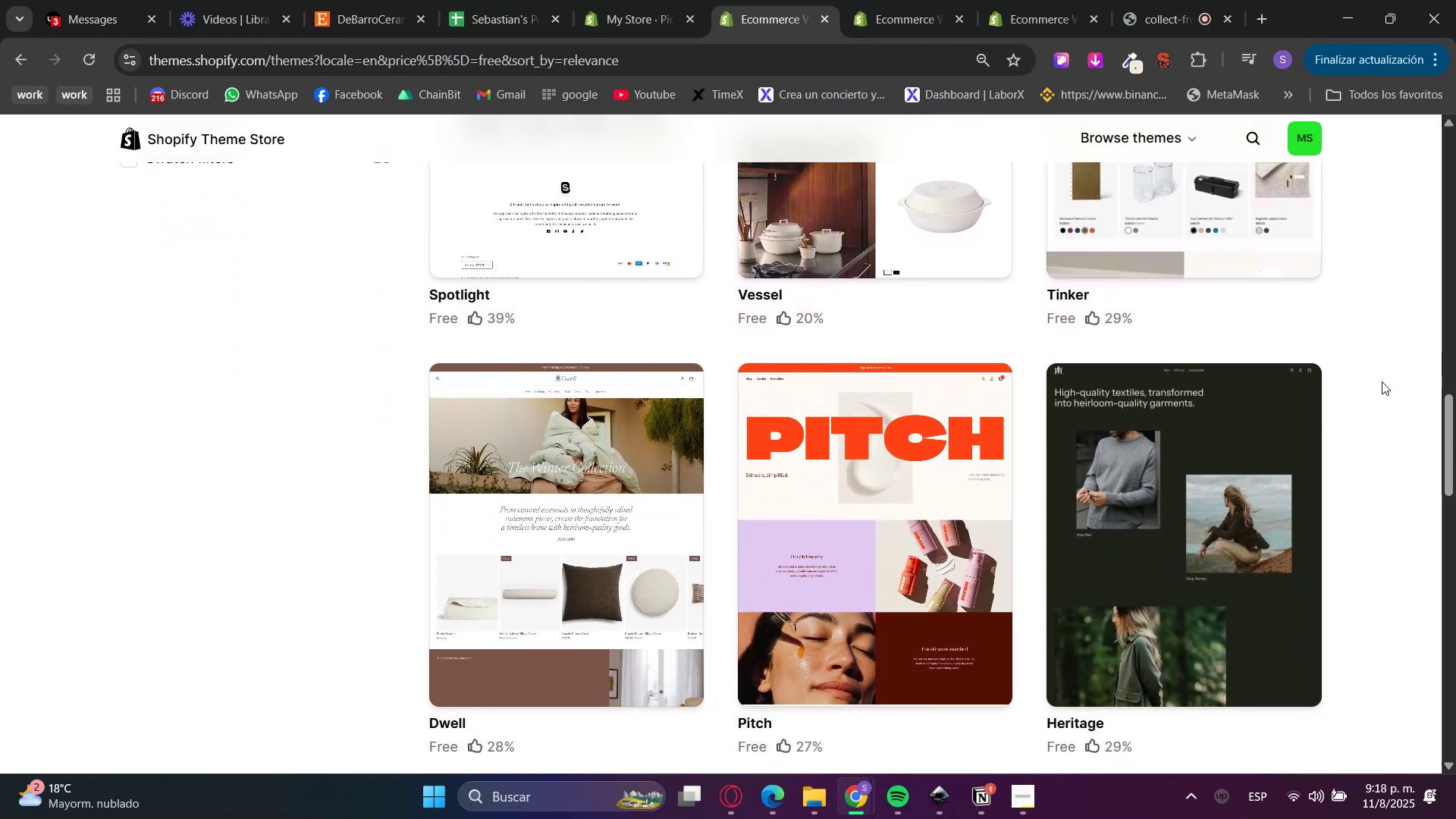 
scroll: coordinate [1287, 418], scroll_direction: down, amount: 14.0
 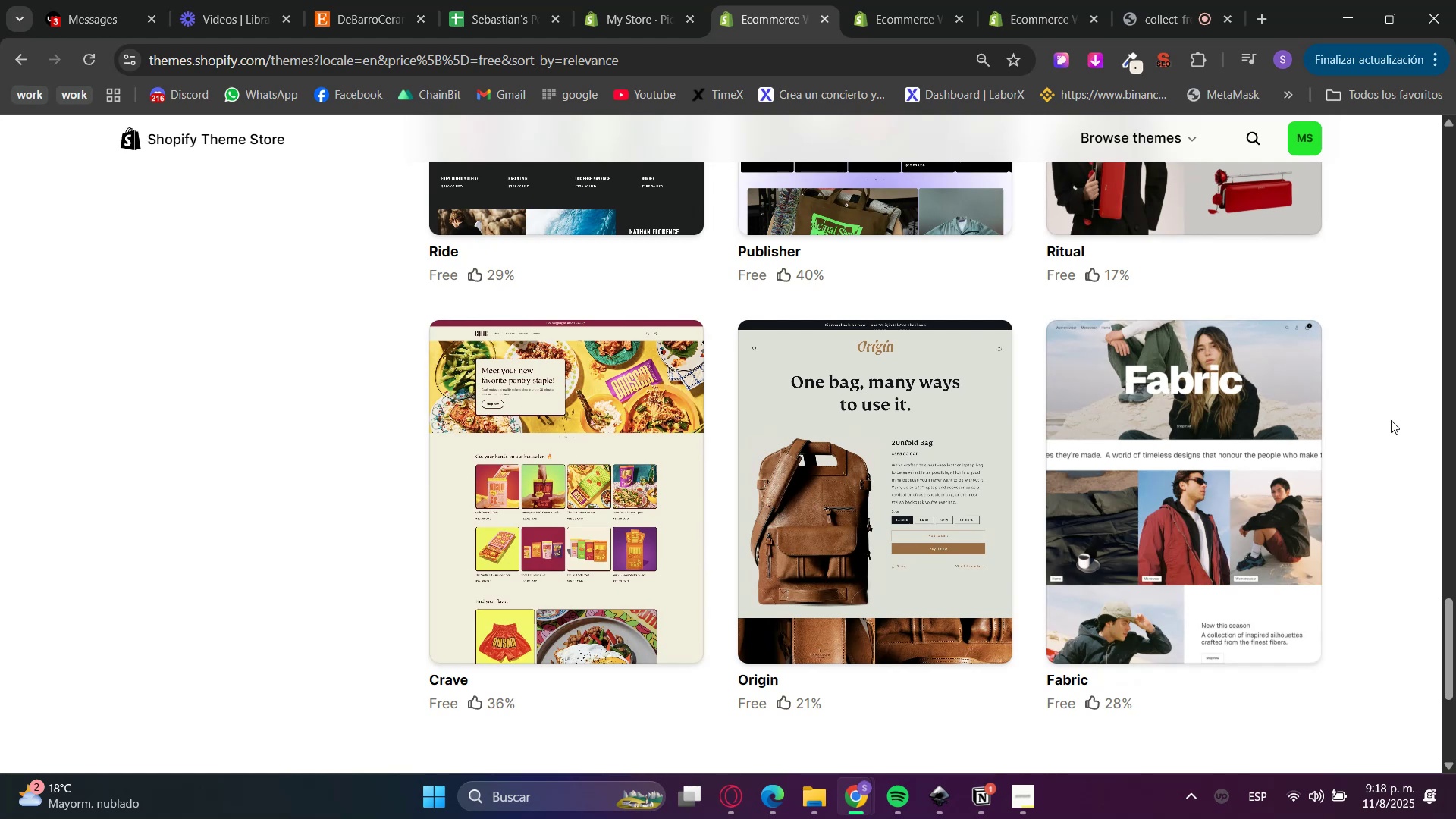 
wait(5.03)
 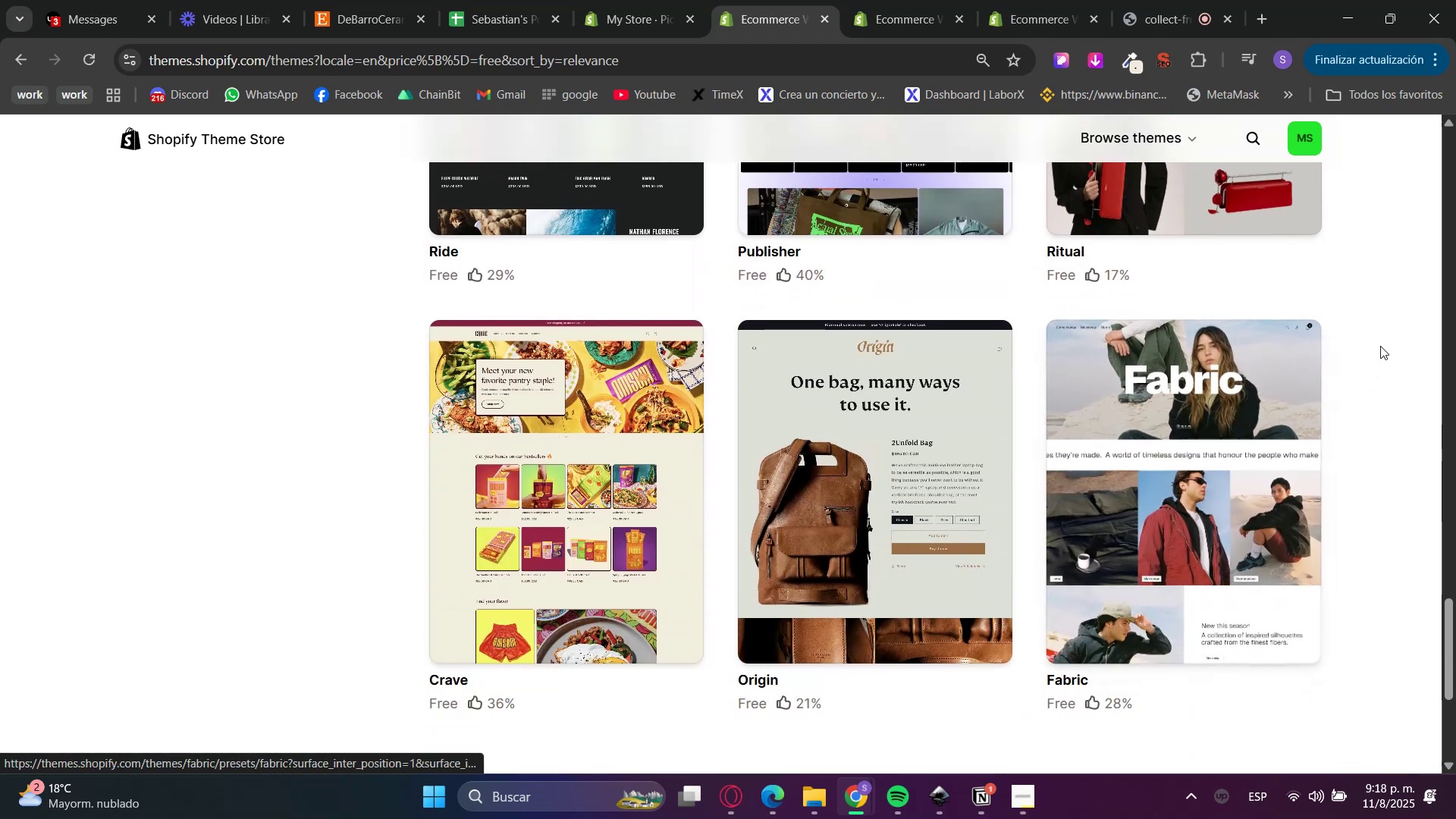 
scroll: coordinate [1348, 488], scroll_direction: up, amount: 1.0
 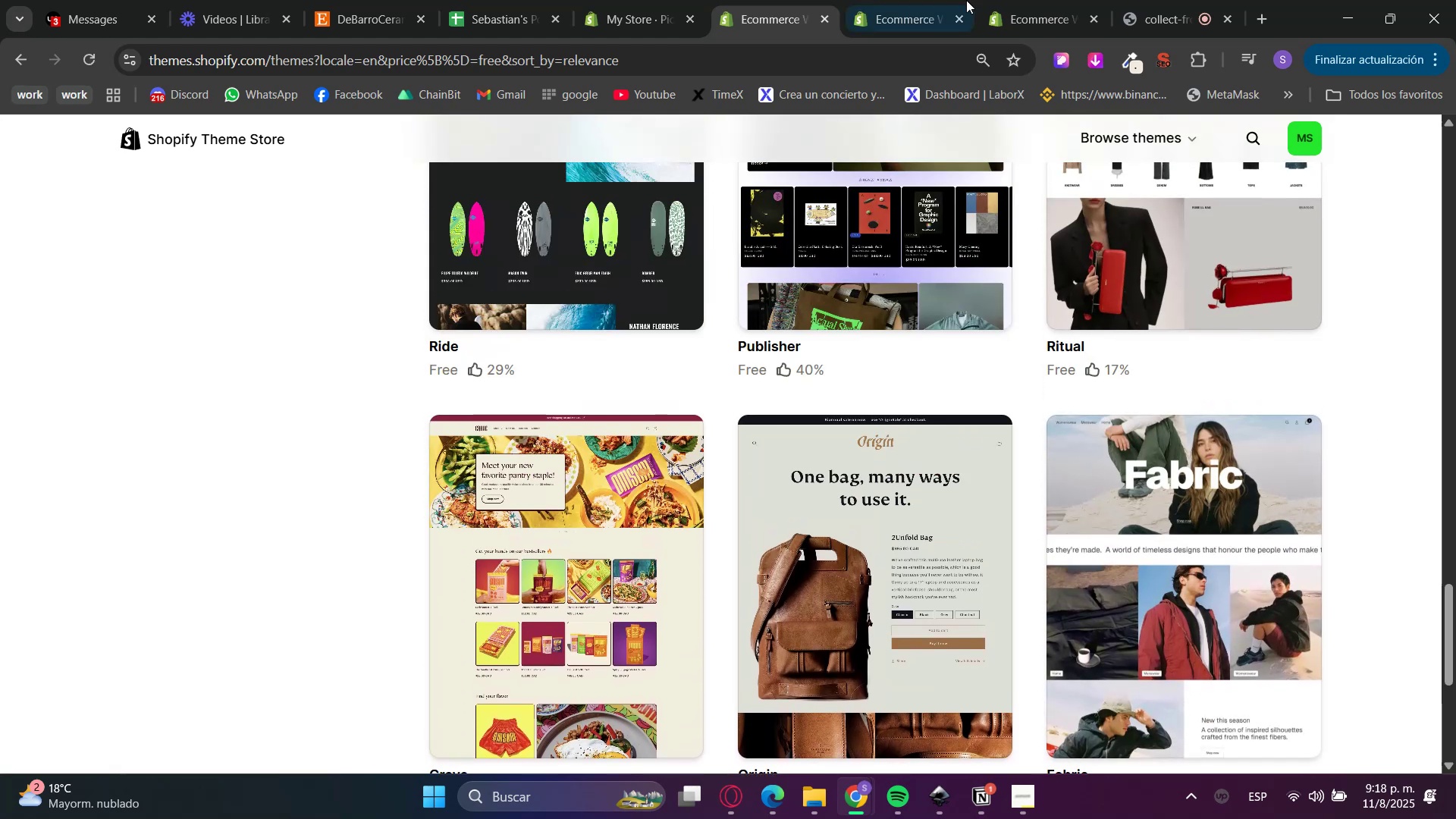 
left_click([919, 0])
 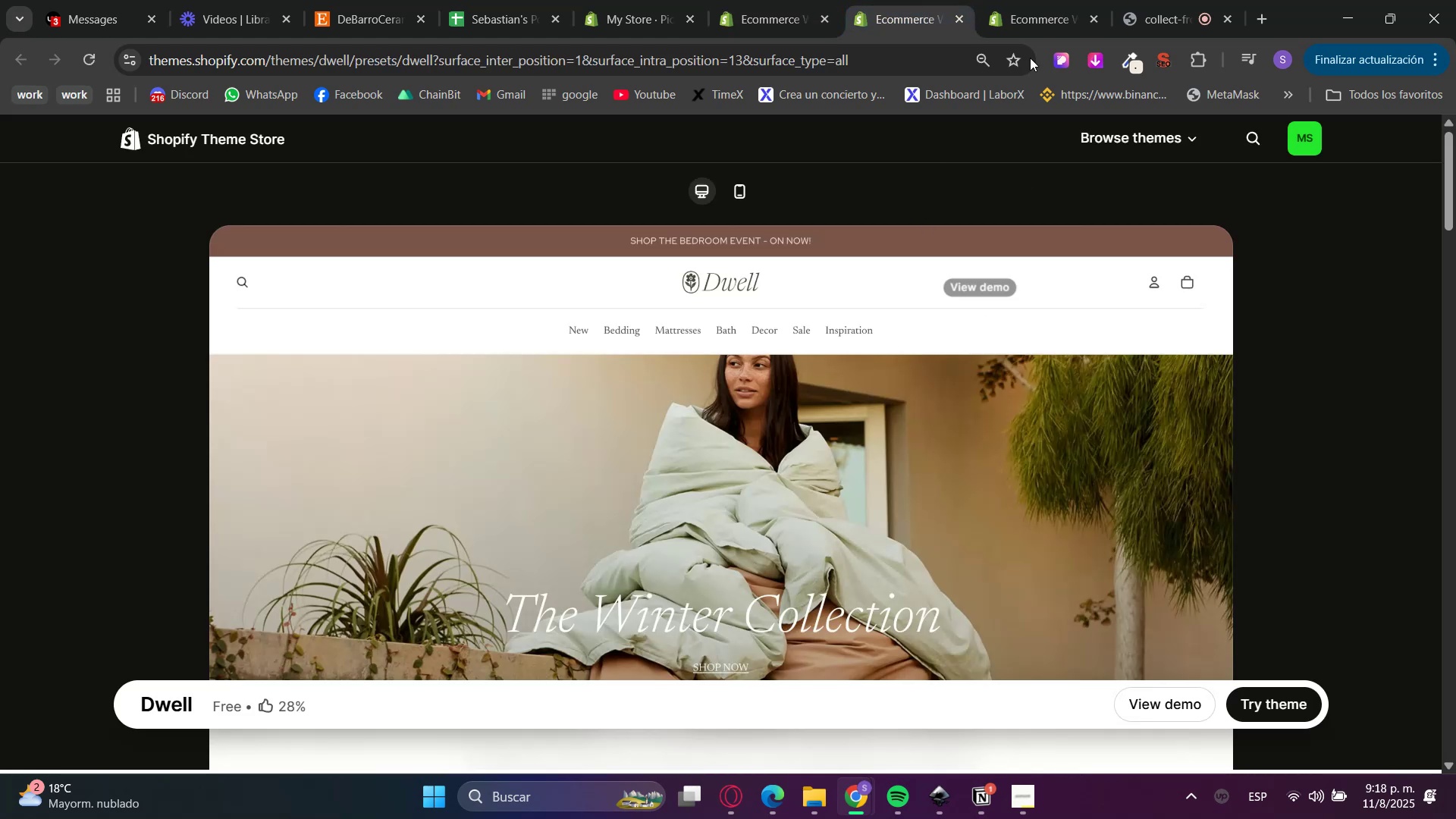 
left_click([1053, 0])
 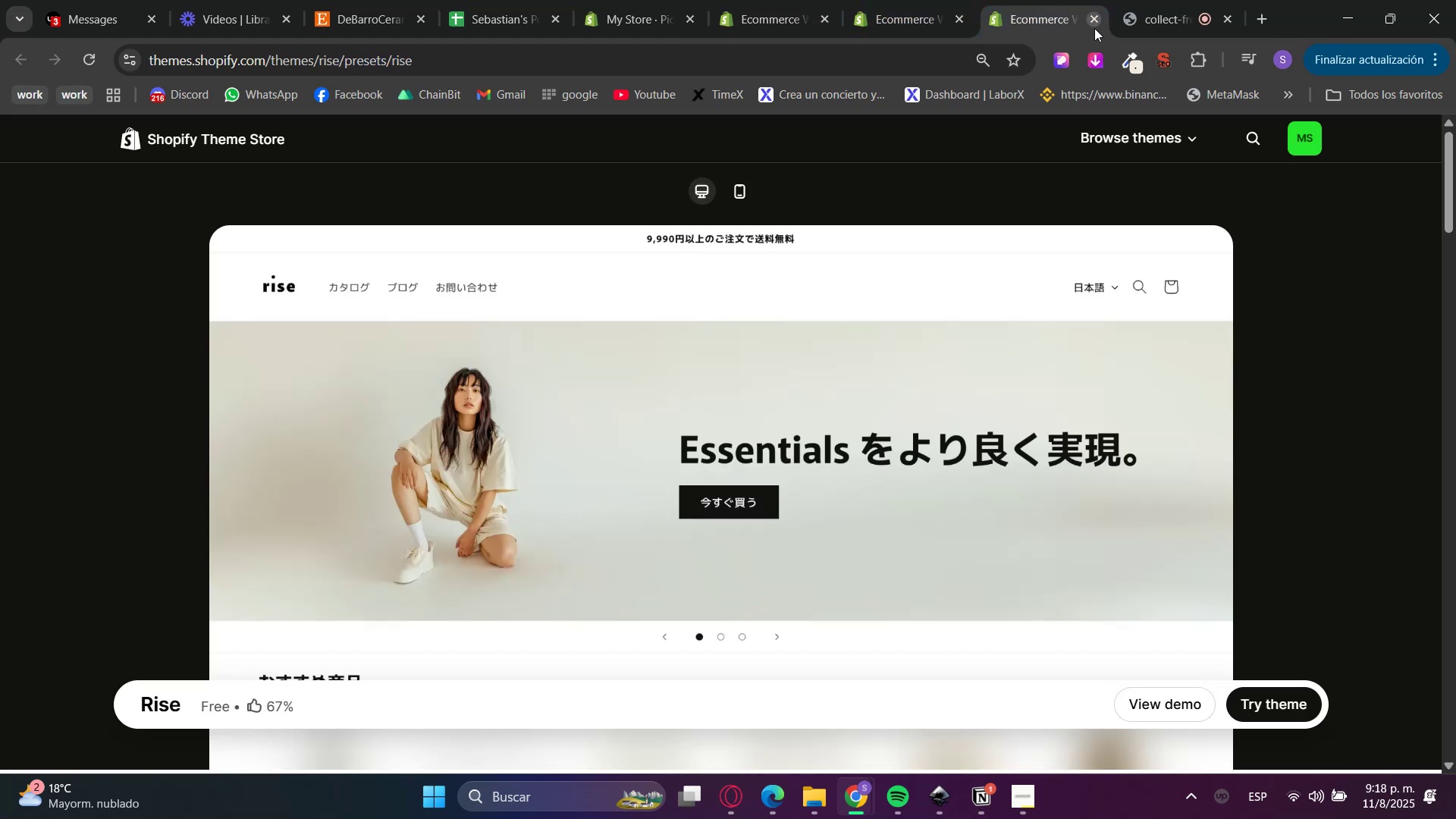 
scroll: coordinate [827, 433], scroll_direction: down, amount: 1.0
 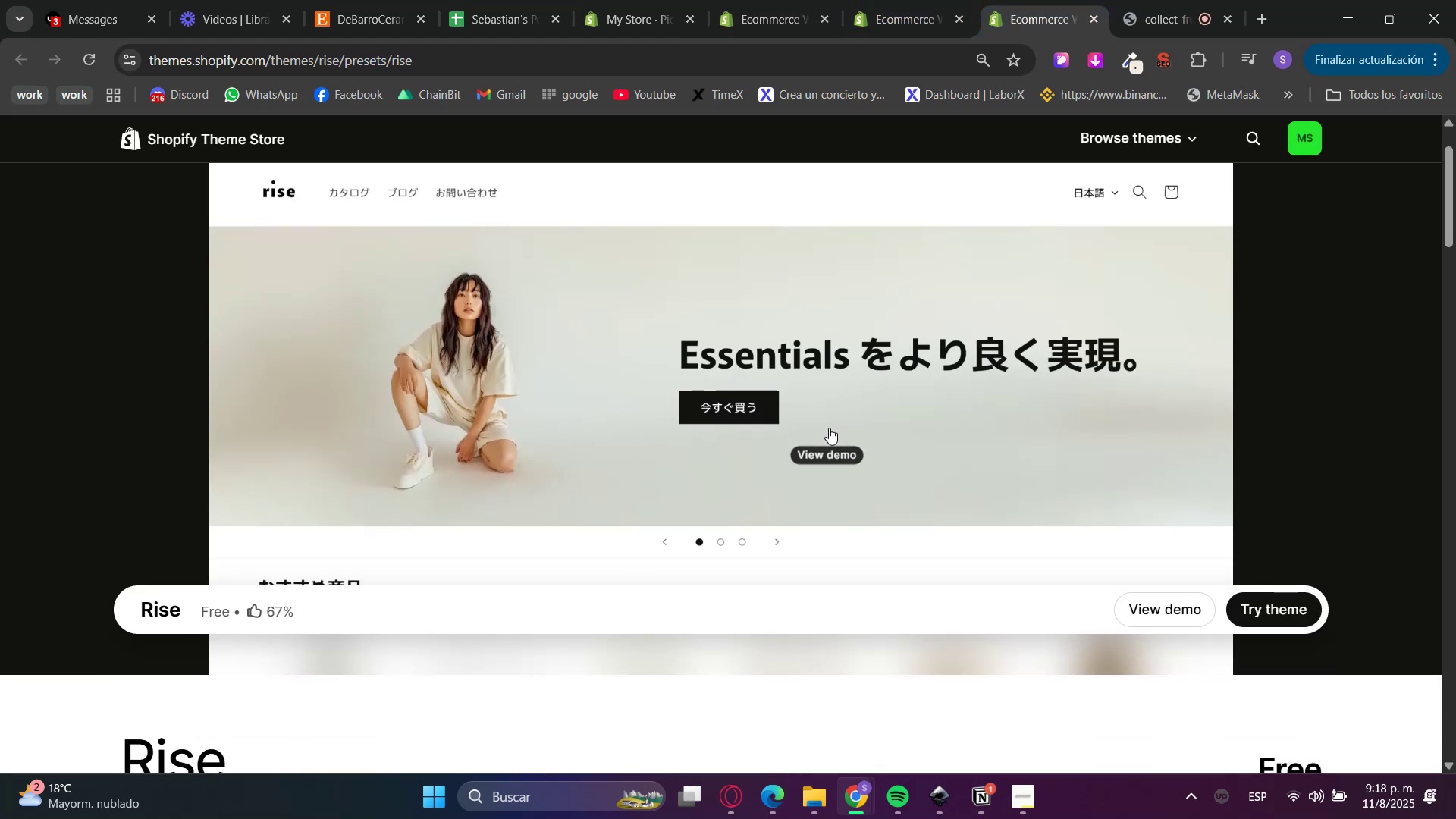 
left_click([829, 428])
 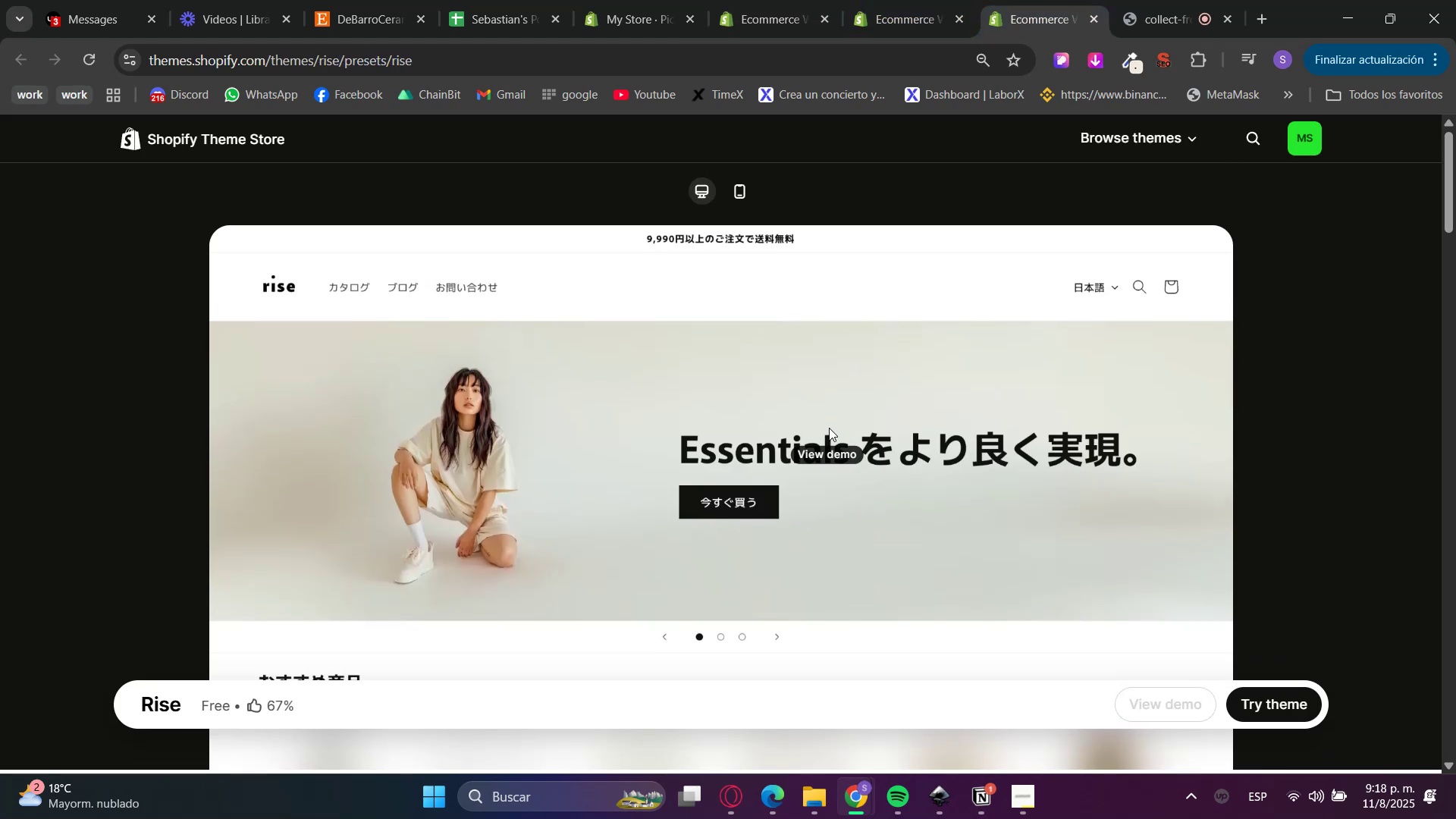 
left_click([829, 428])
 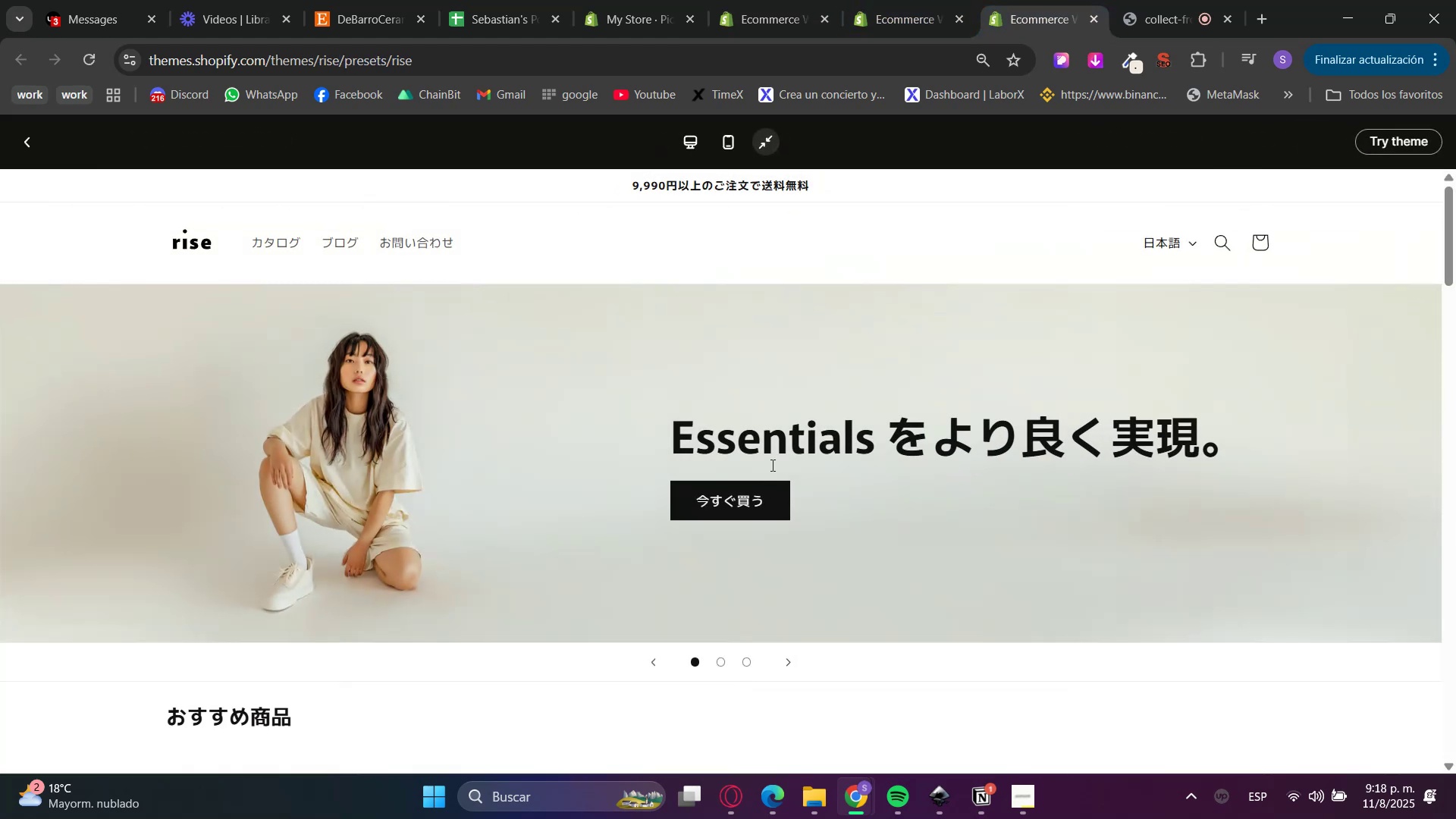 
scroll: coordinate [627, 521], scroll_direction: down, amount: 16.0
 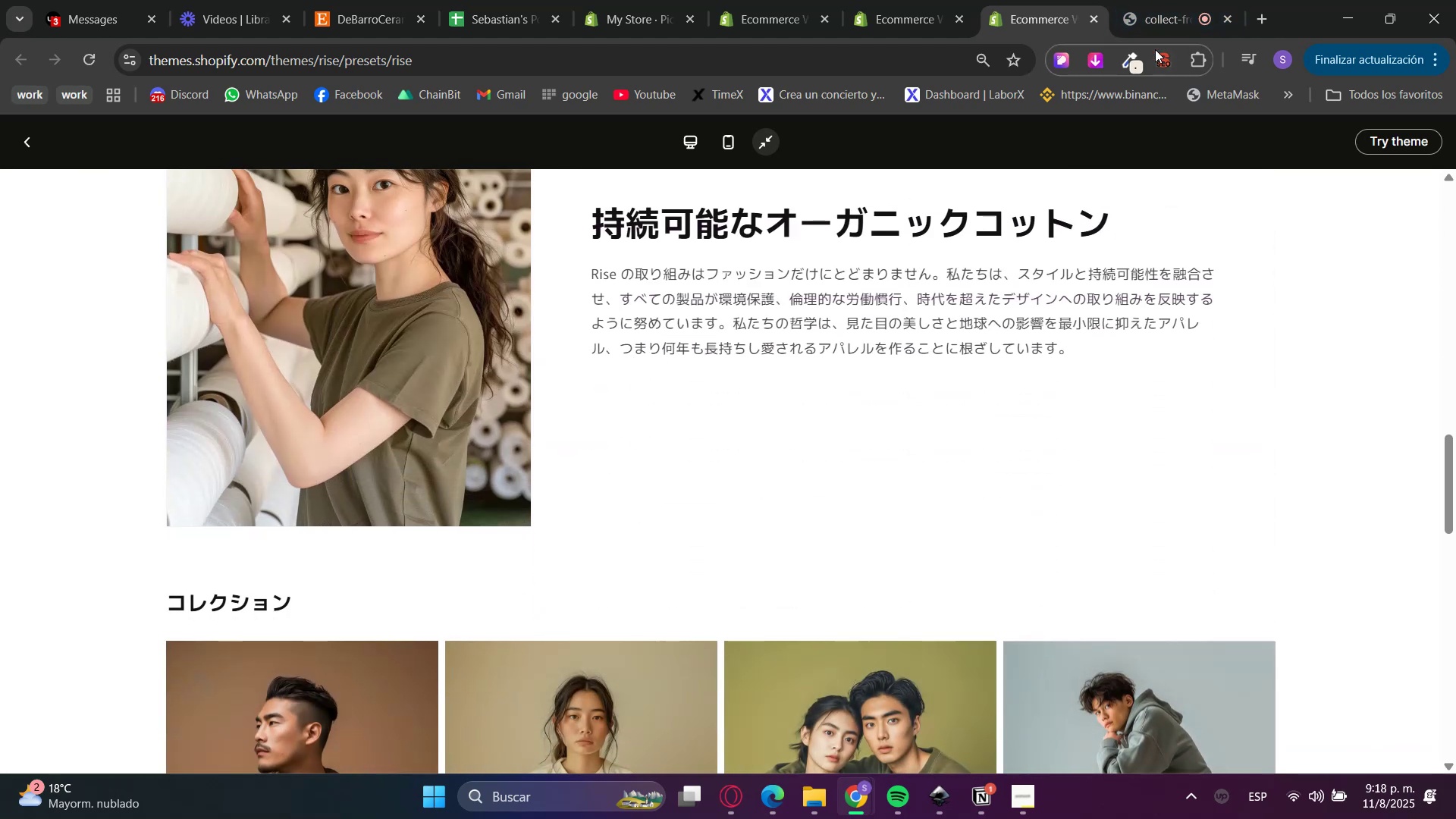 
left_click([1090, 14])
 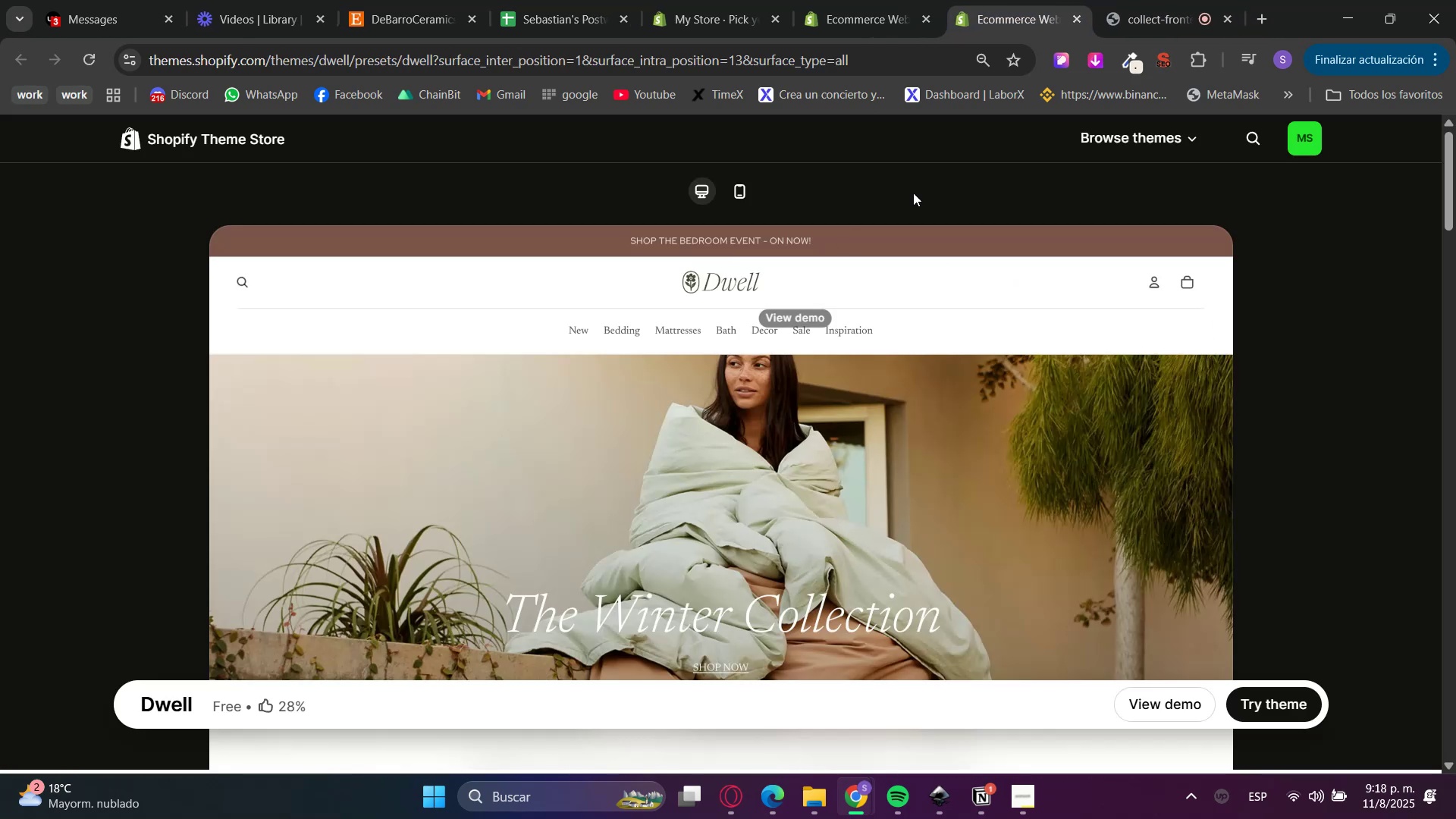 
left_click([728, 446])
 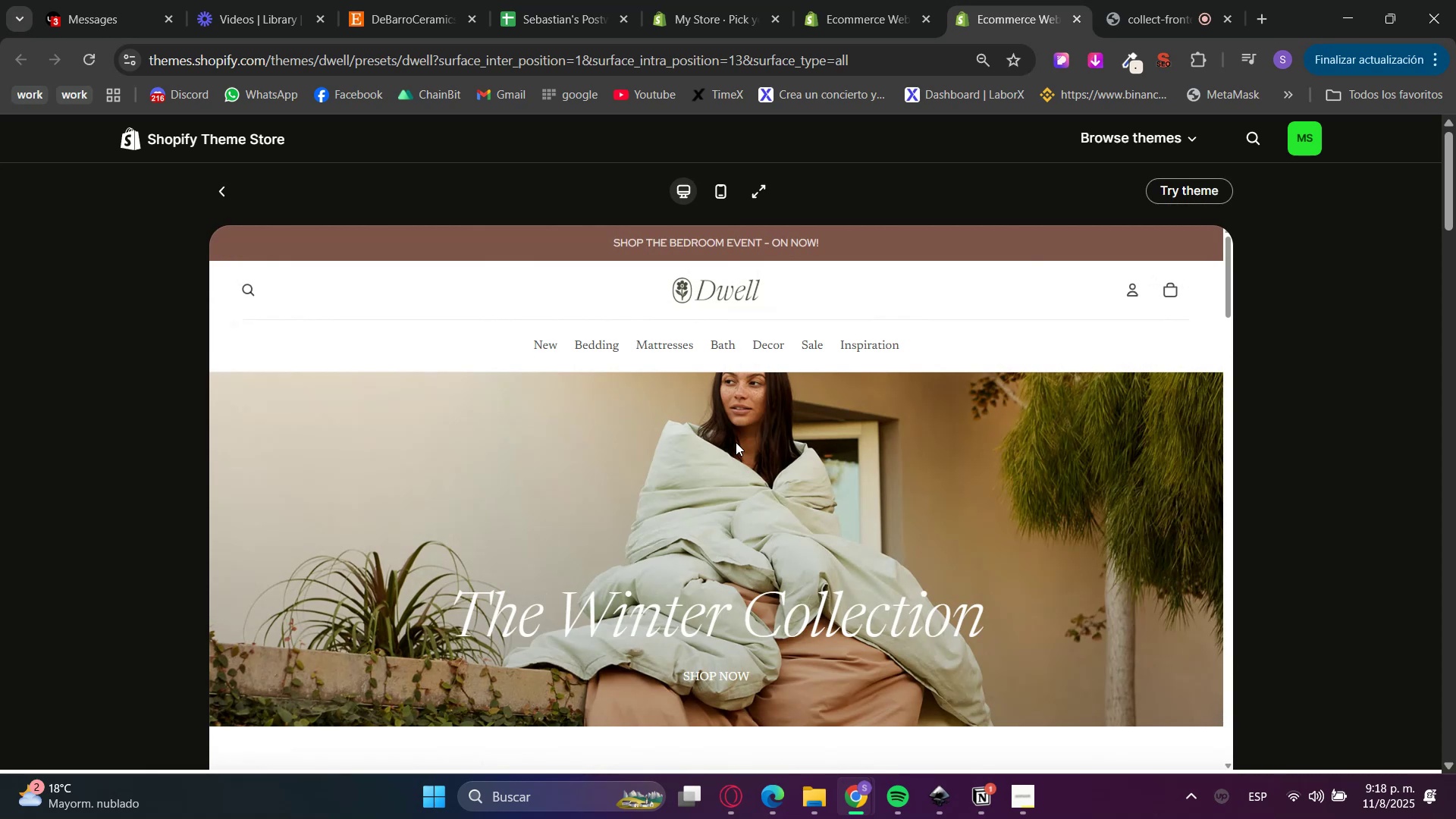 
wait(5.37)
 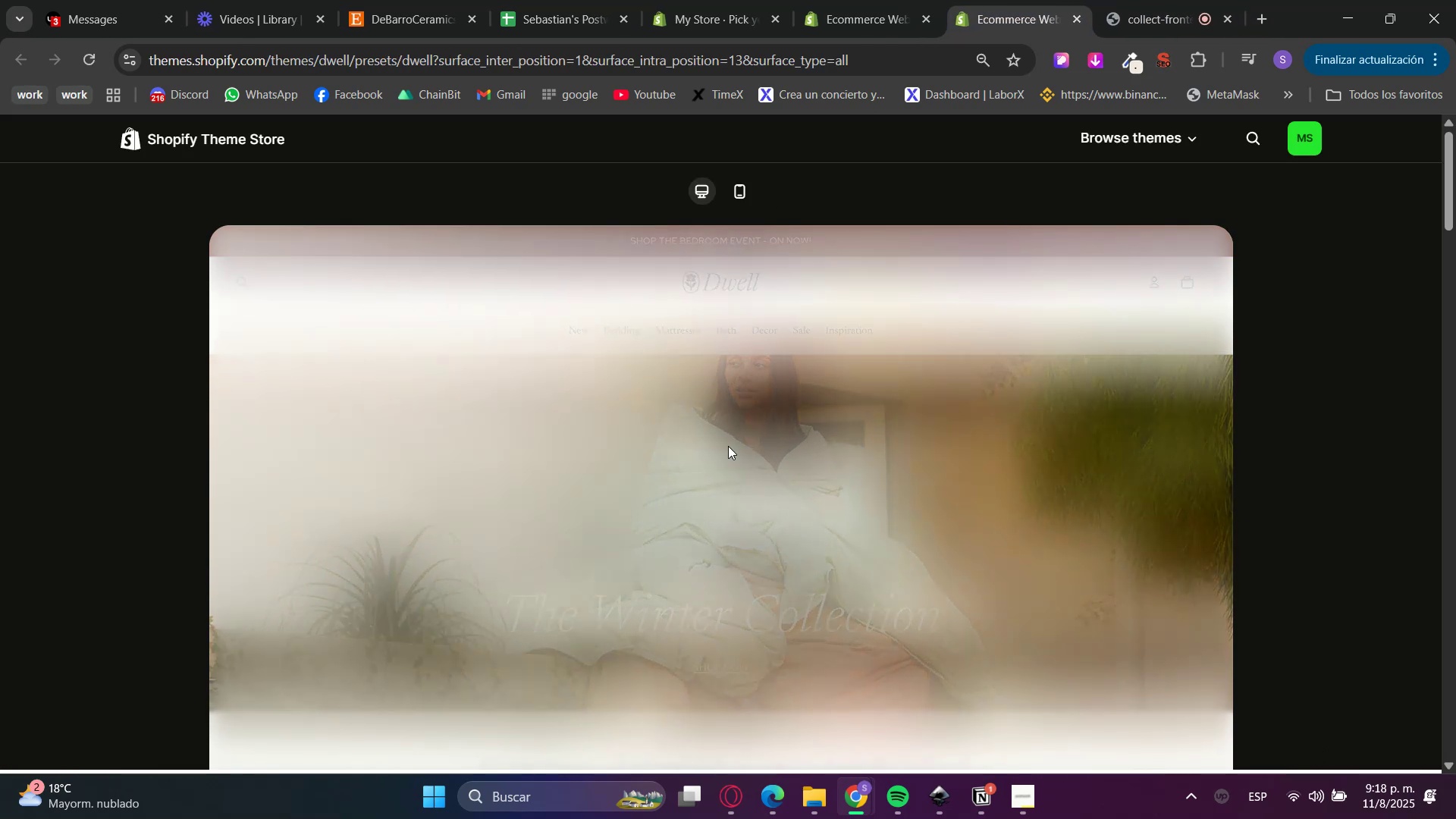 
left_click([752, 182])
 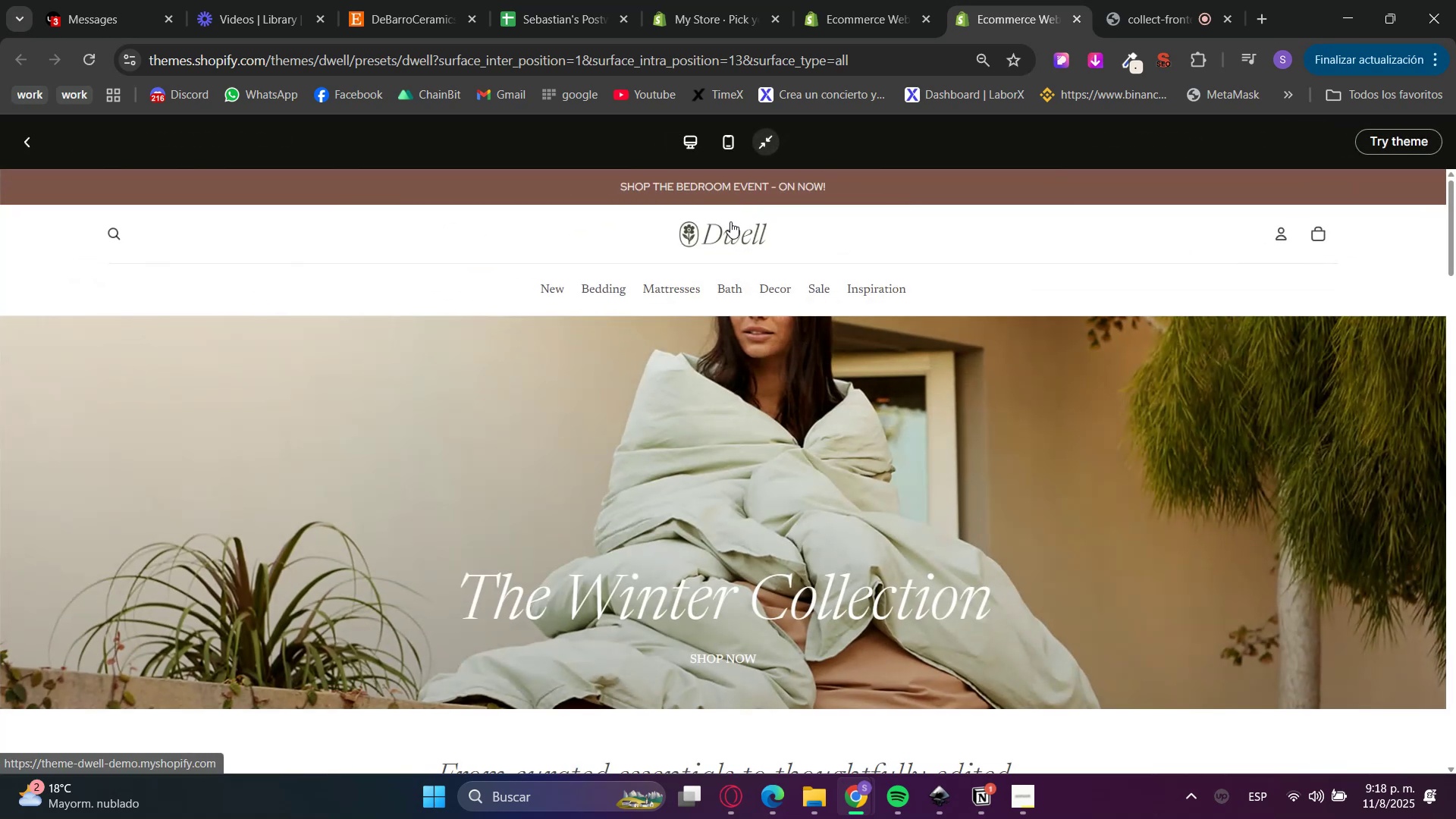 
scroll: coordinate [908, 402], scroll_direction: down, amount: 8.0
 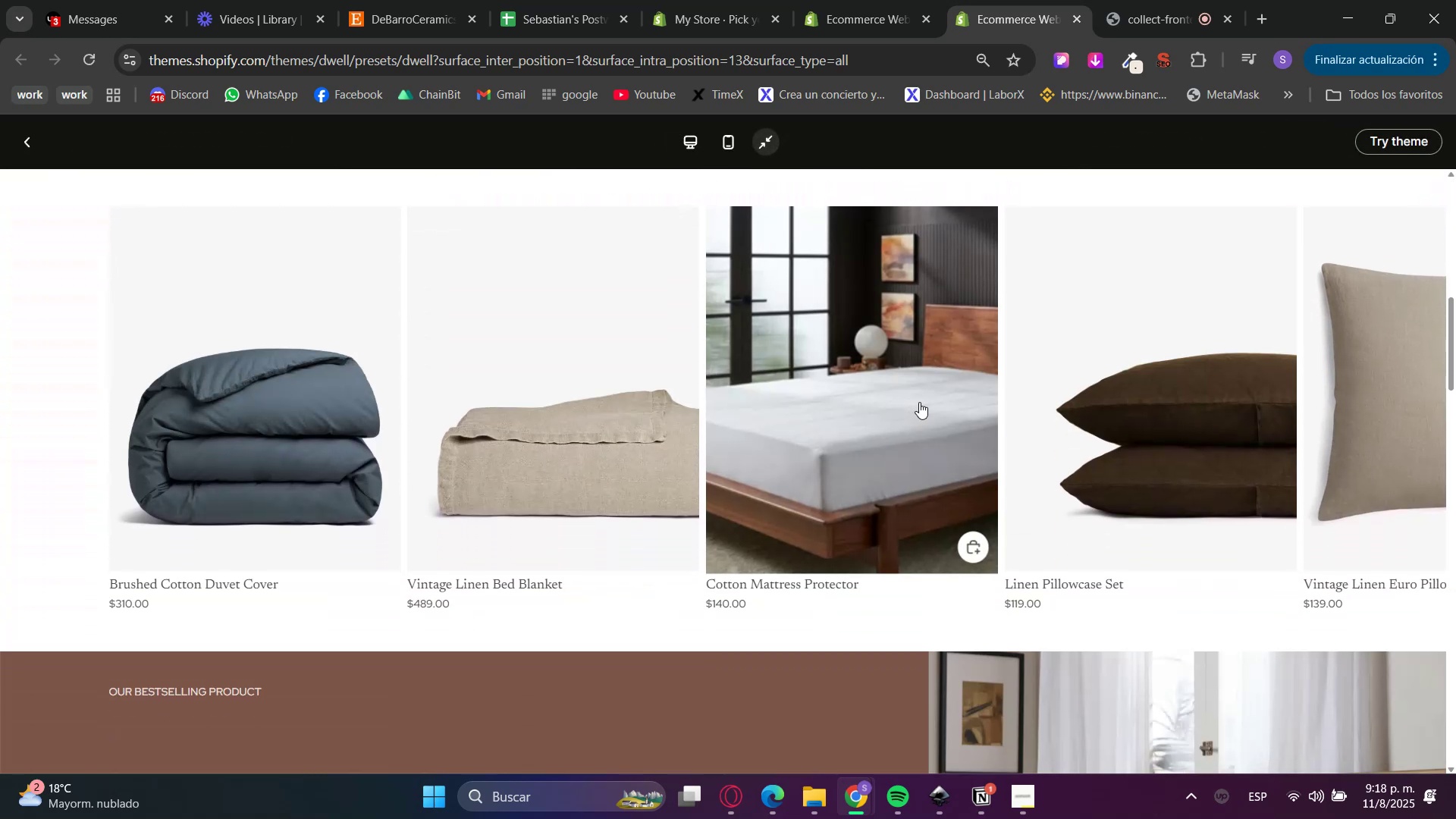 
left_click_drag(start_coordinate=[1067, 395], to_coordinate=[629, 410])
 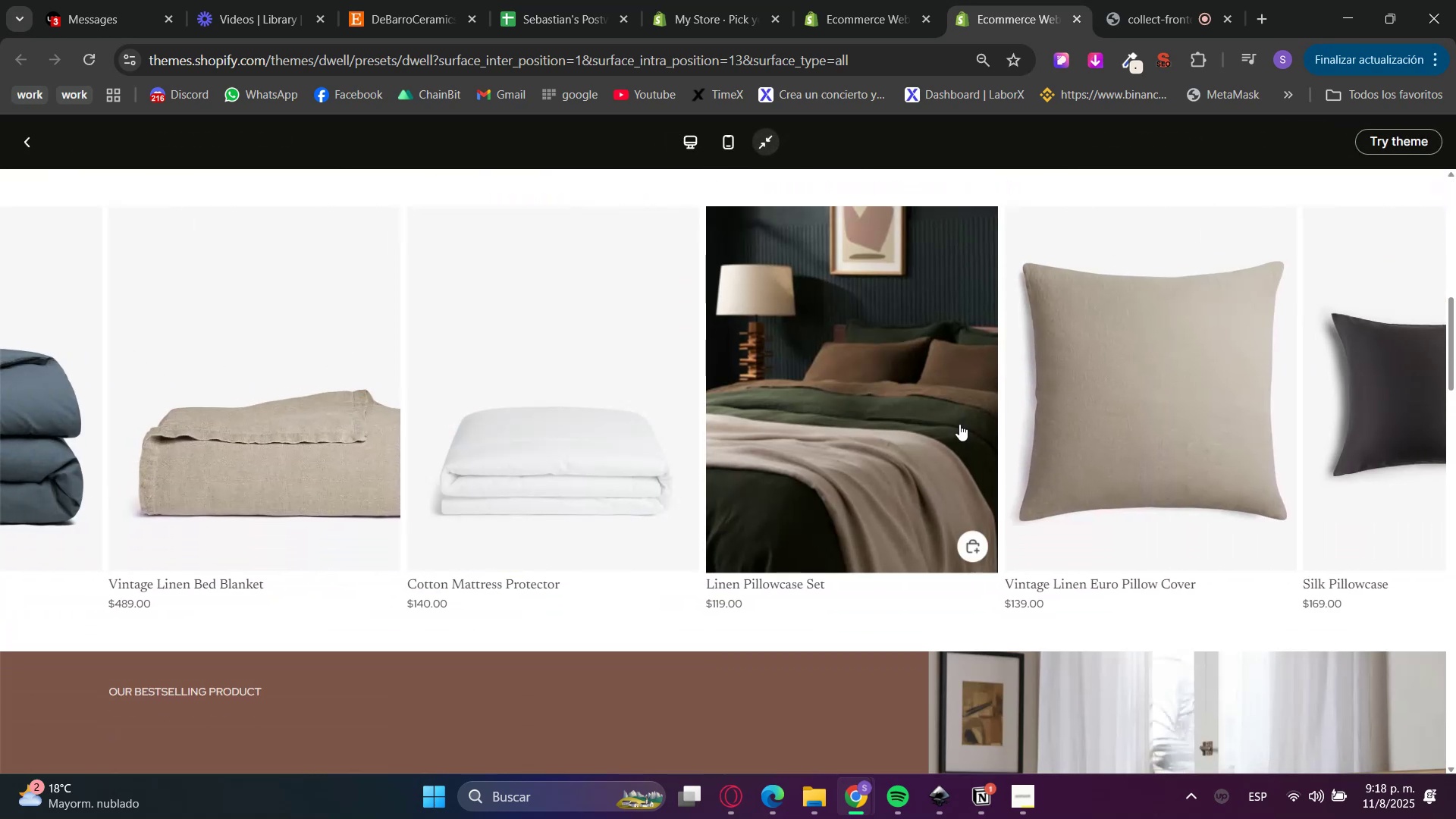 
scroll: coordinate [936, 539], scroll_direction: down, amount: 23.0
 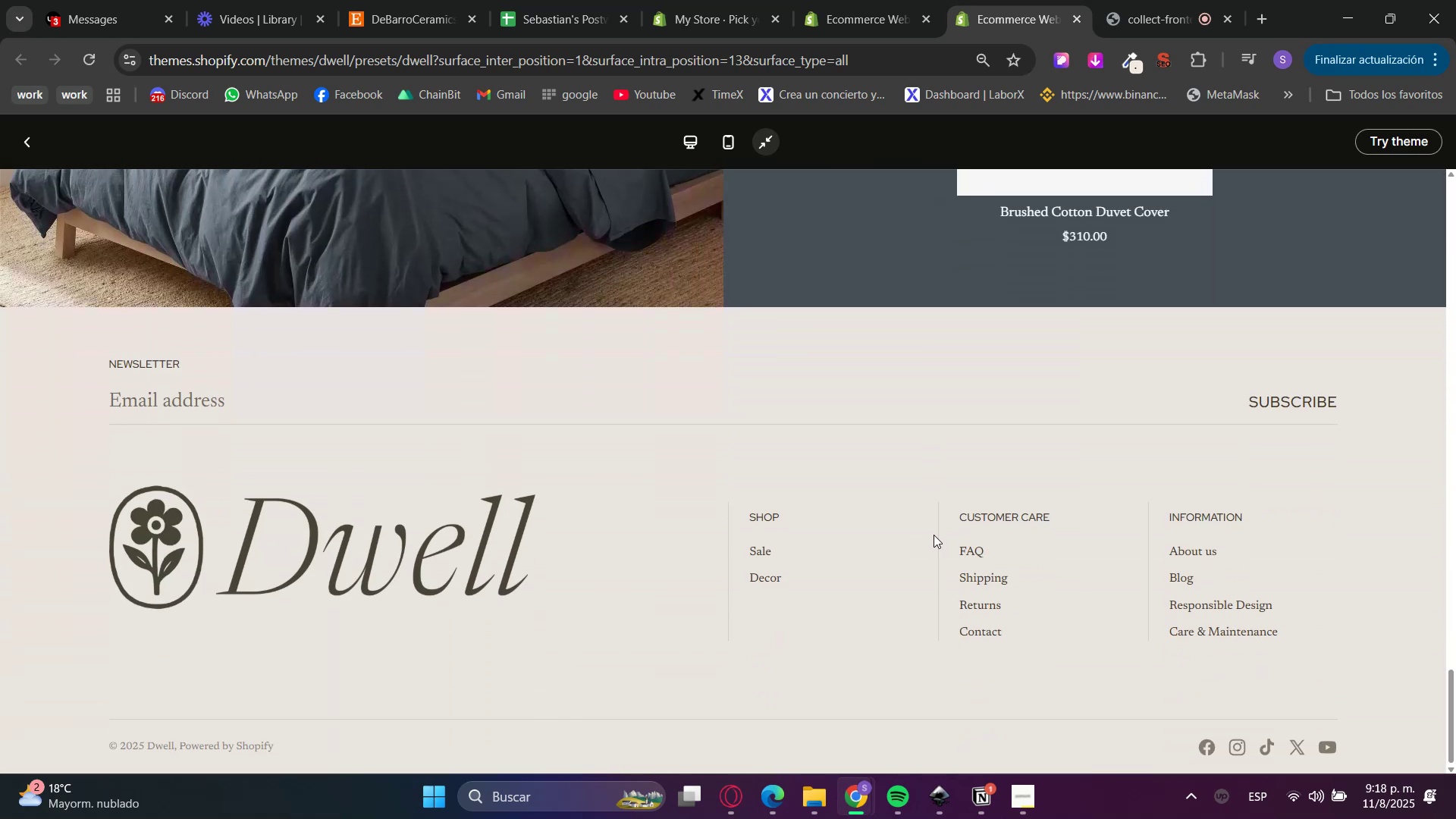 
scroll: coordinate [981, 435], scroll_direction: up, amount: 38.0
 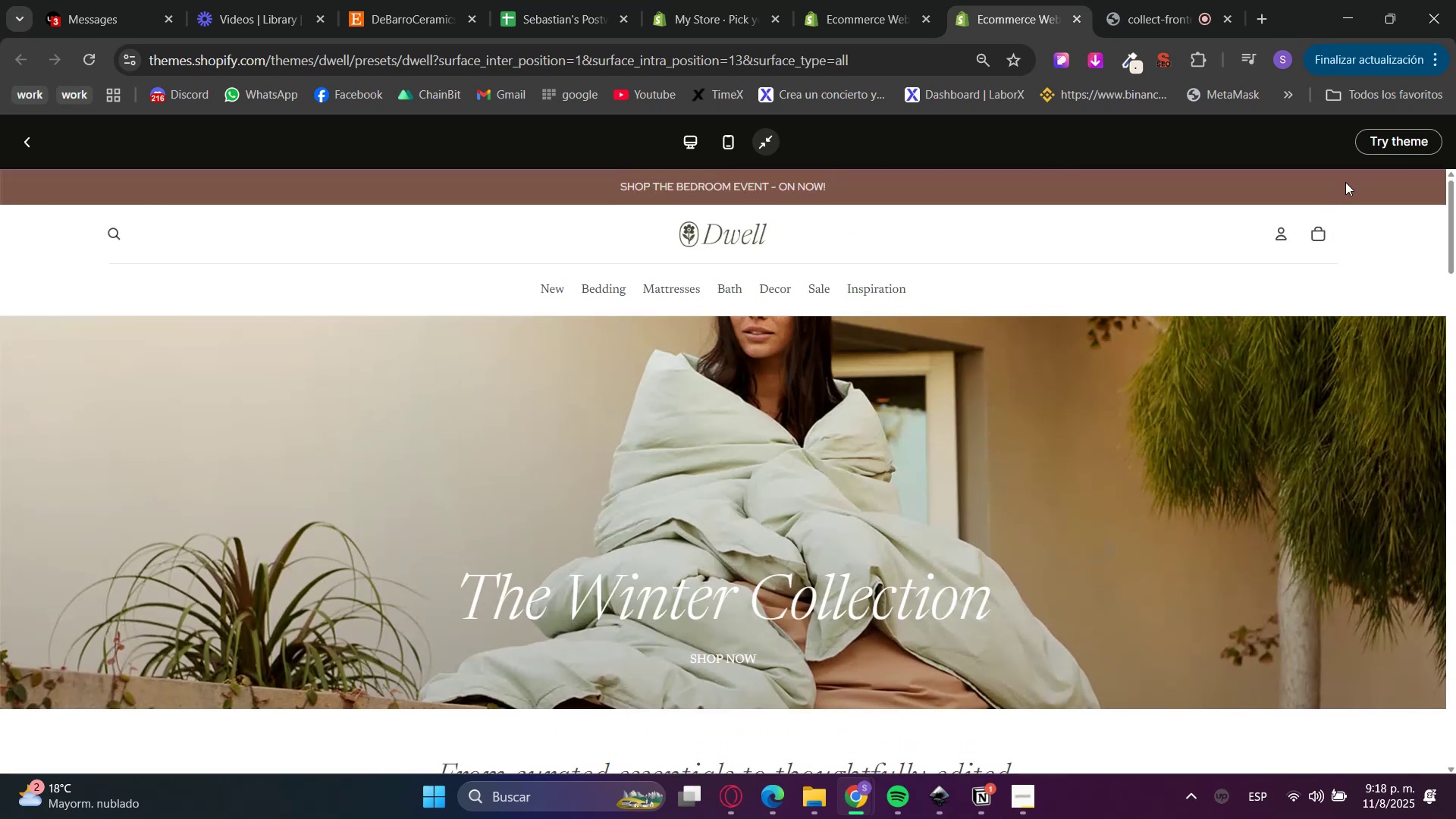 
left_click([1384, 144])
 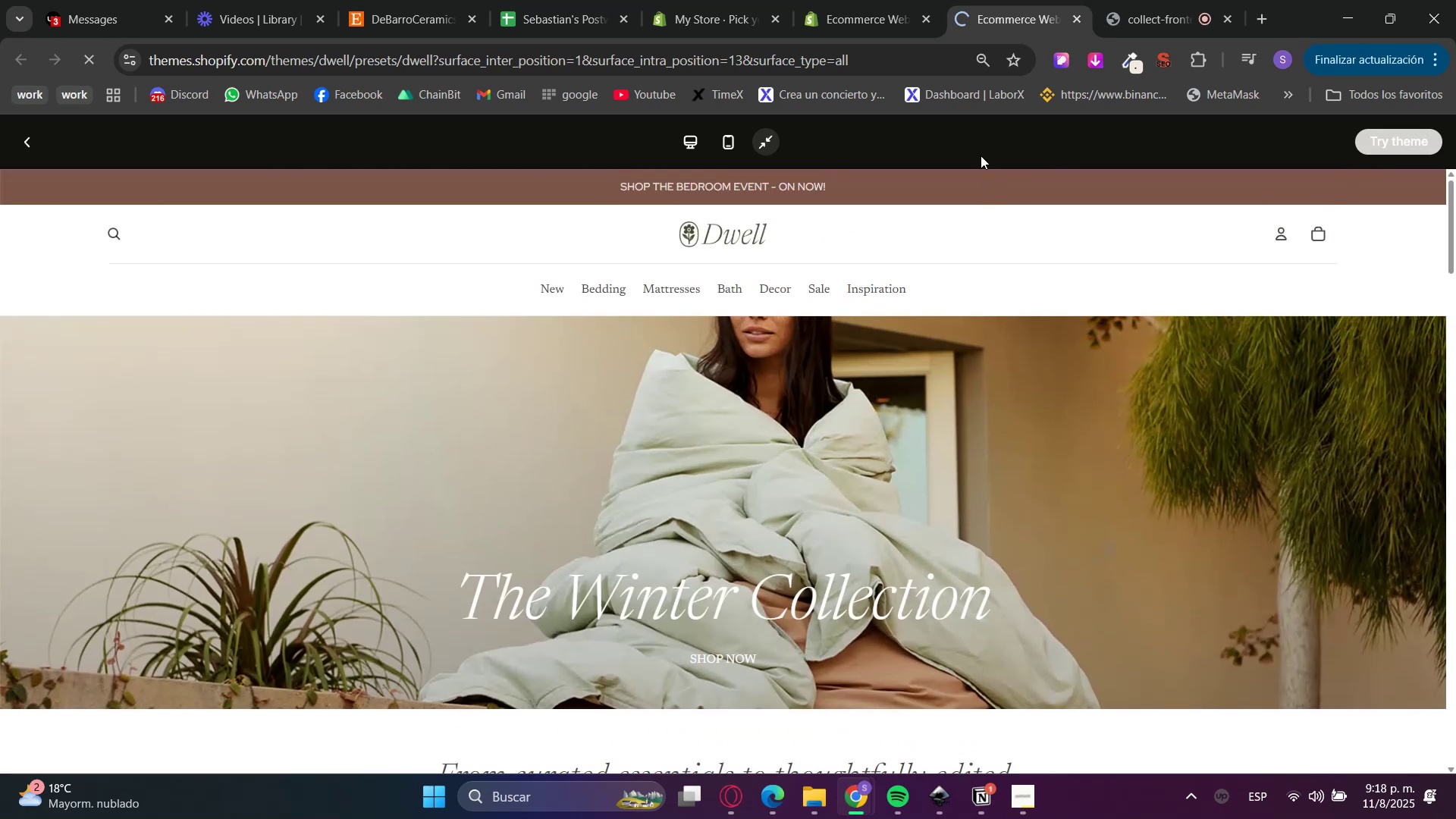 
scroll: coordinate [873, 440], scroll_direction: down, amount: 8.0
 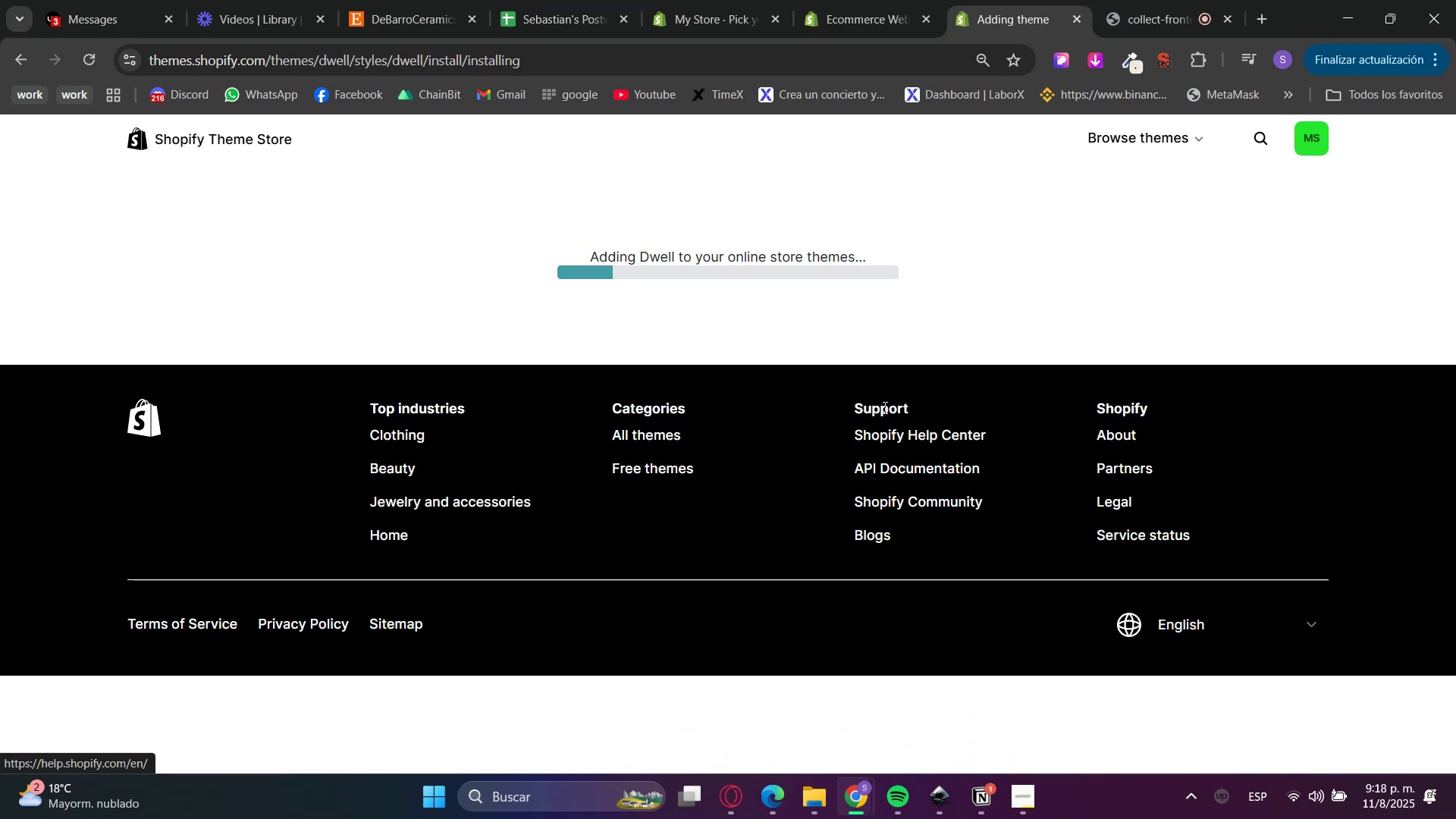 
scroll: coordinate [884, 403], scroll_direction: up, amount: 4.0
 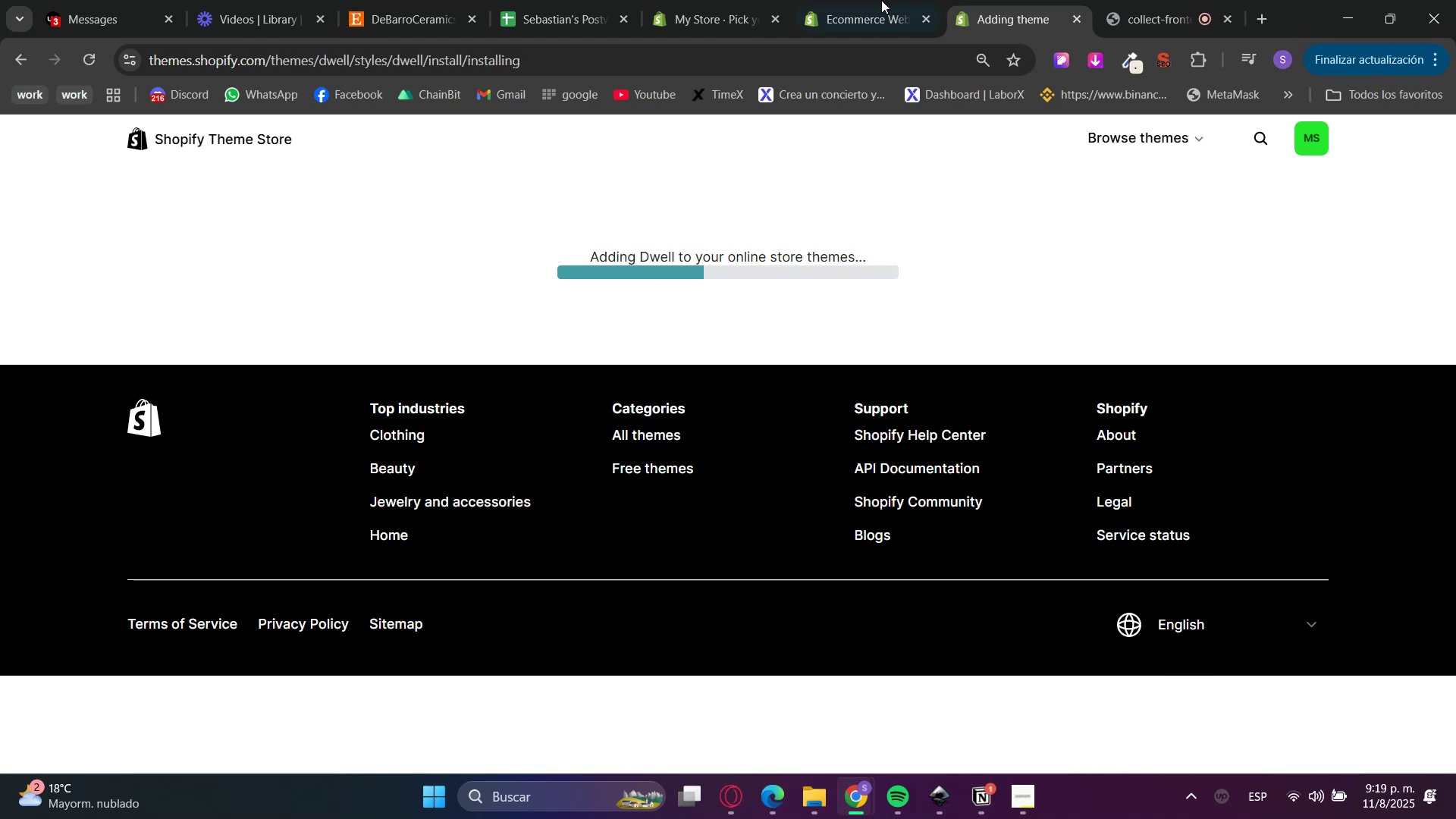 
left_click([877, 0])
 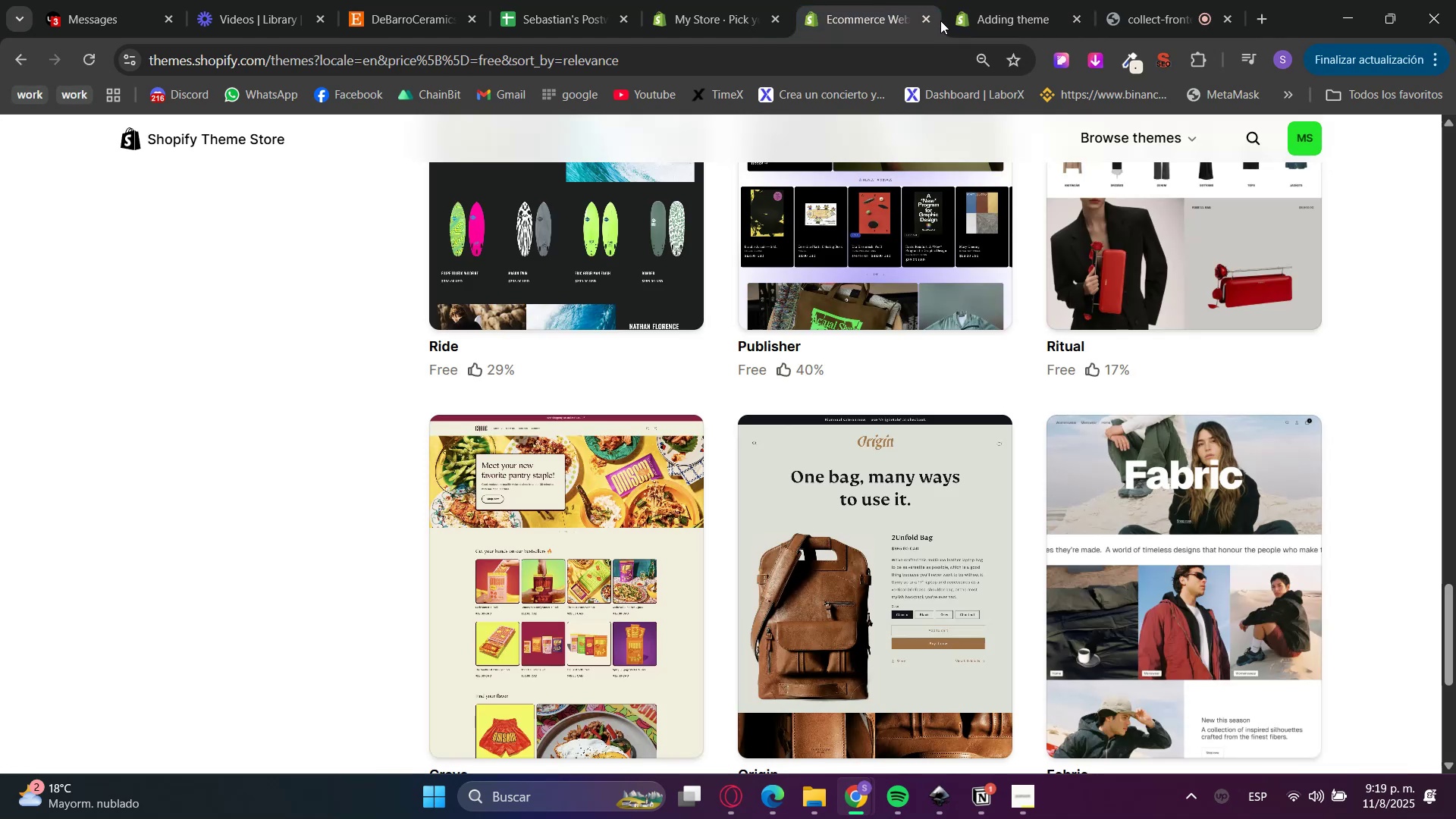 
left_click([927, 21])
 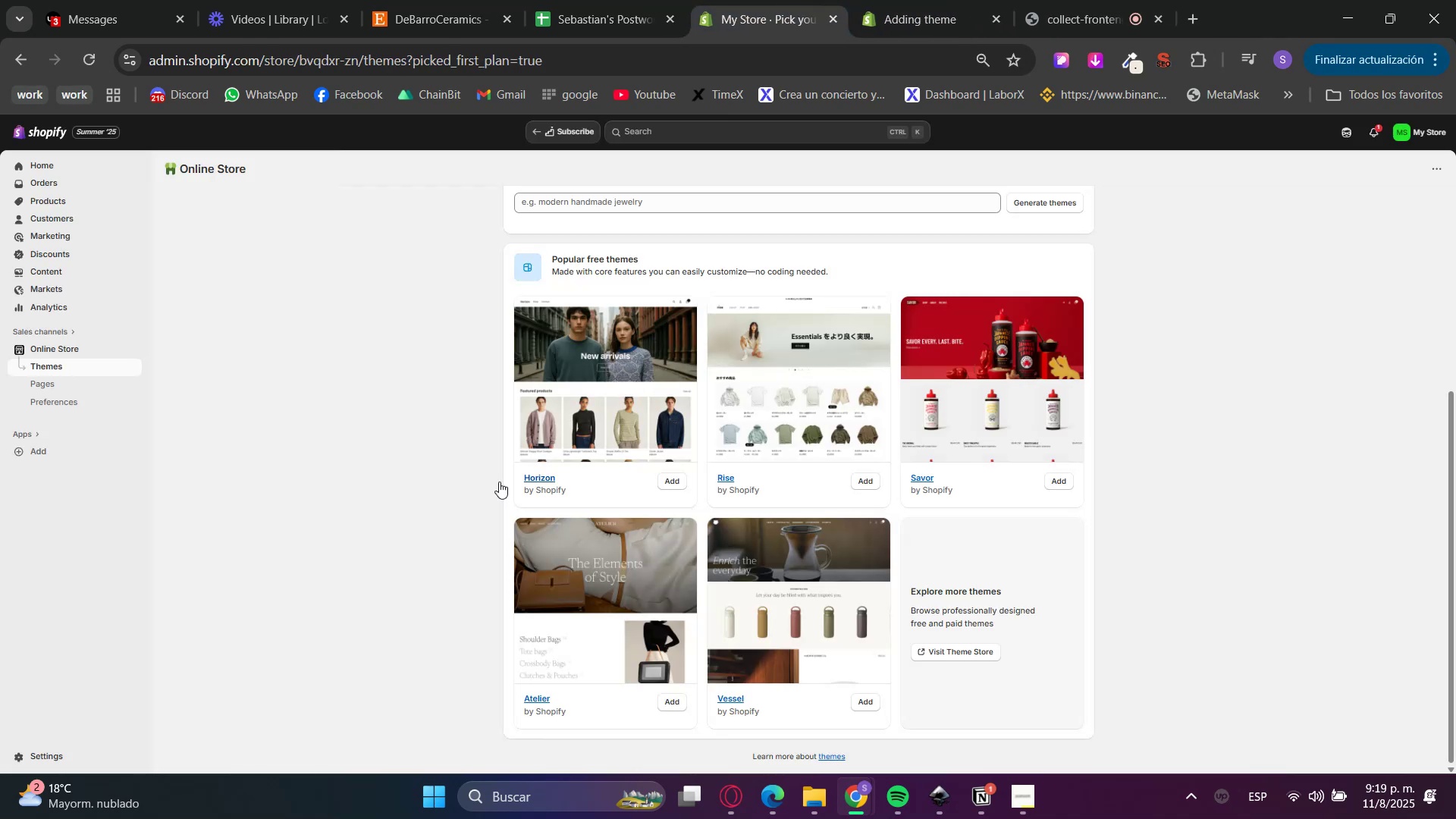 
scroll: coordinate [343, 510], scroll_direction: up, amount: 5.0
 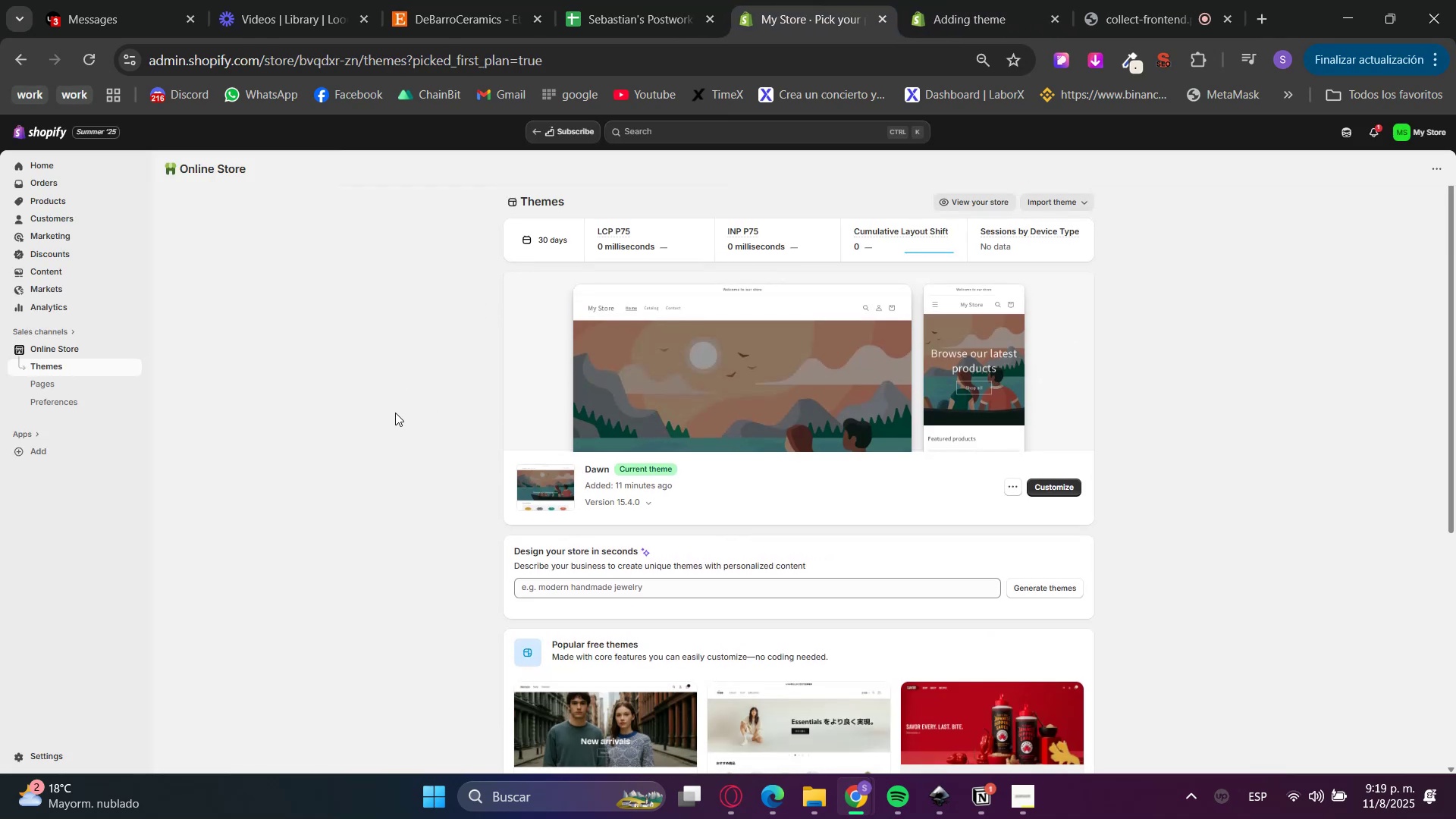 
left_click_drag(start_coordinate=[976, 0], to_coordinate=[984, 0])
 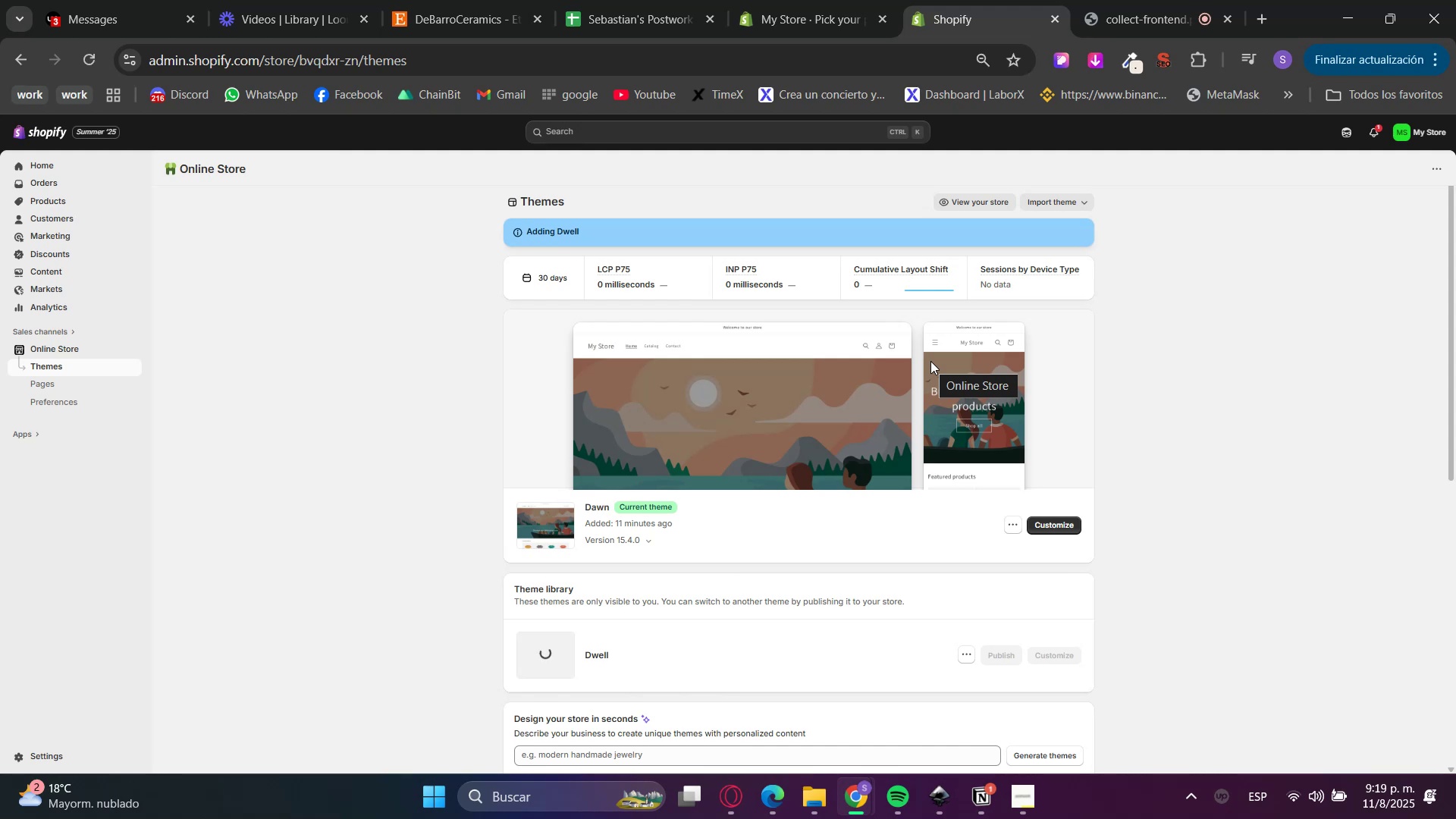 
wait(14.1)
 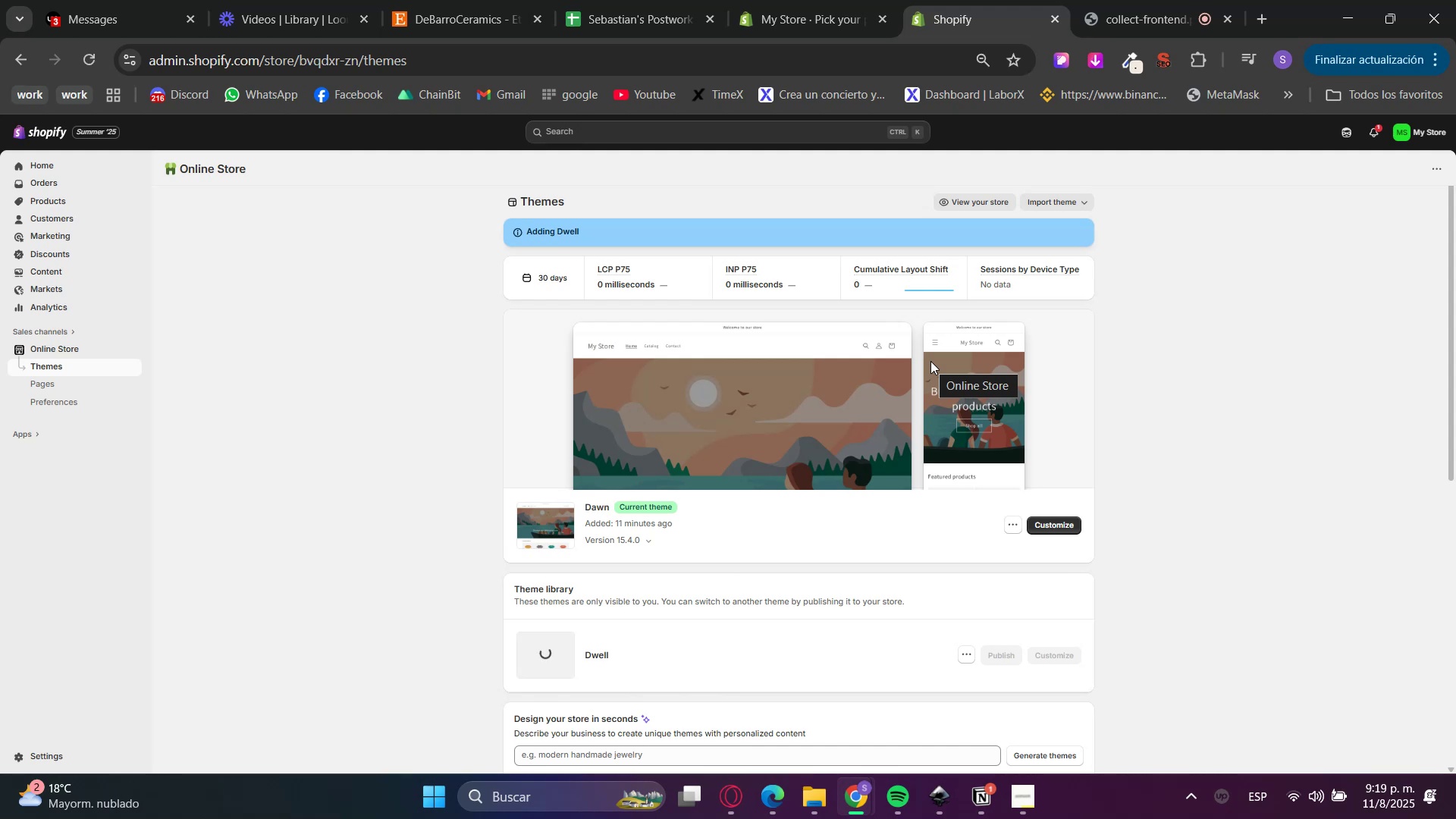 
scroll: coordinate [341, 519], scroll_direction: down, amount: 1.0
 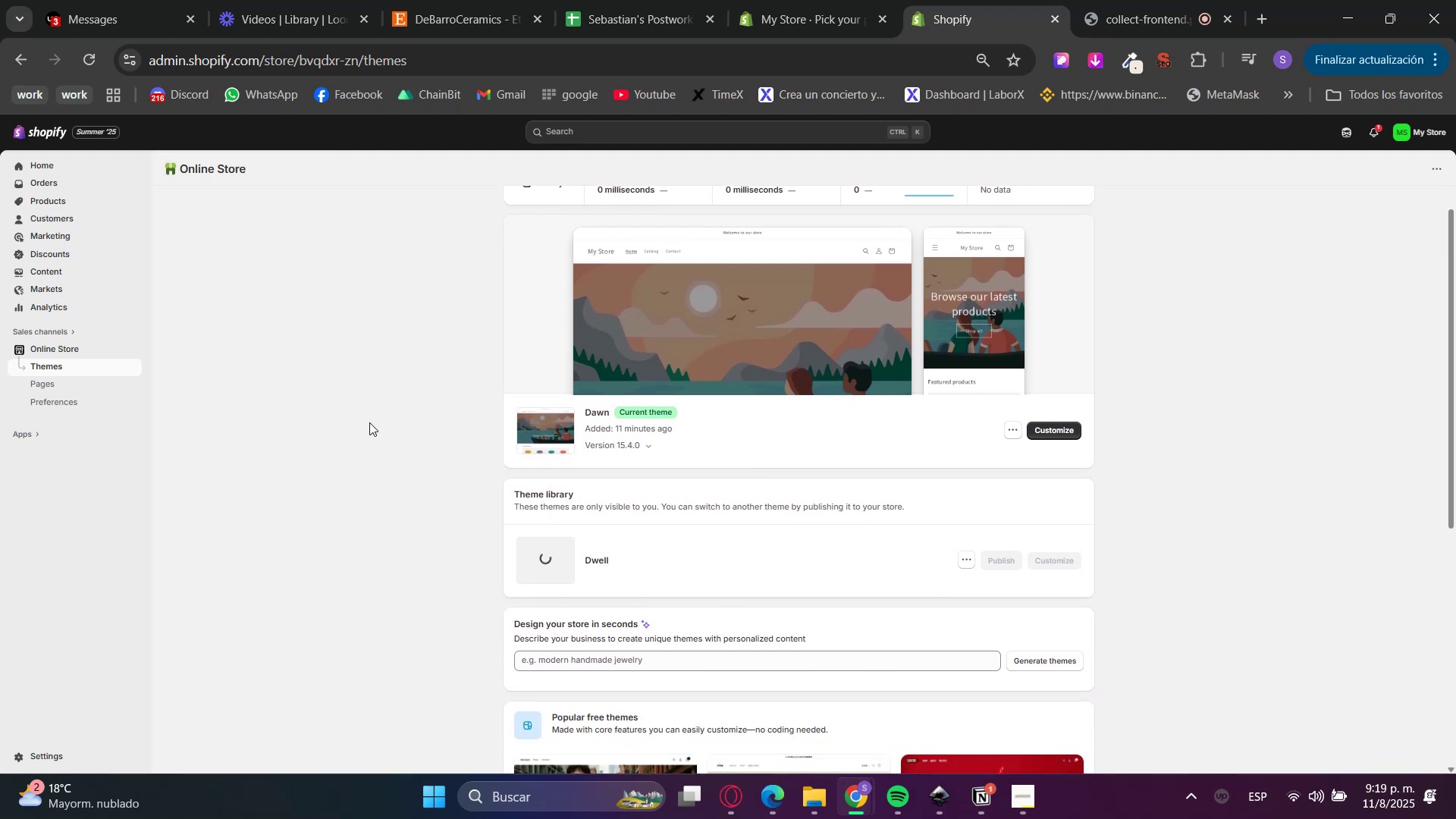 
left_click([495, 0])
 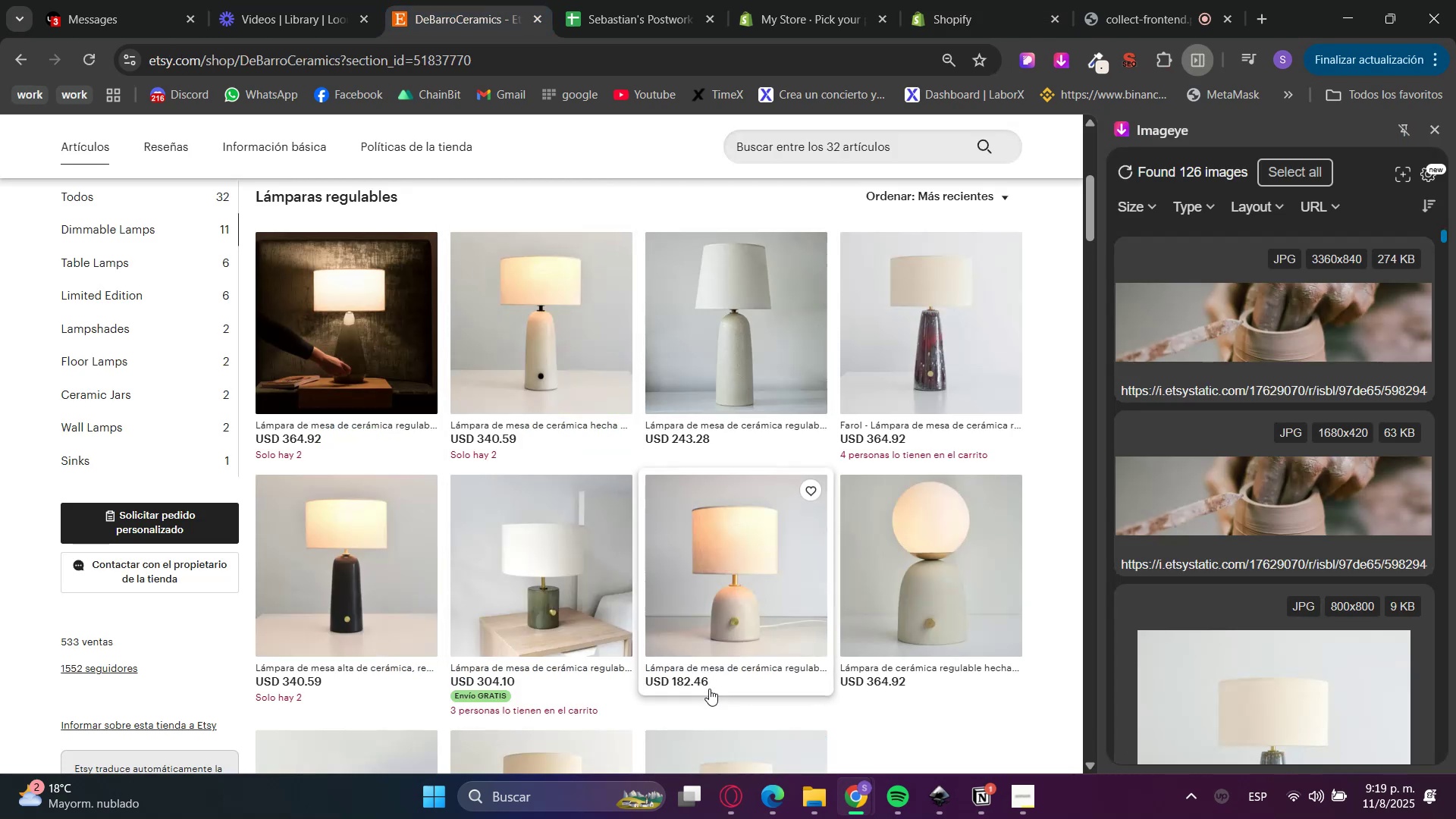 
left_click([727, 789])
 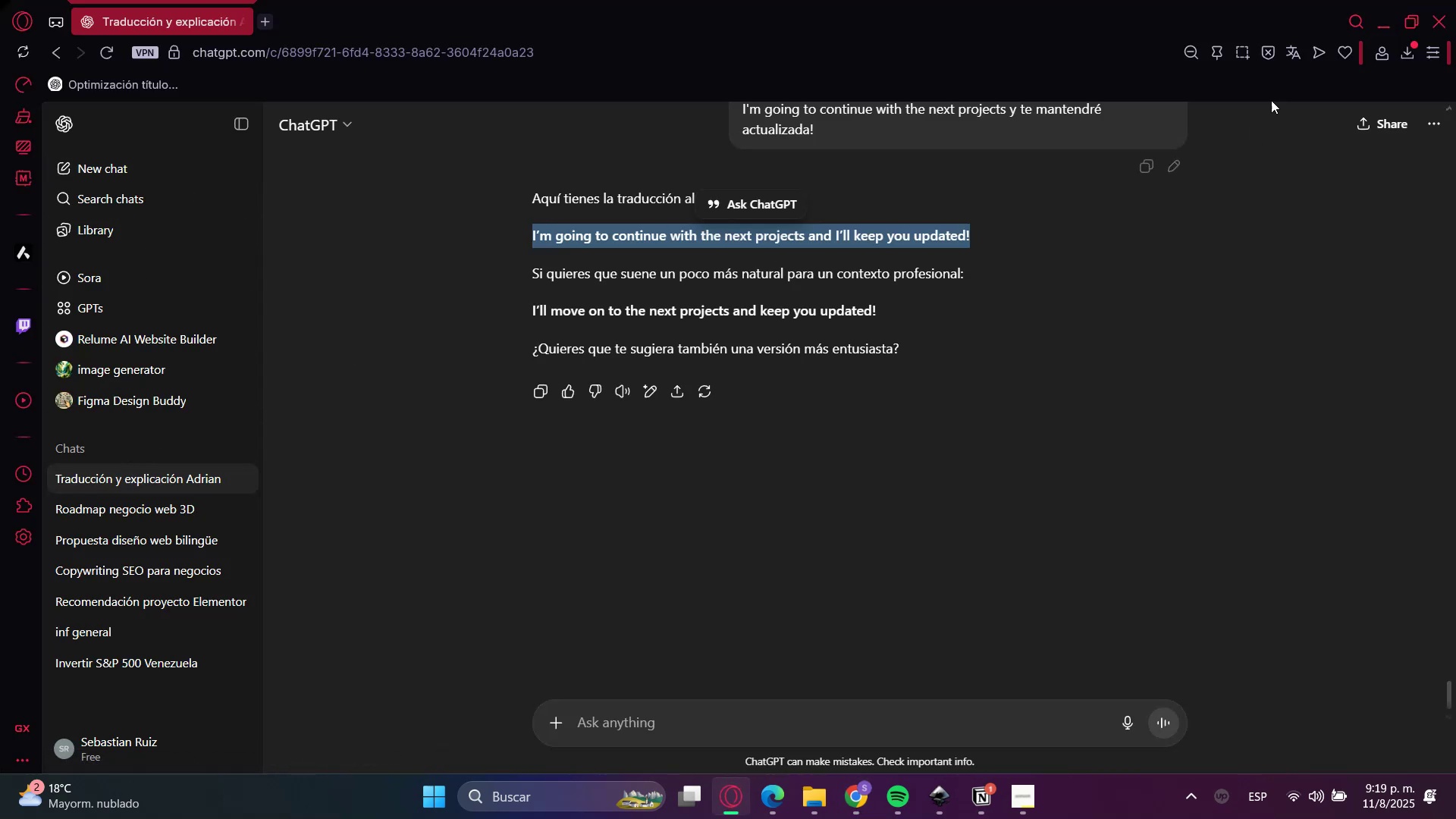 
wait(5.06)
 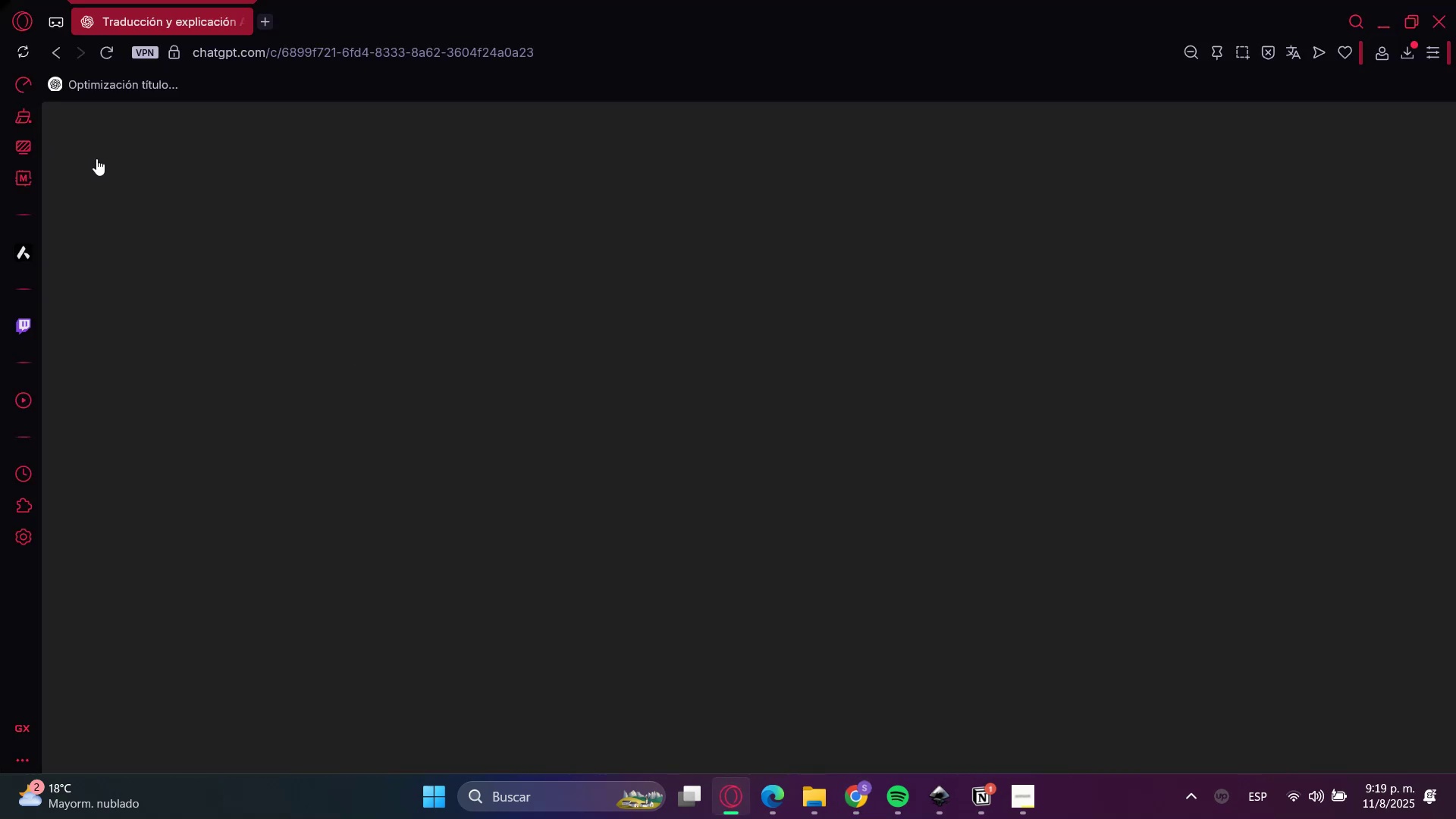 
left_click([1381, 19])
 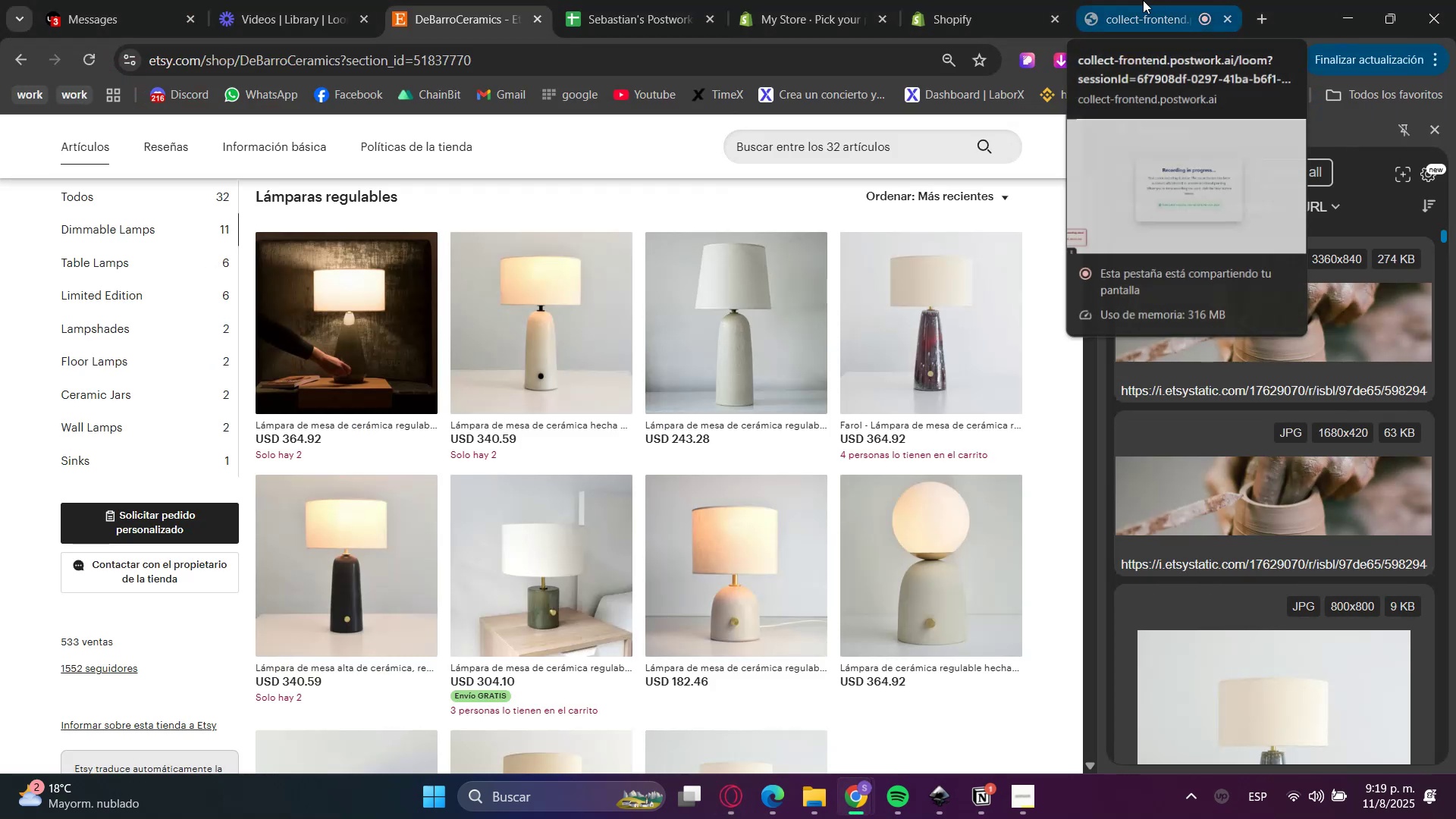 
left_click([1143, 0])
 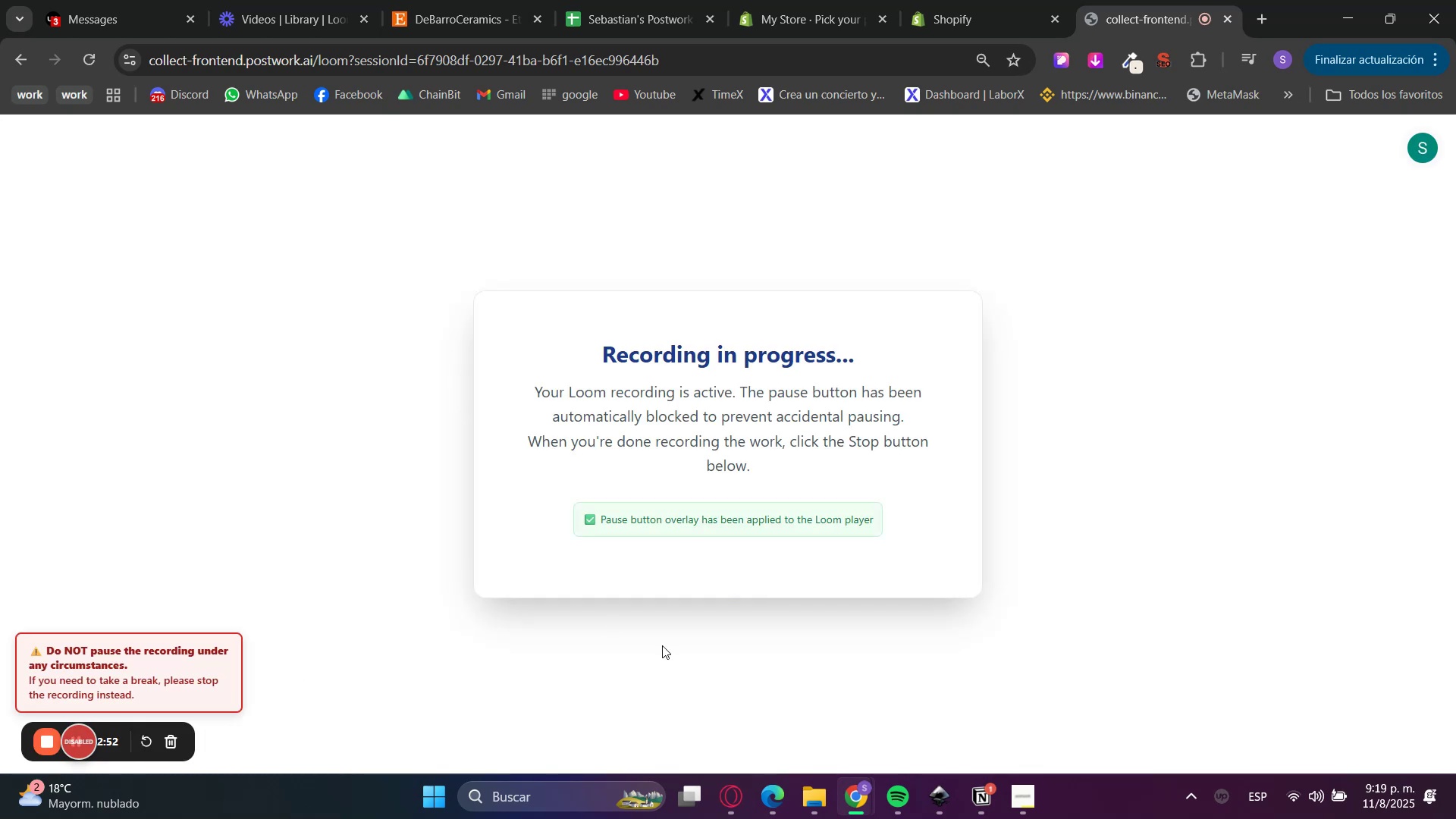 
left_click([801, 0])
 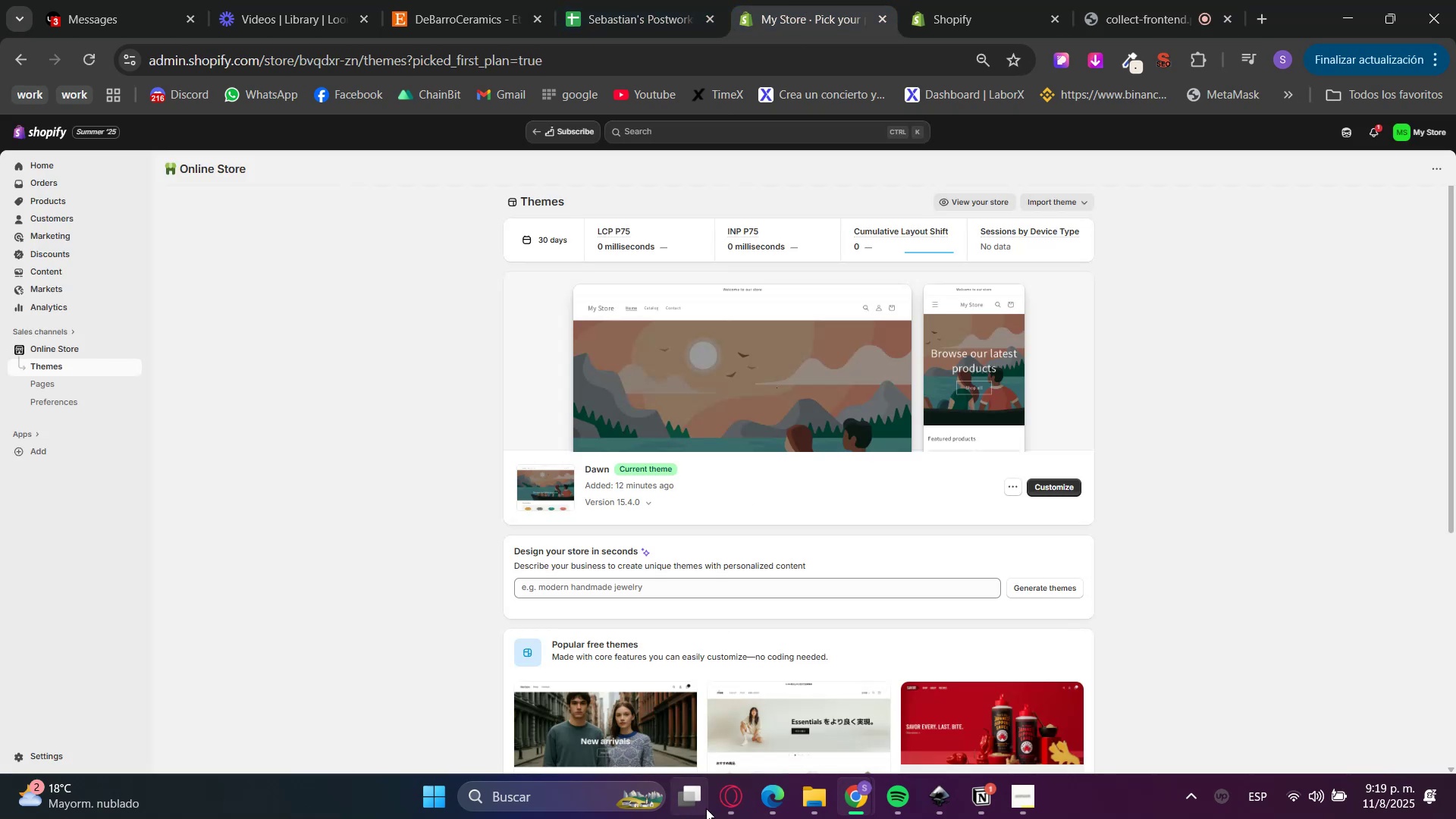 
left_click([722, 802])
 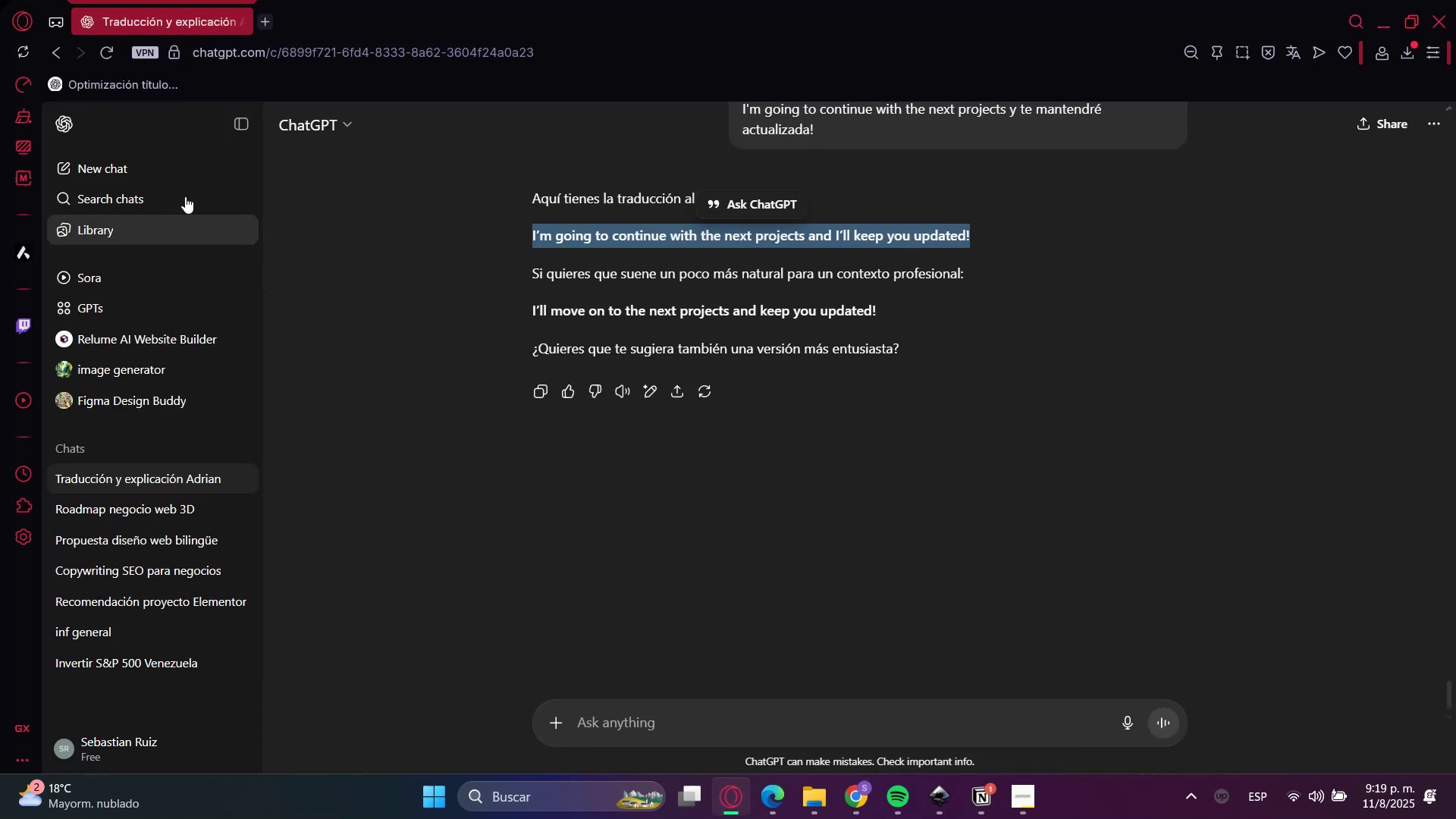 
left_click([149, 159])
 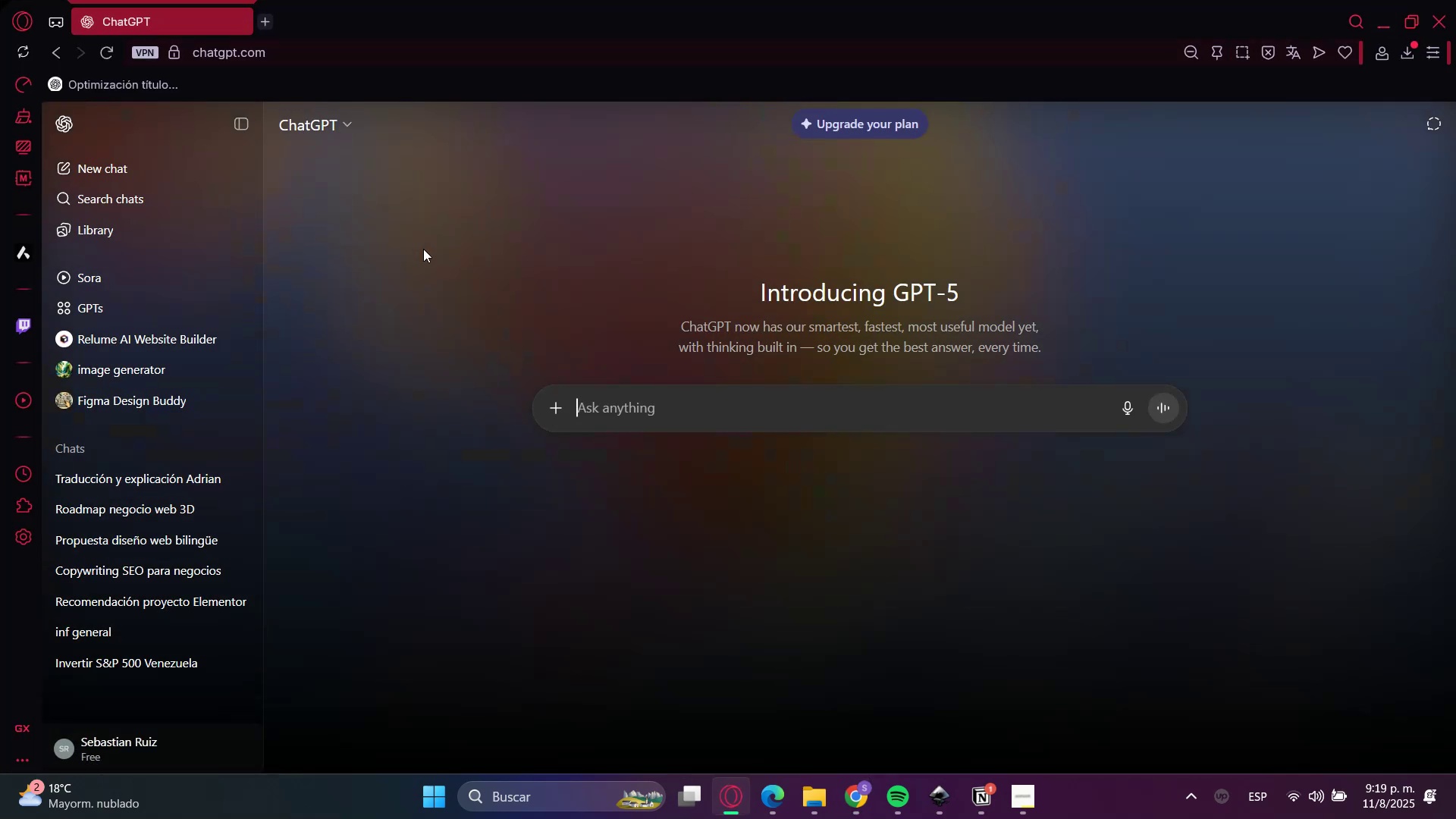 
double_click([241, 126])
 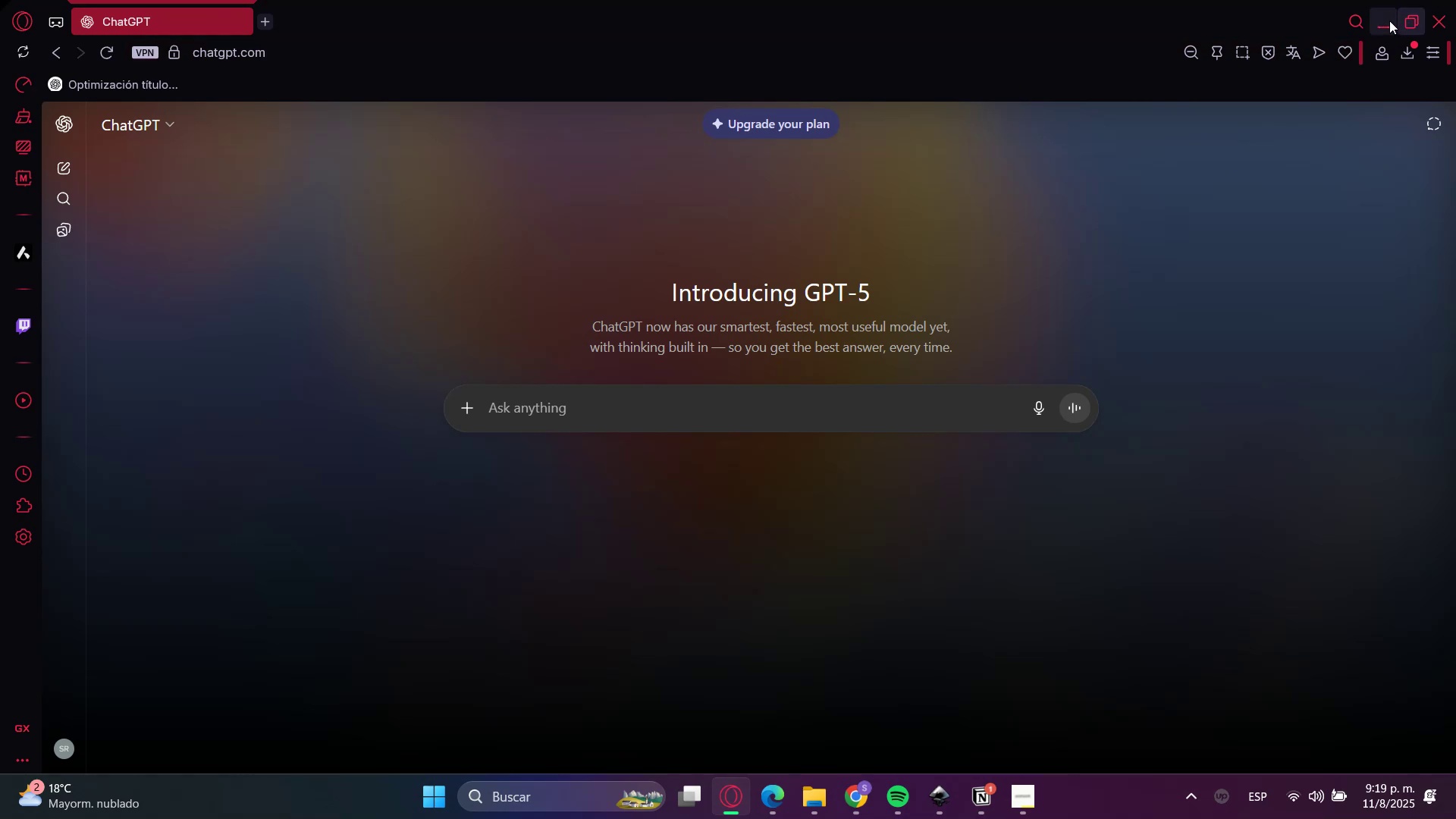 
left_click([1389, 20])
 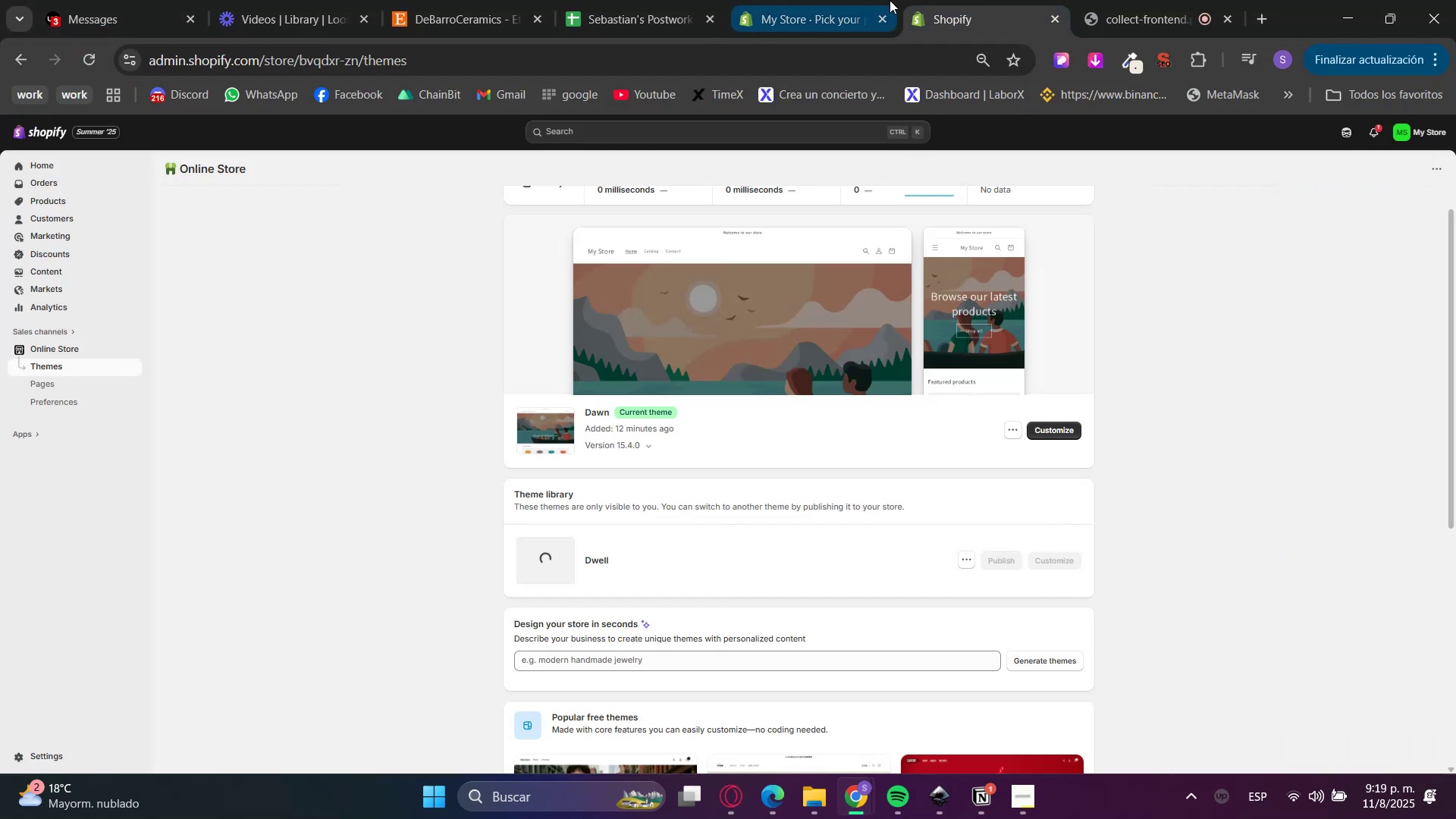 
left_click([886, 22])
 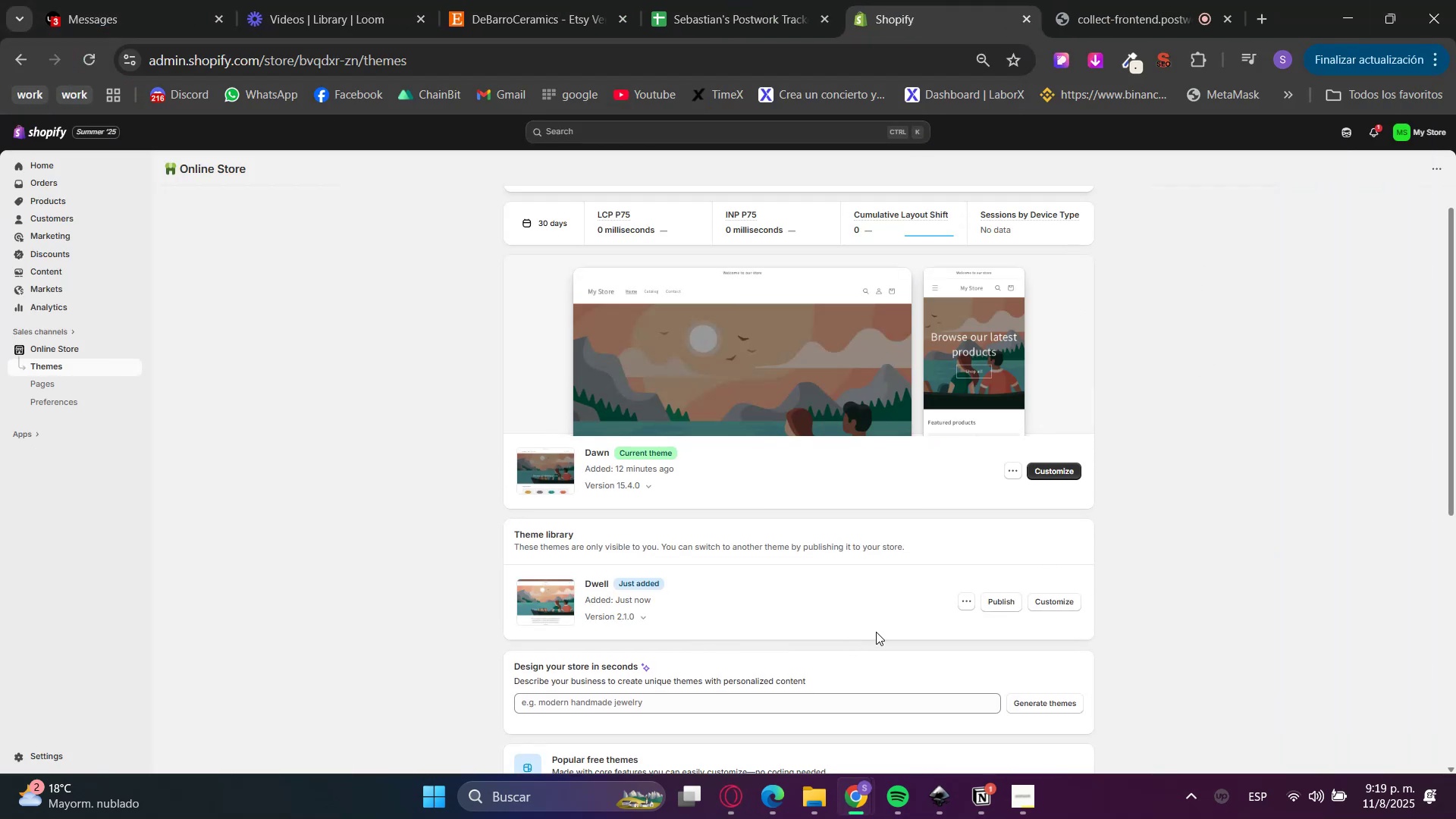 
left_click([1061, 606])
 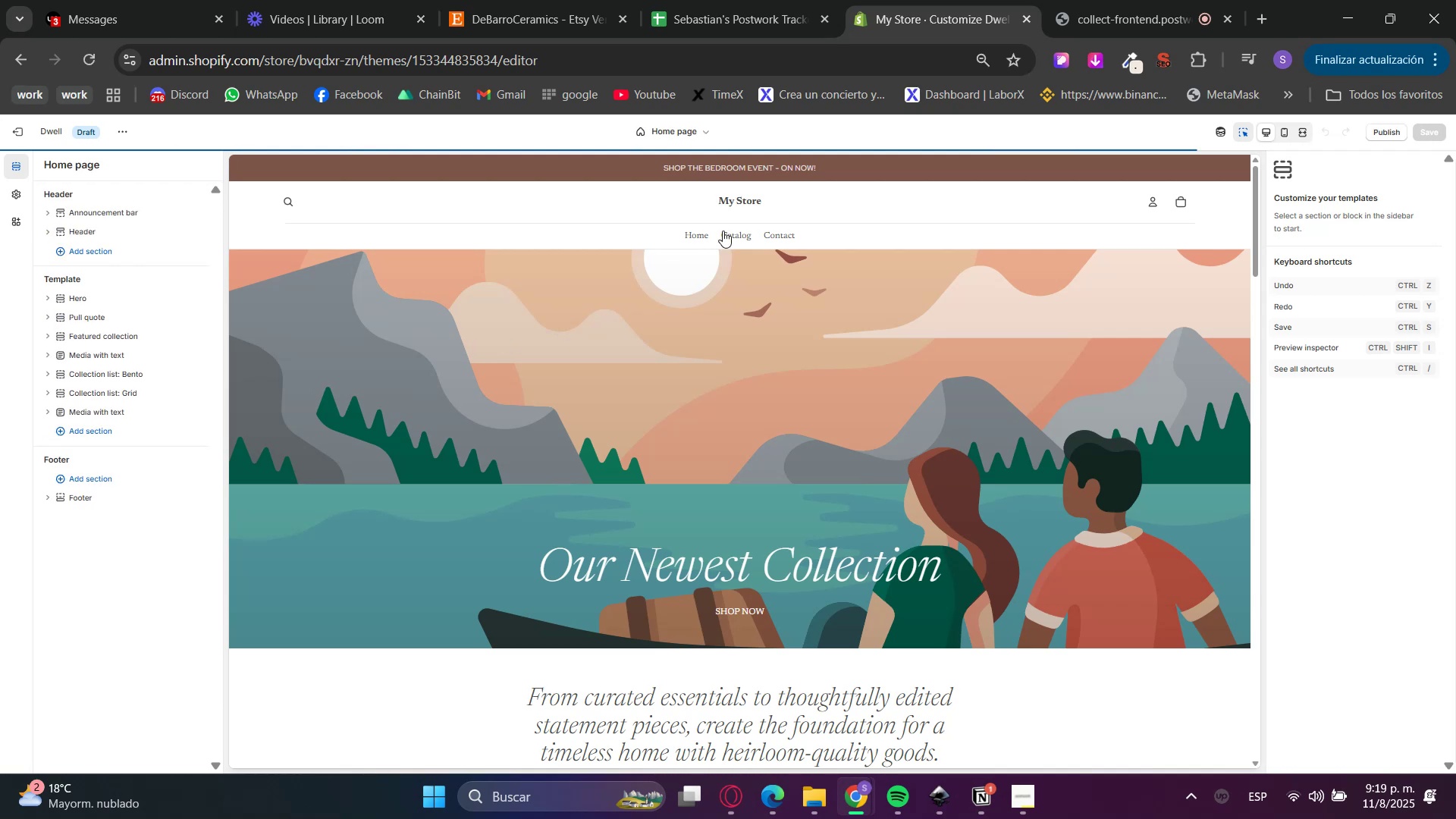 
left_click([738, 200])
 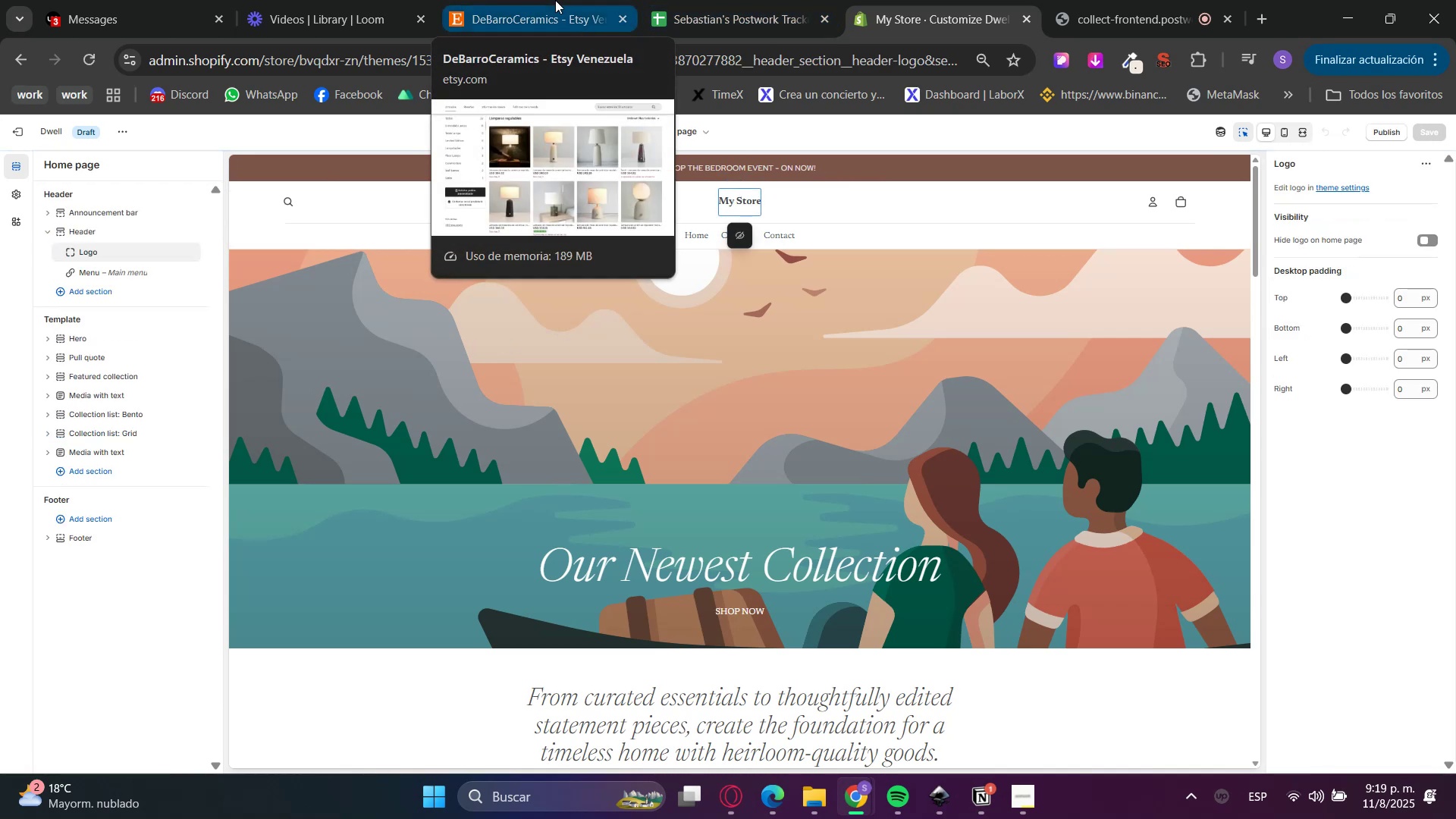 
left_click([555, 0])
 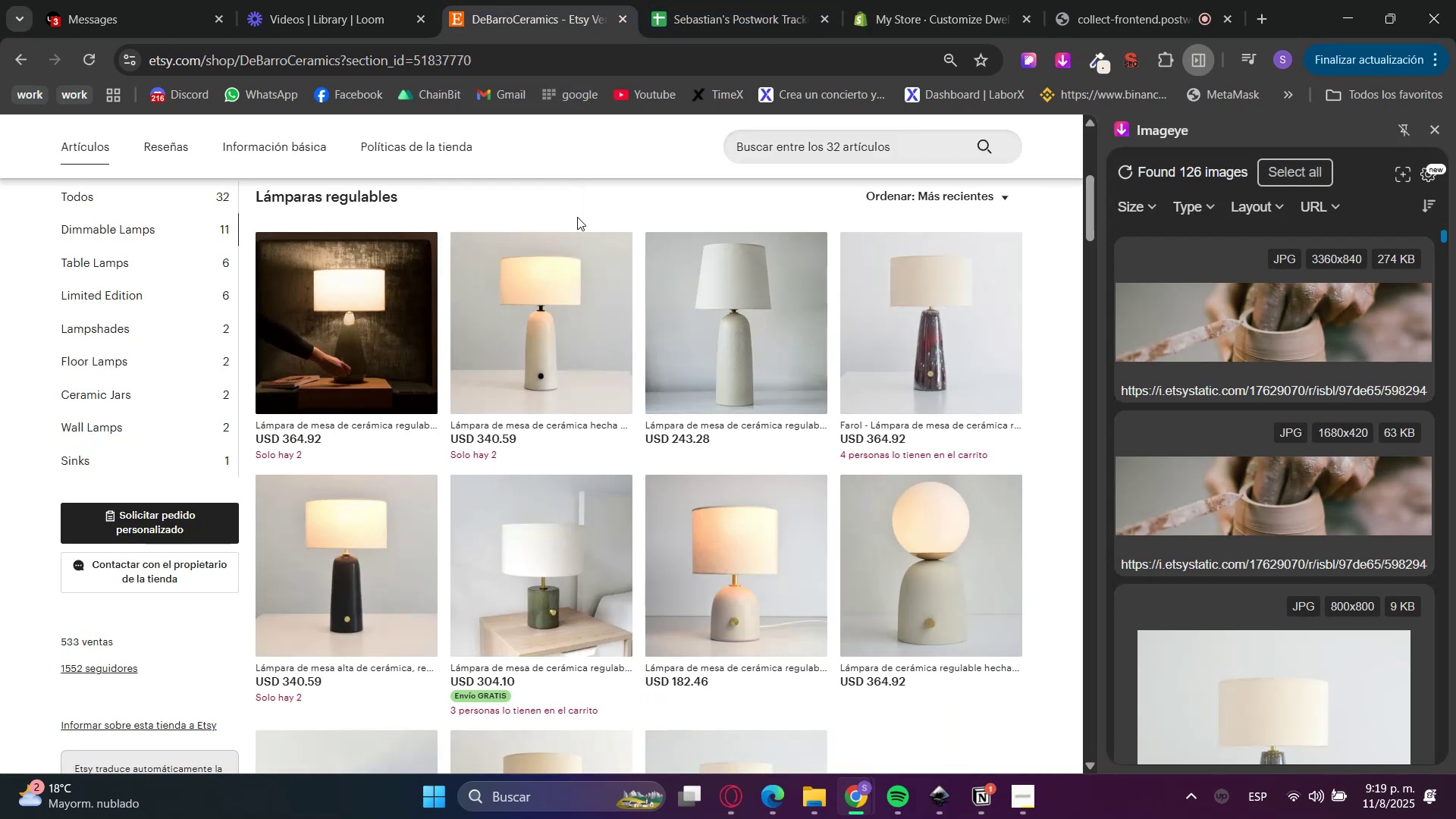 
scroll: coordinate [576, 462], scroll_direction: up, amount: 5.0
 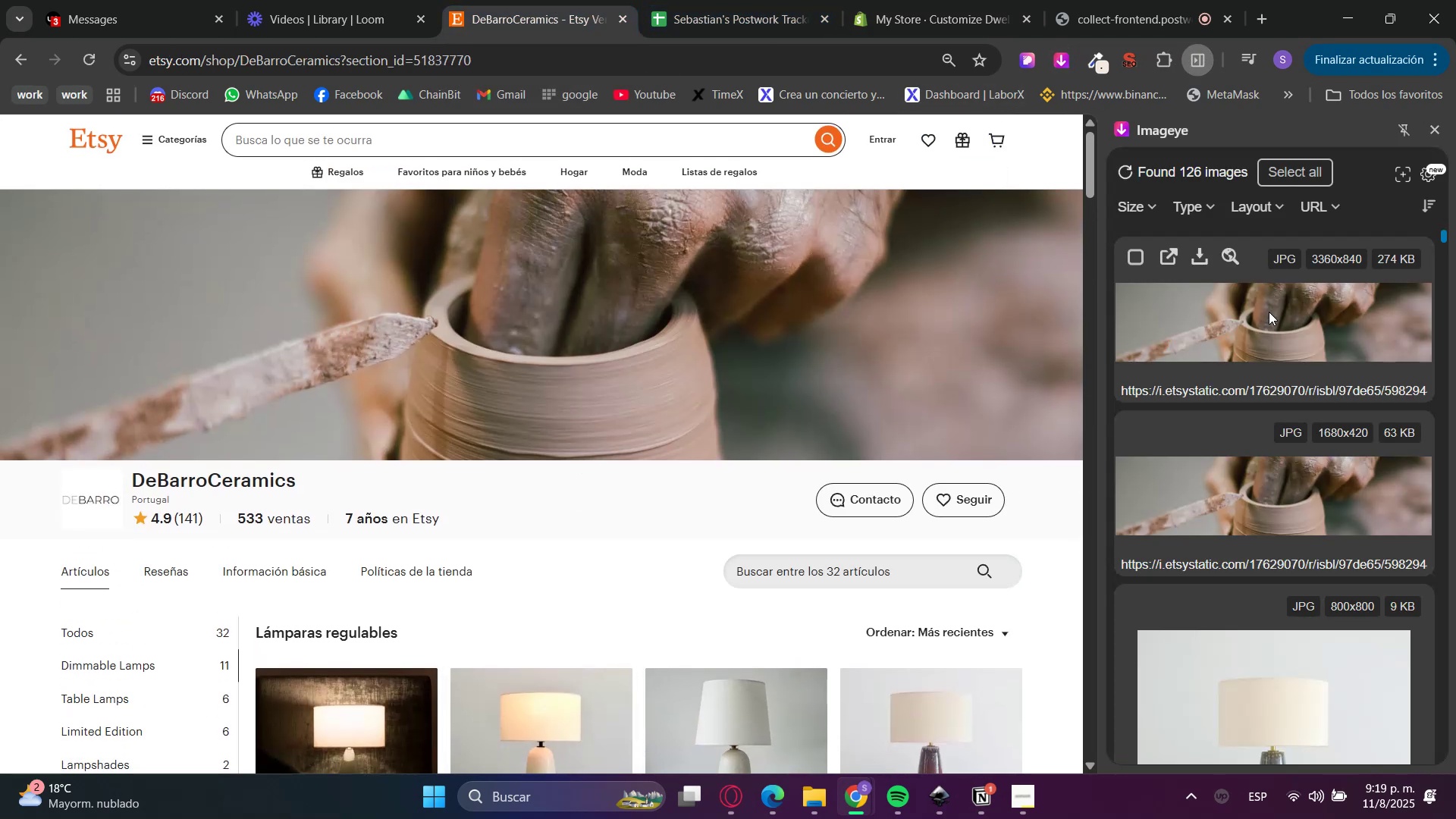 
left_click([1195, 304])
 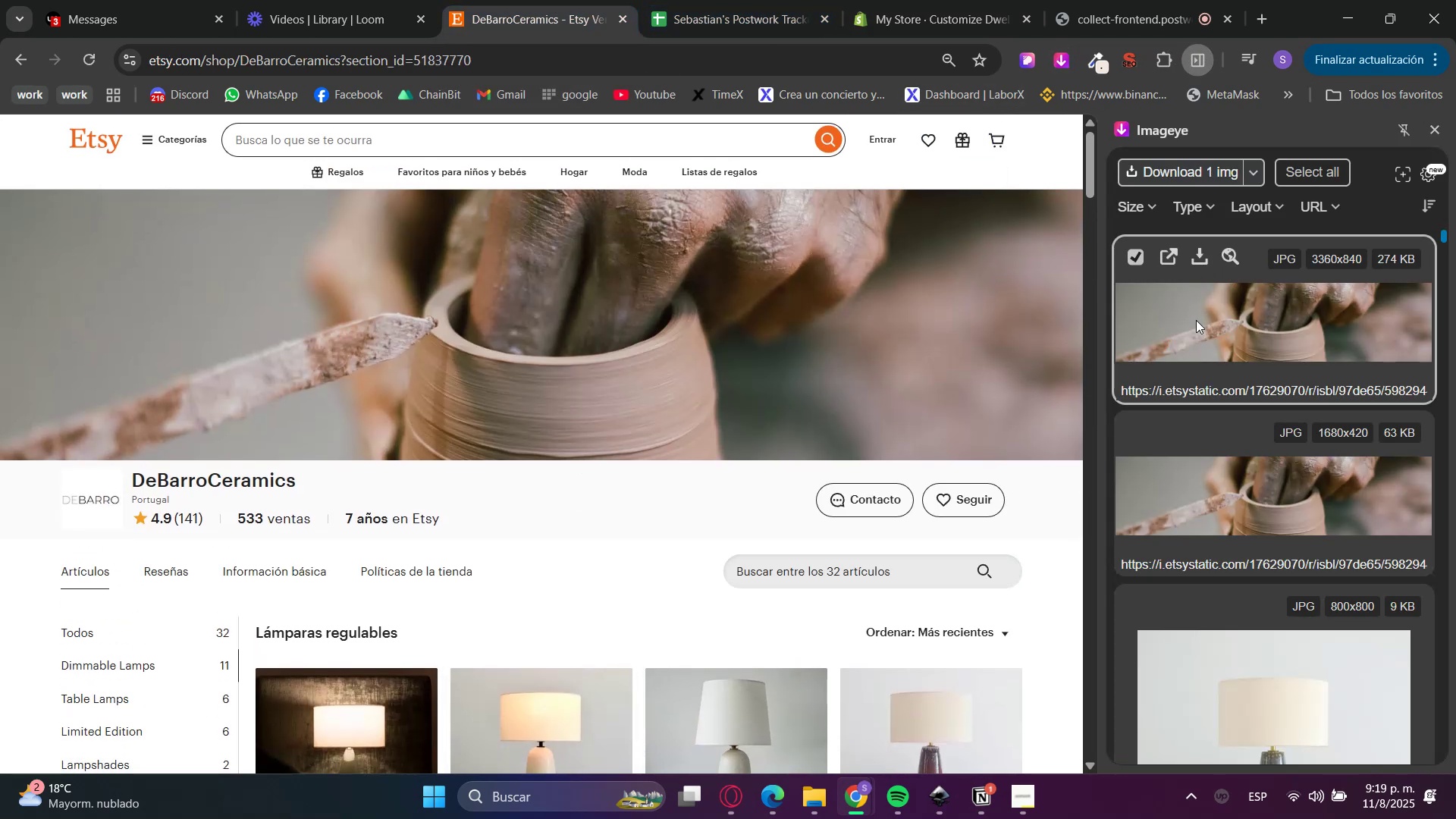 
scroll: coordinate [1256, 358], scroll_direction: down, amount: 19.0
 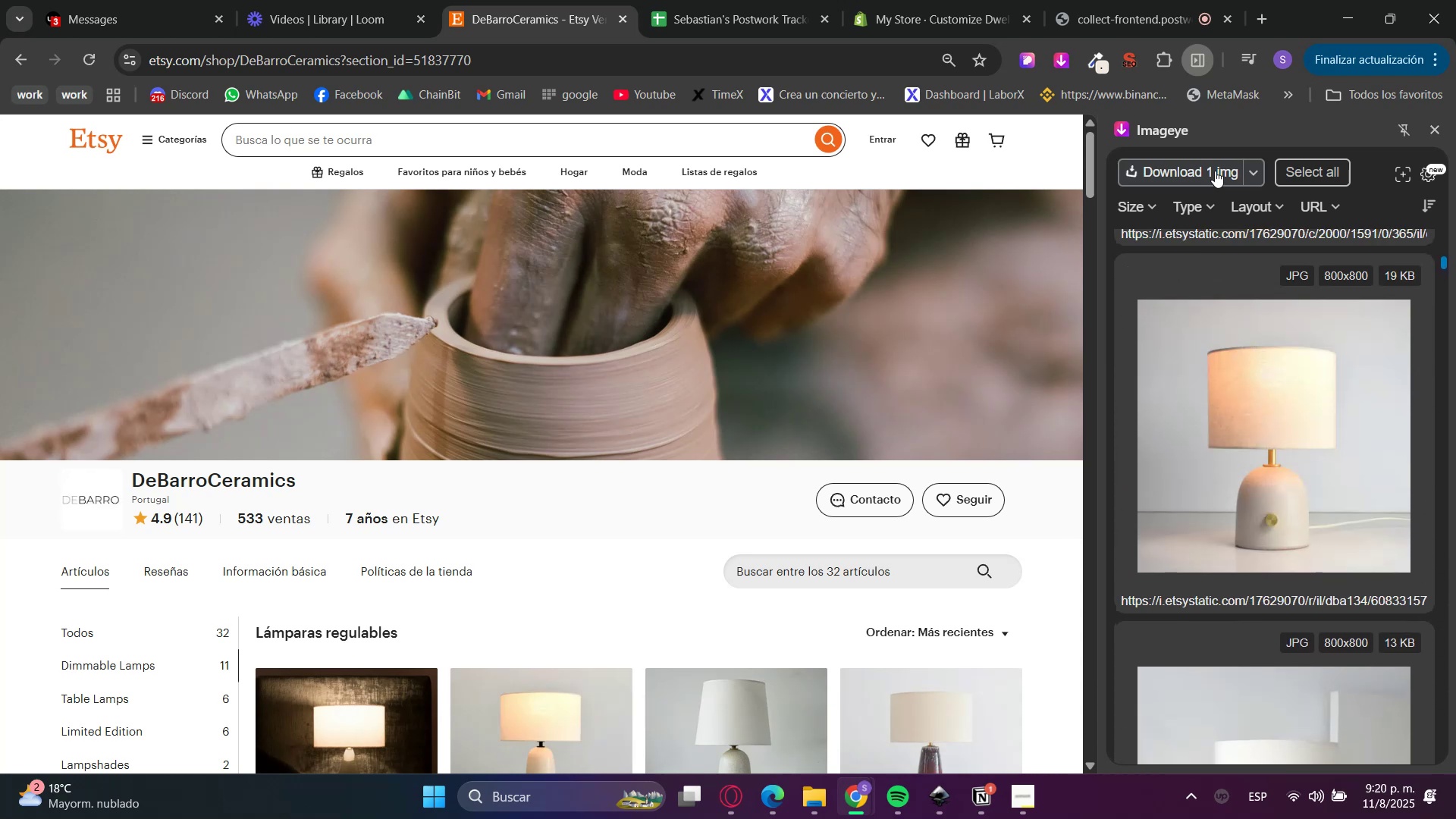 
left_click([1214, 171])
 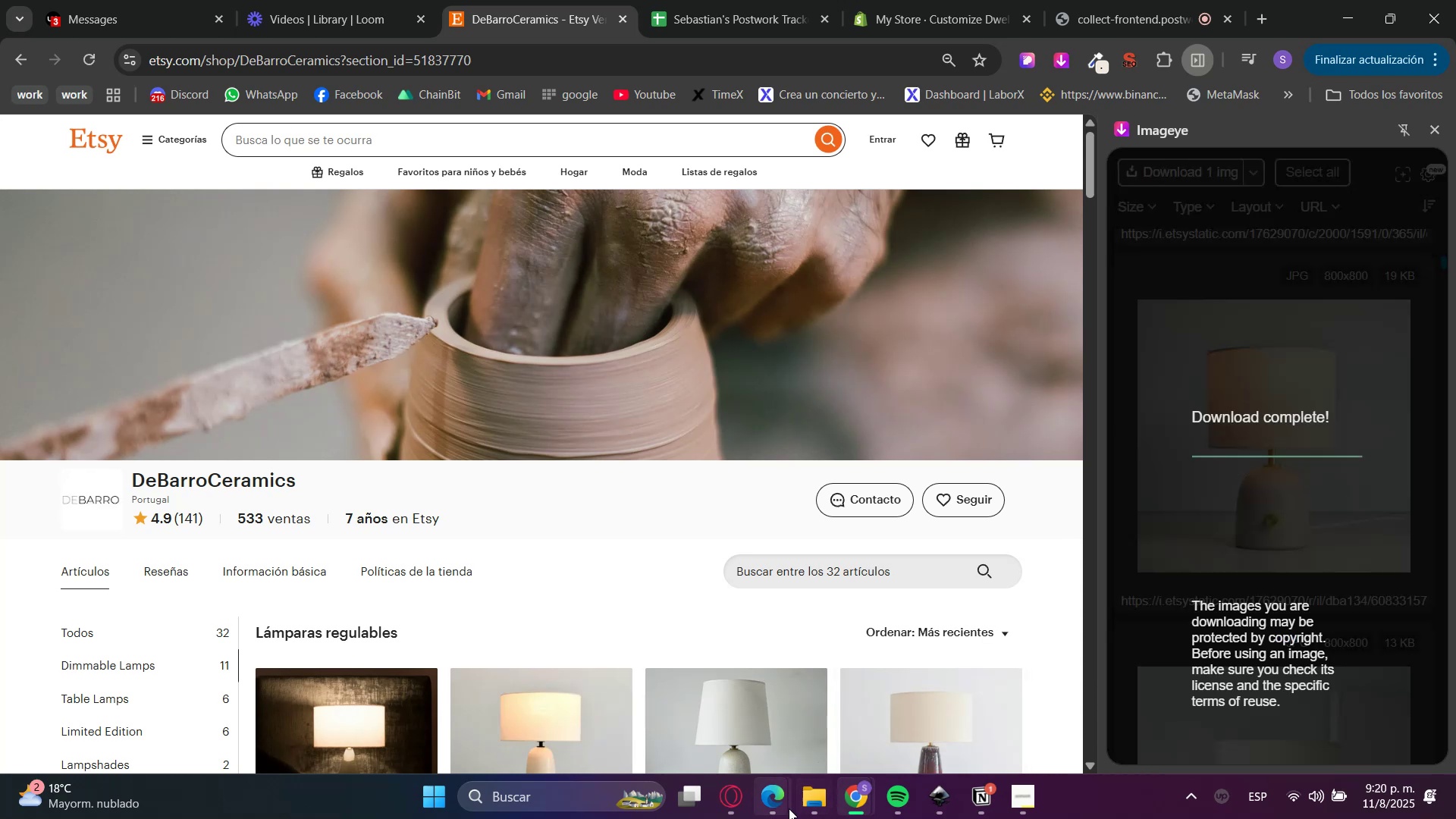 
left_click([764, 795])
 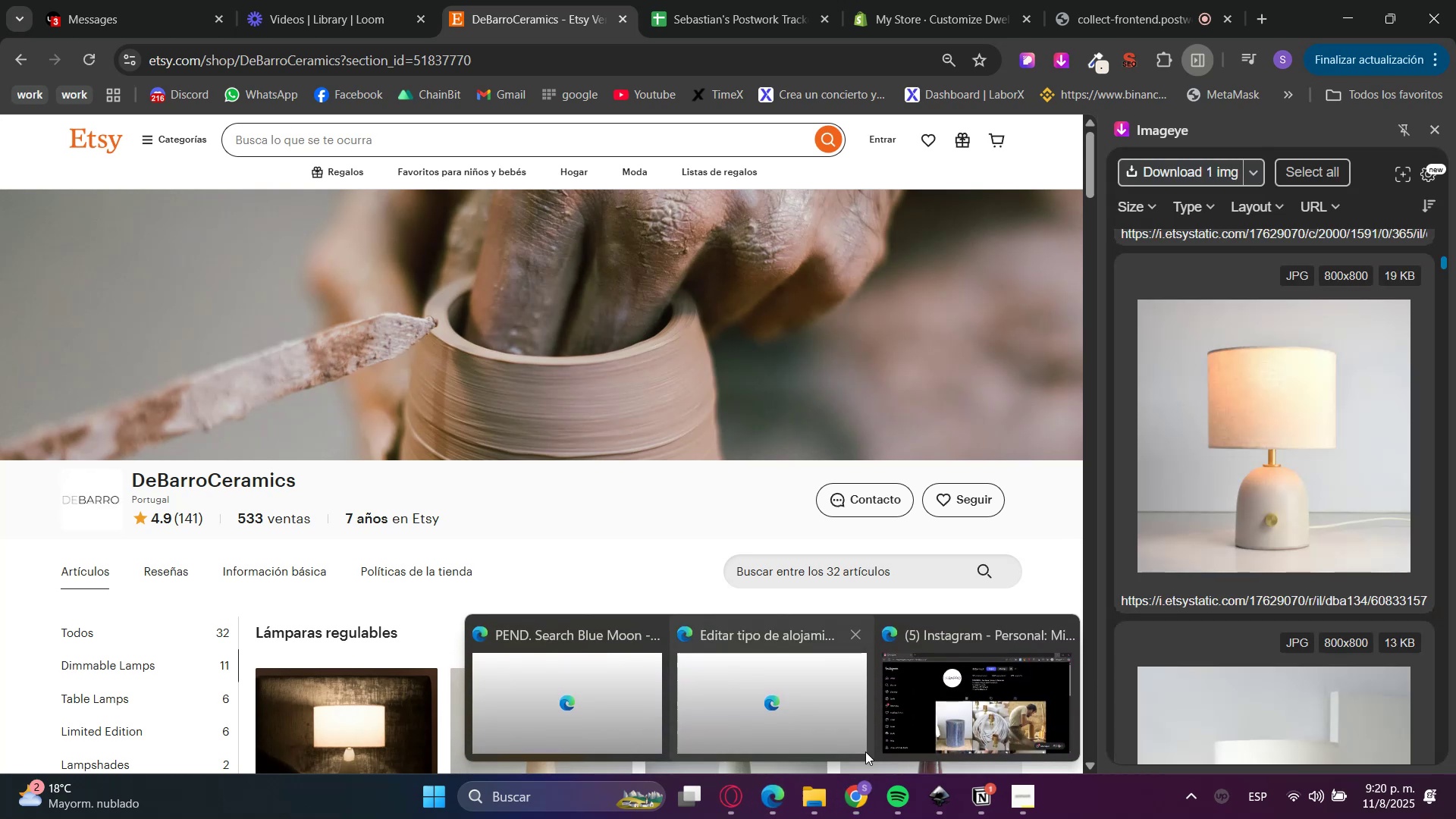 
left_click([966, 713])
 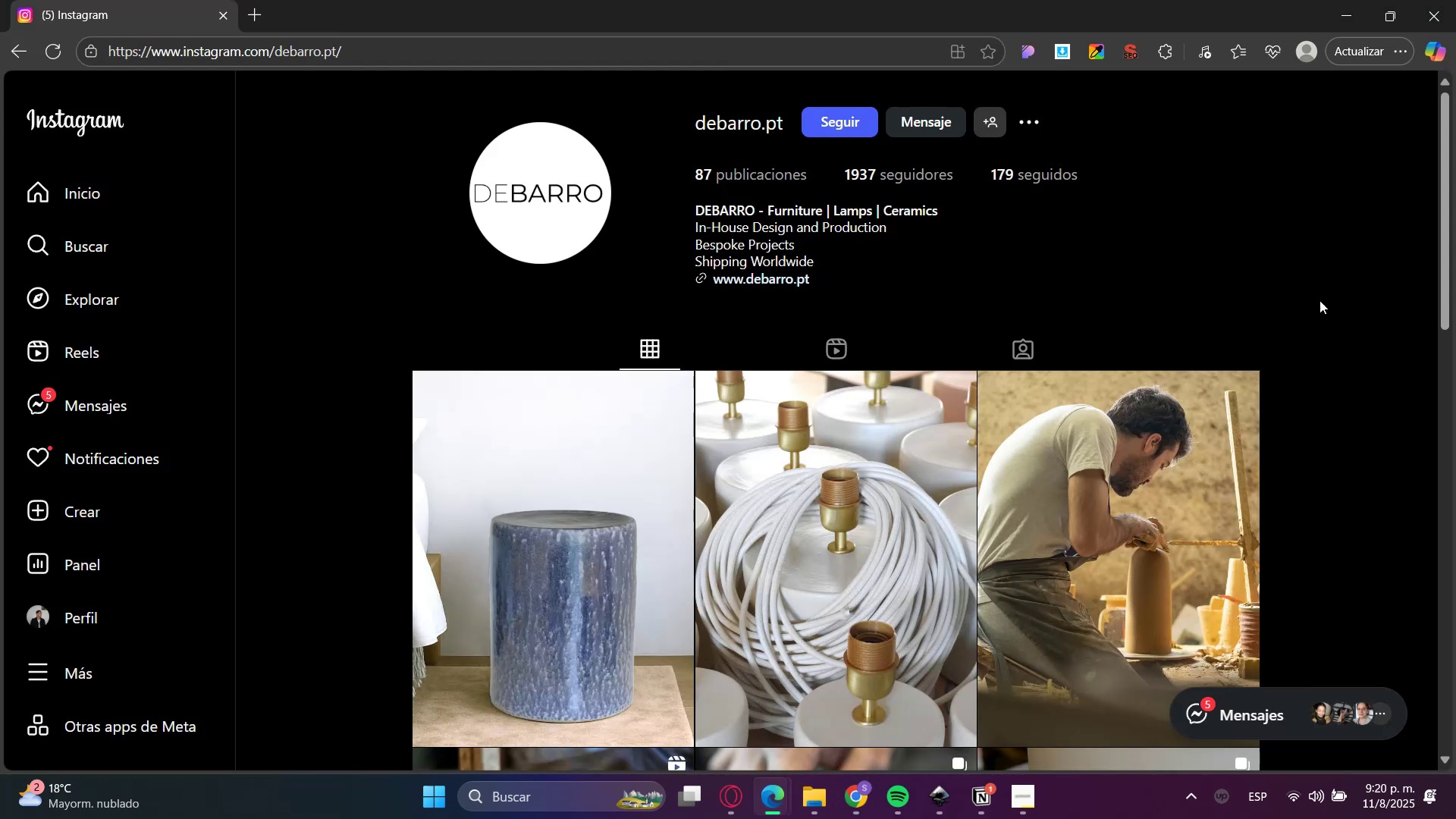 
scroll: coordinate [1343, 347], scroll_direction: down, amount: 1.0
 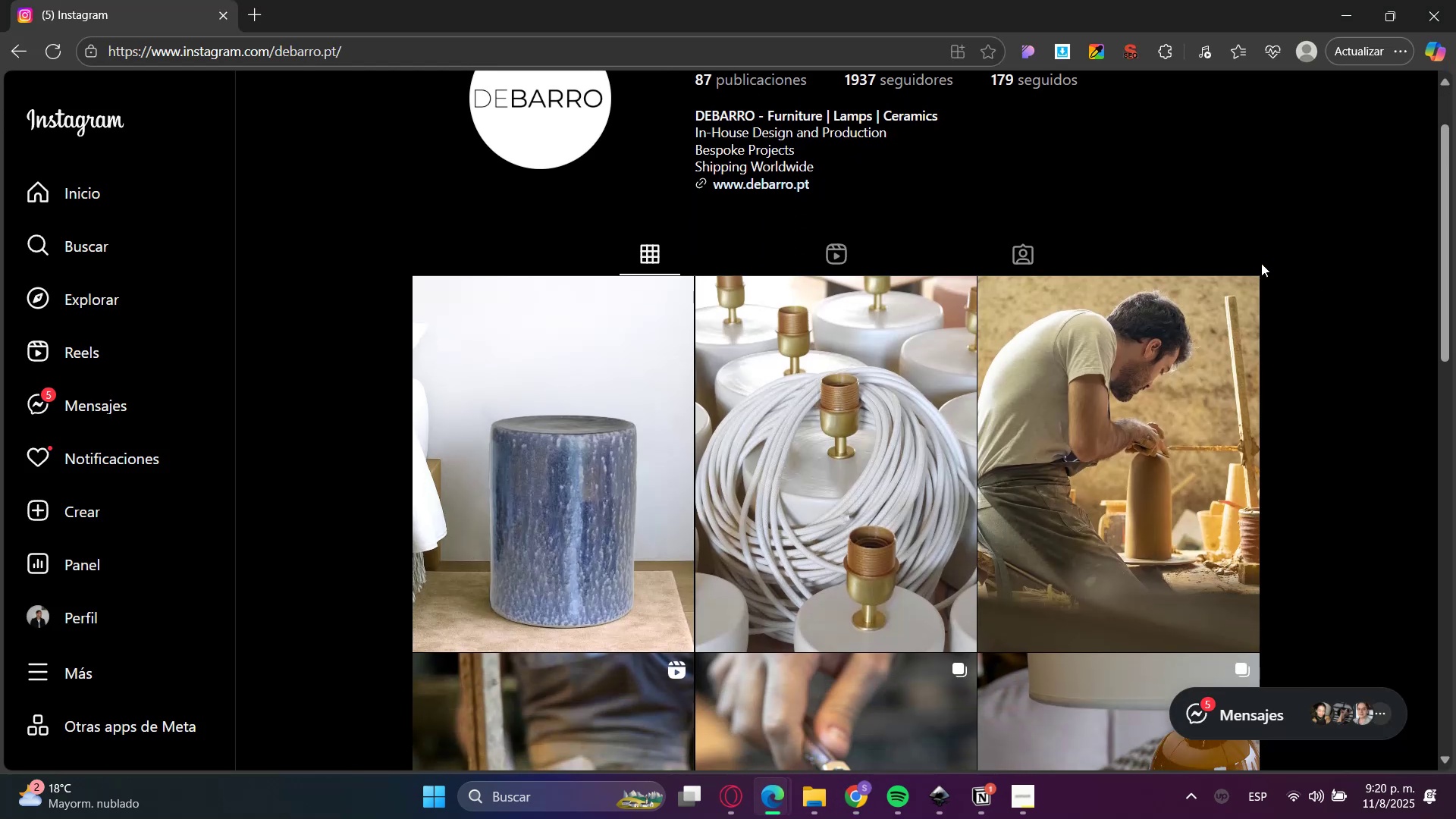 
left_click([1066, 55])
 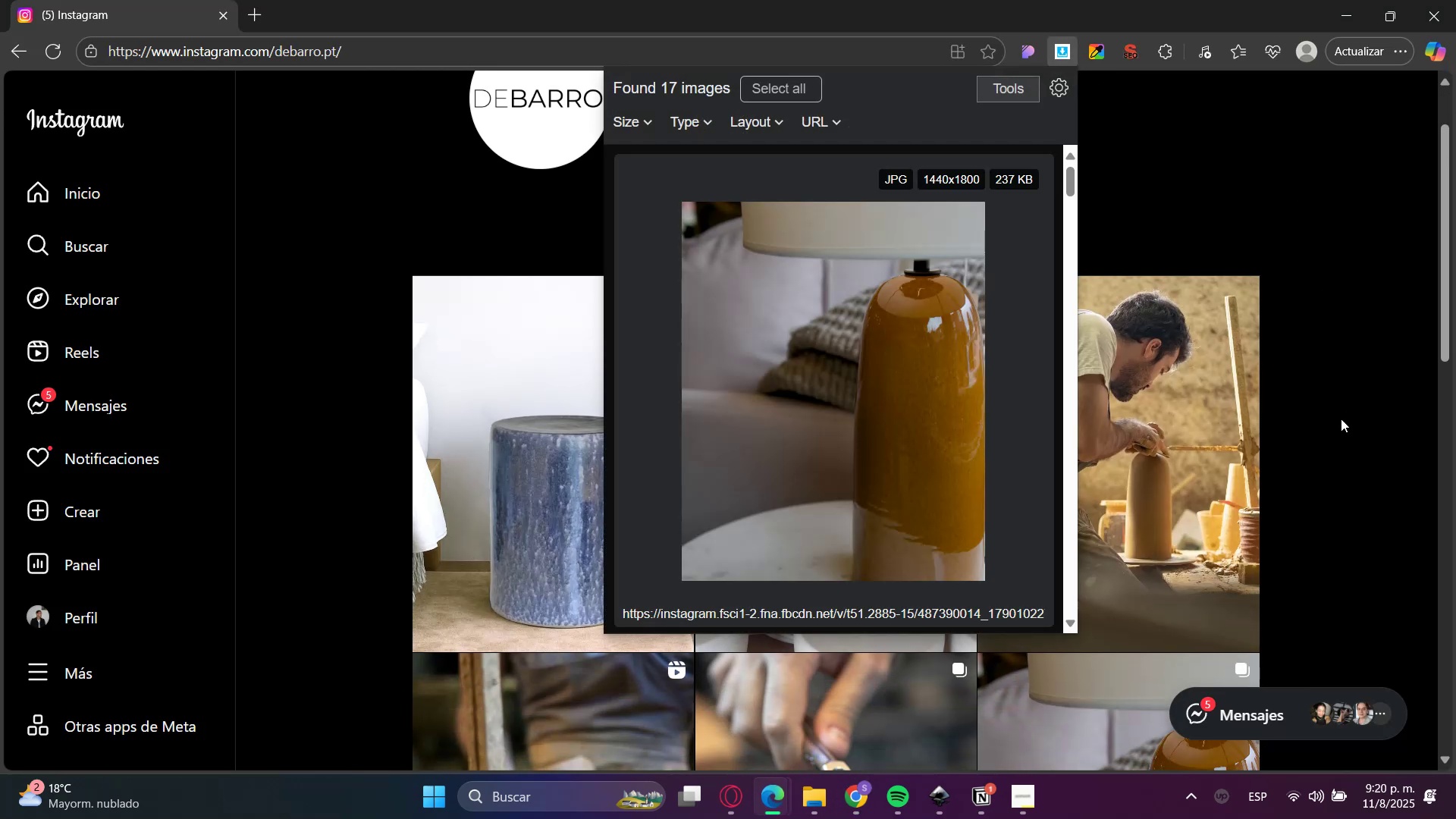 
scroll: coordinate [879, 406], scroll_direction: down, amount: 14.0
 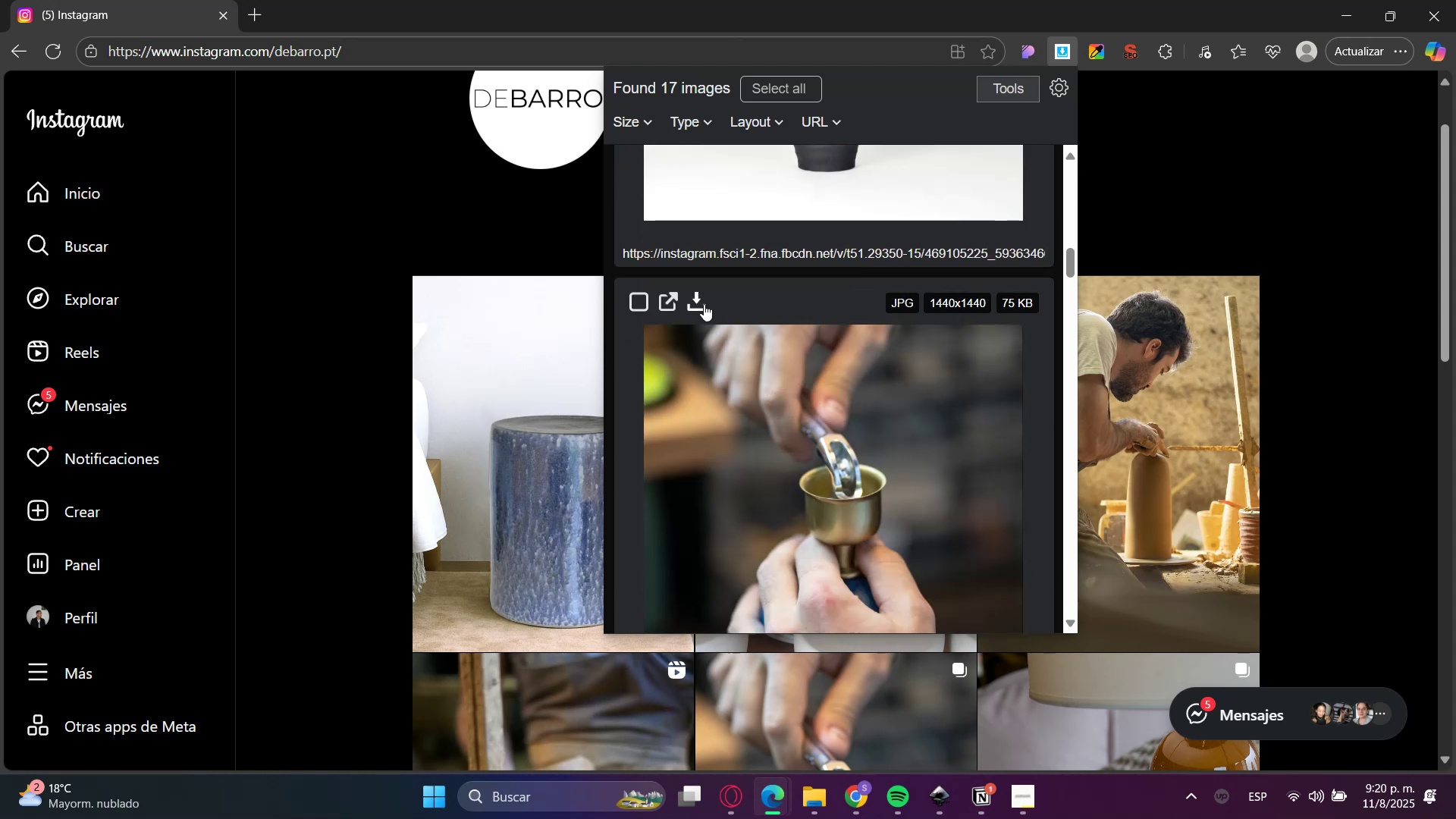 
left_click([694, 303])
 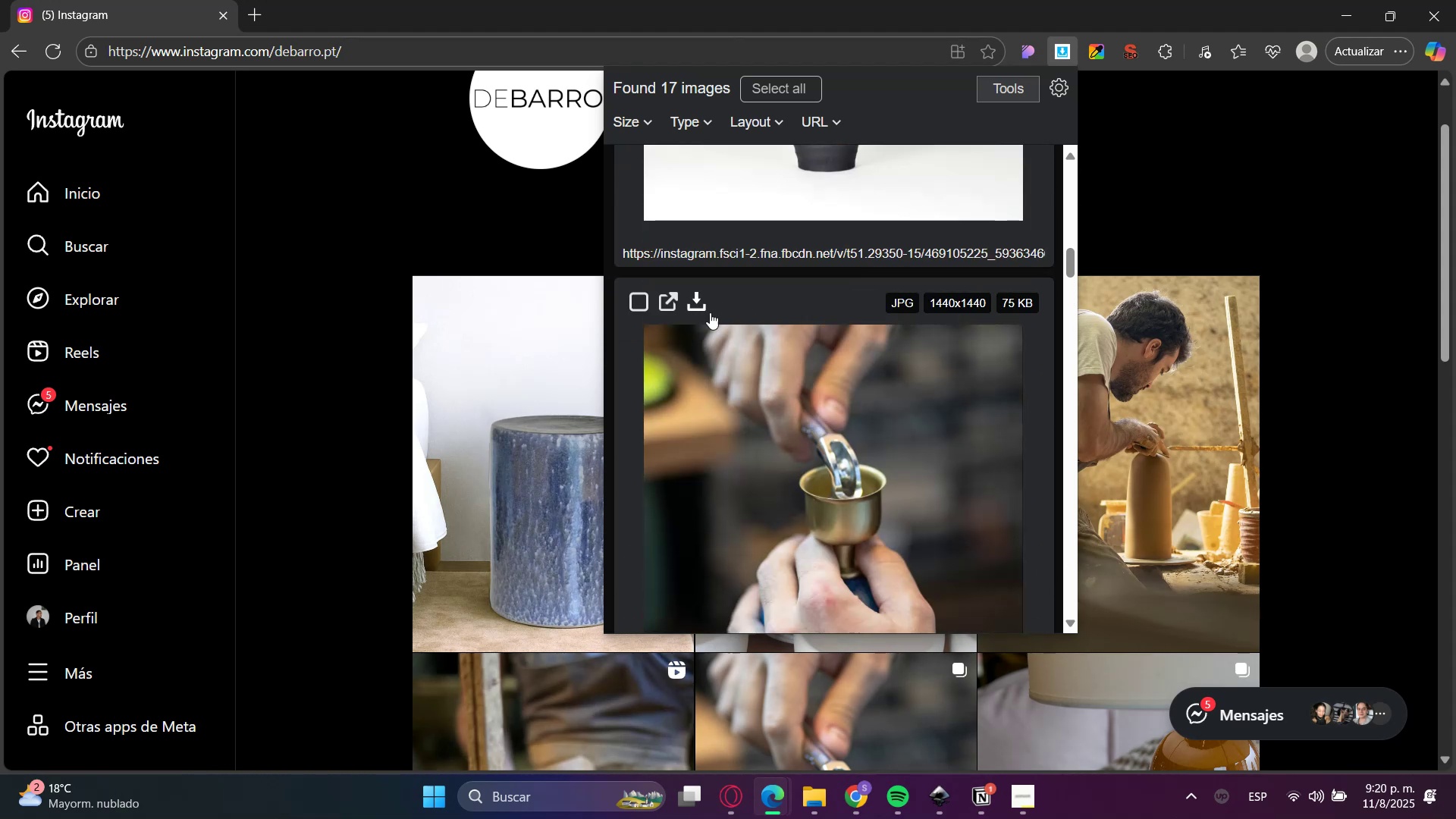 
scroll: coordinate [849, 374], scroll_direction: down, amount: 30.0
 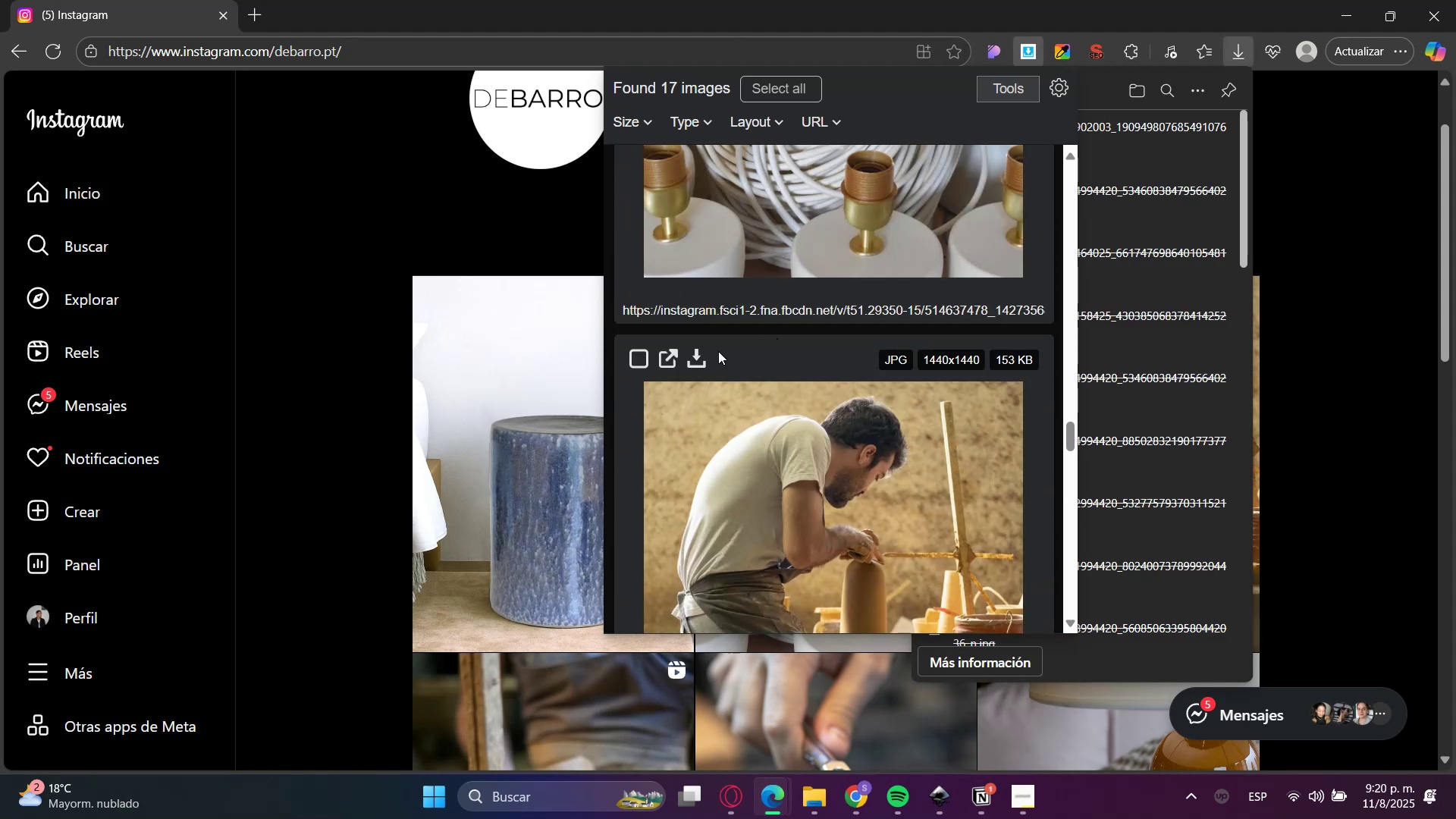 
left_click([700, 359])
 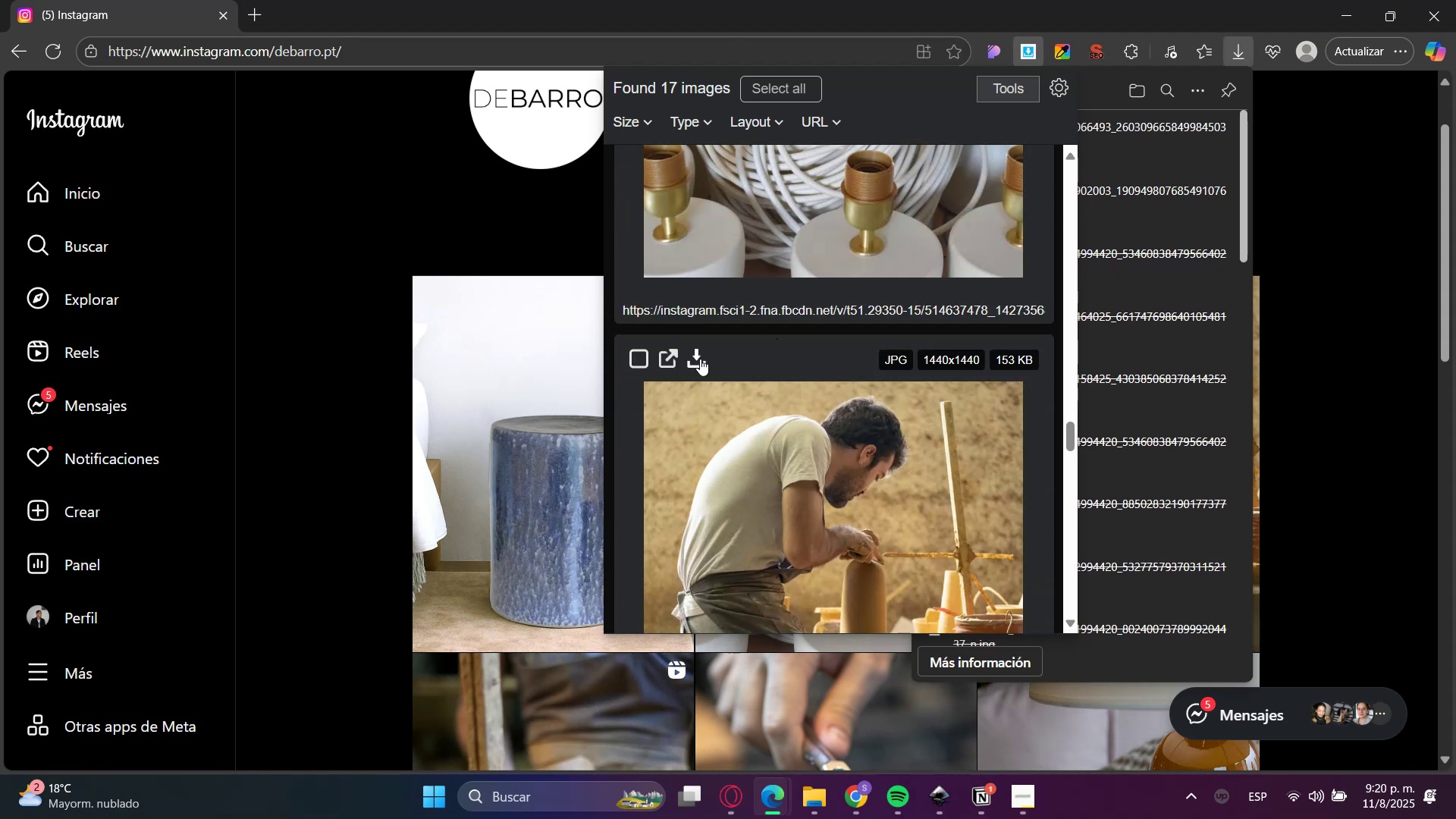 
scroll: coordinate [705, 229], scroll_direction: up, amount: 4.0
 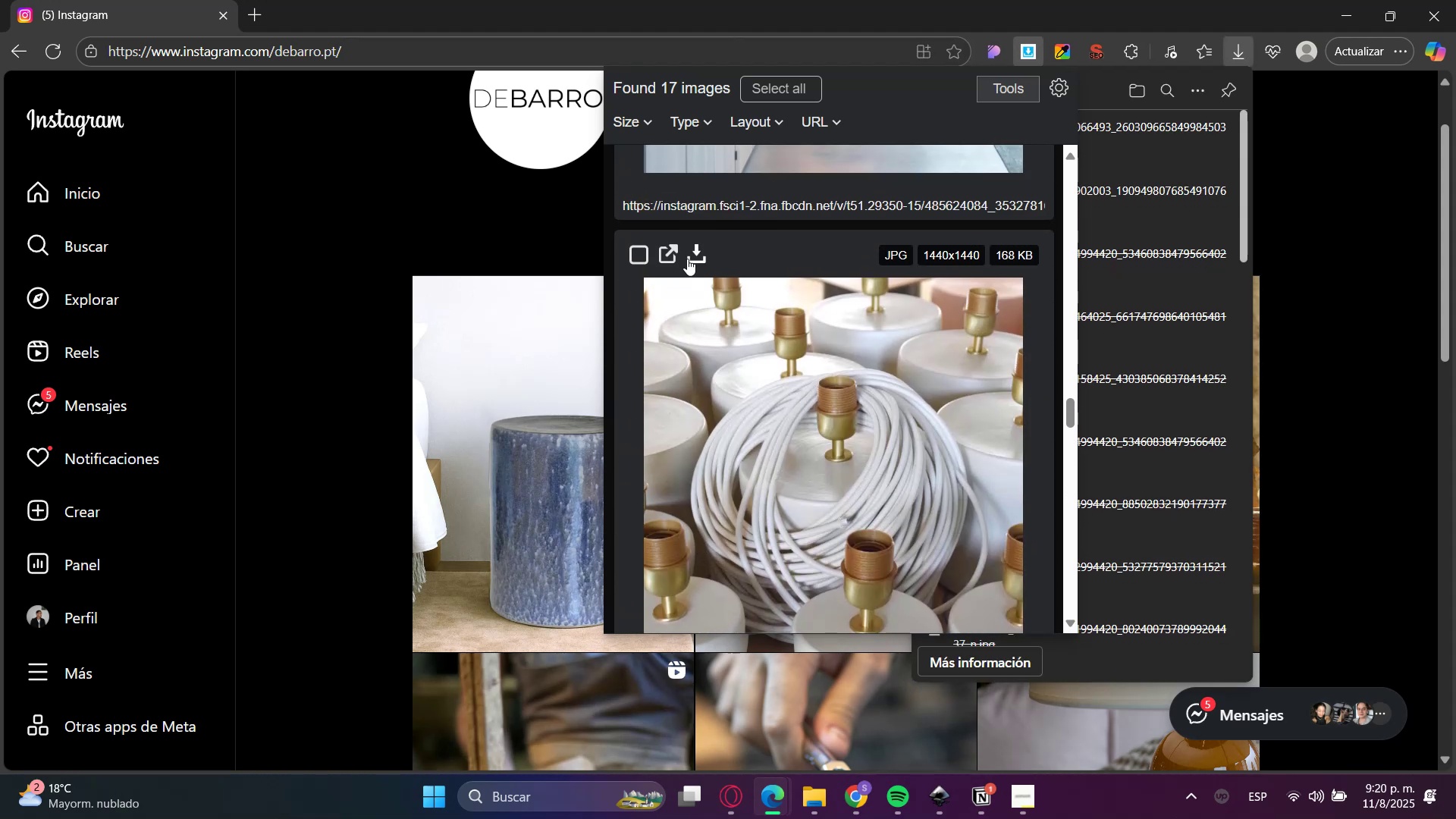 
left_click([689, 257])
 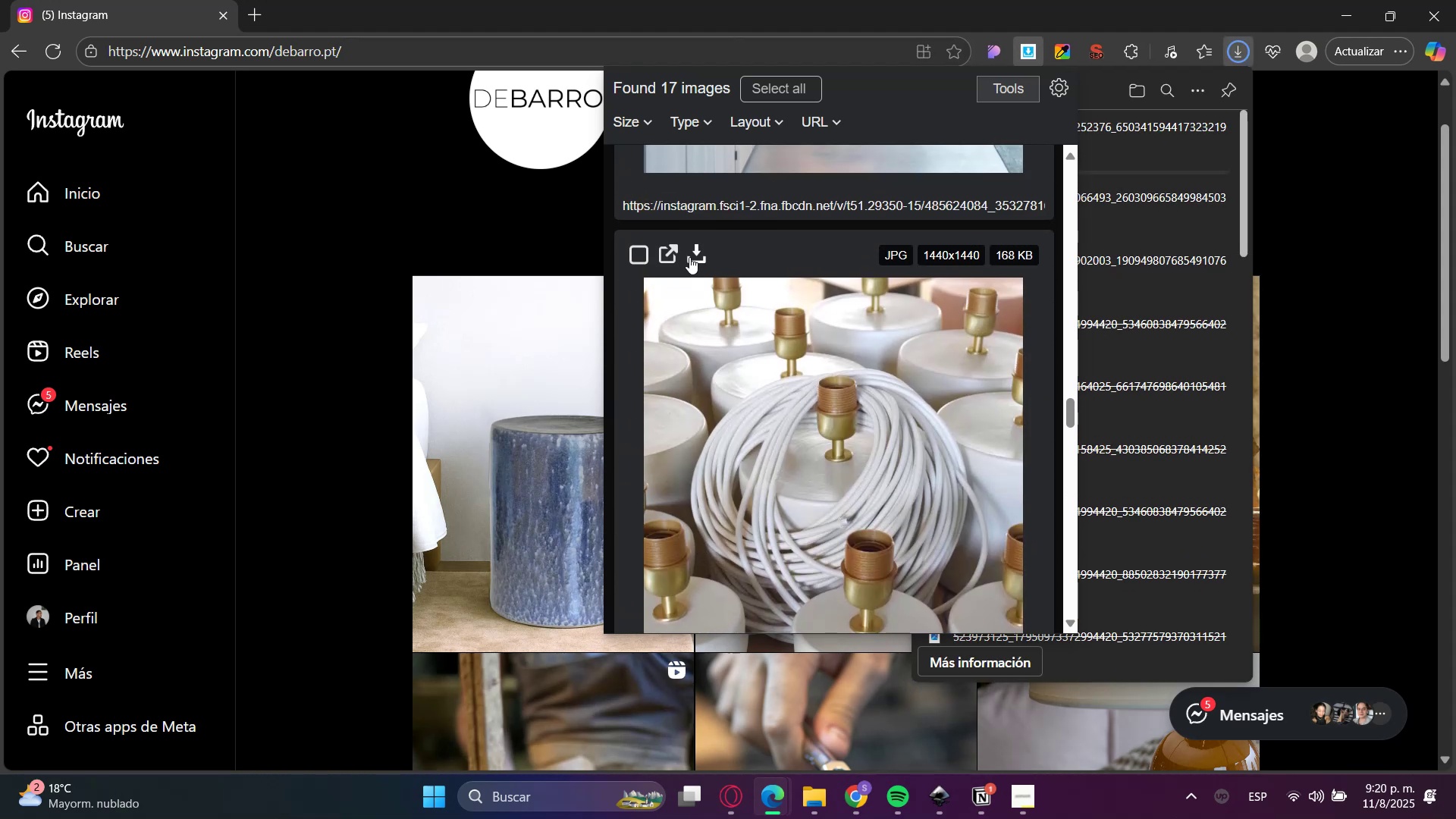 
scroll: coordinate [868, 400], scroll_direction: down, amount: 16.0
 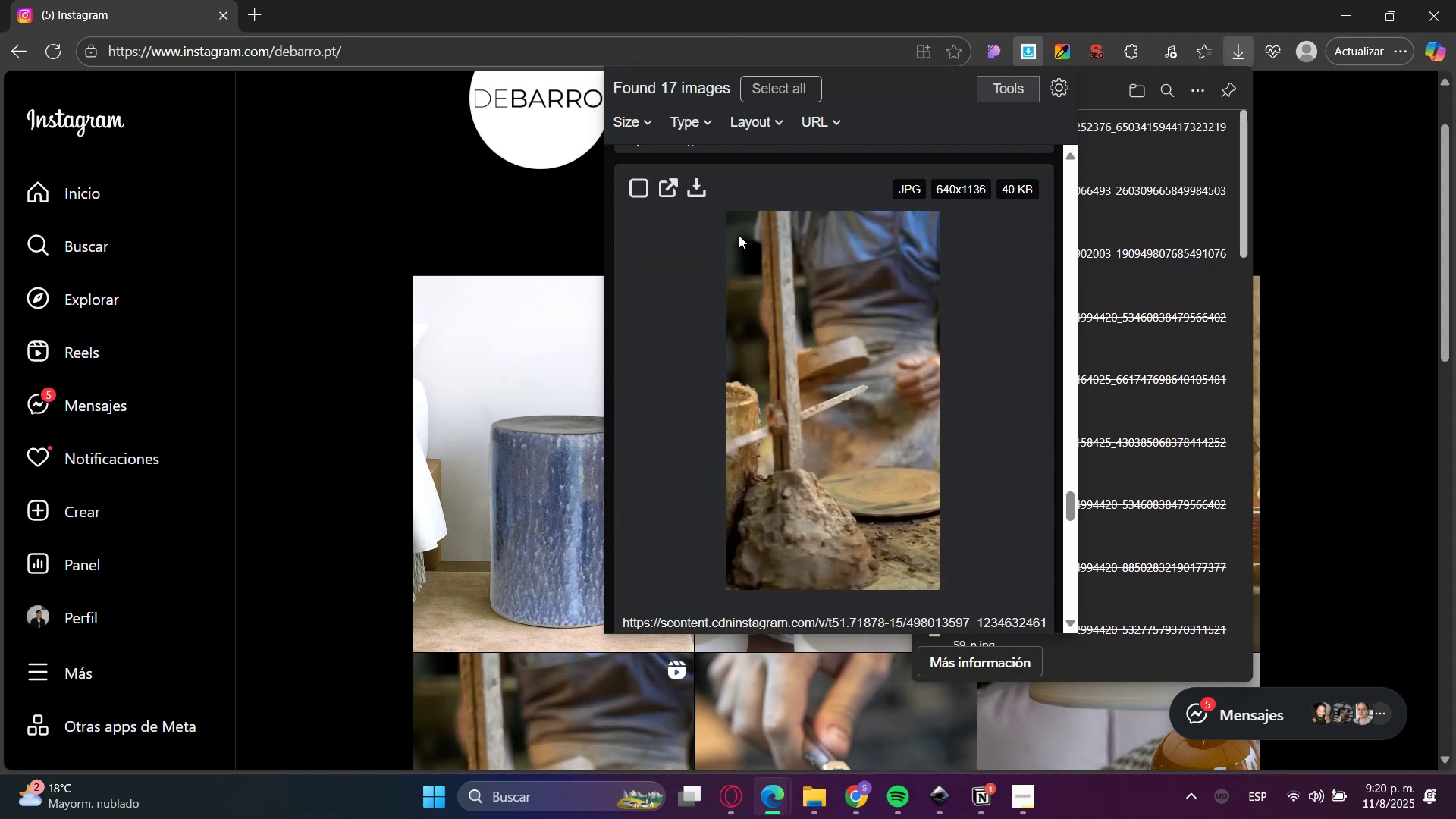 
left_click([696, 187])
 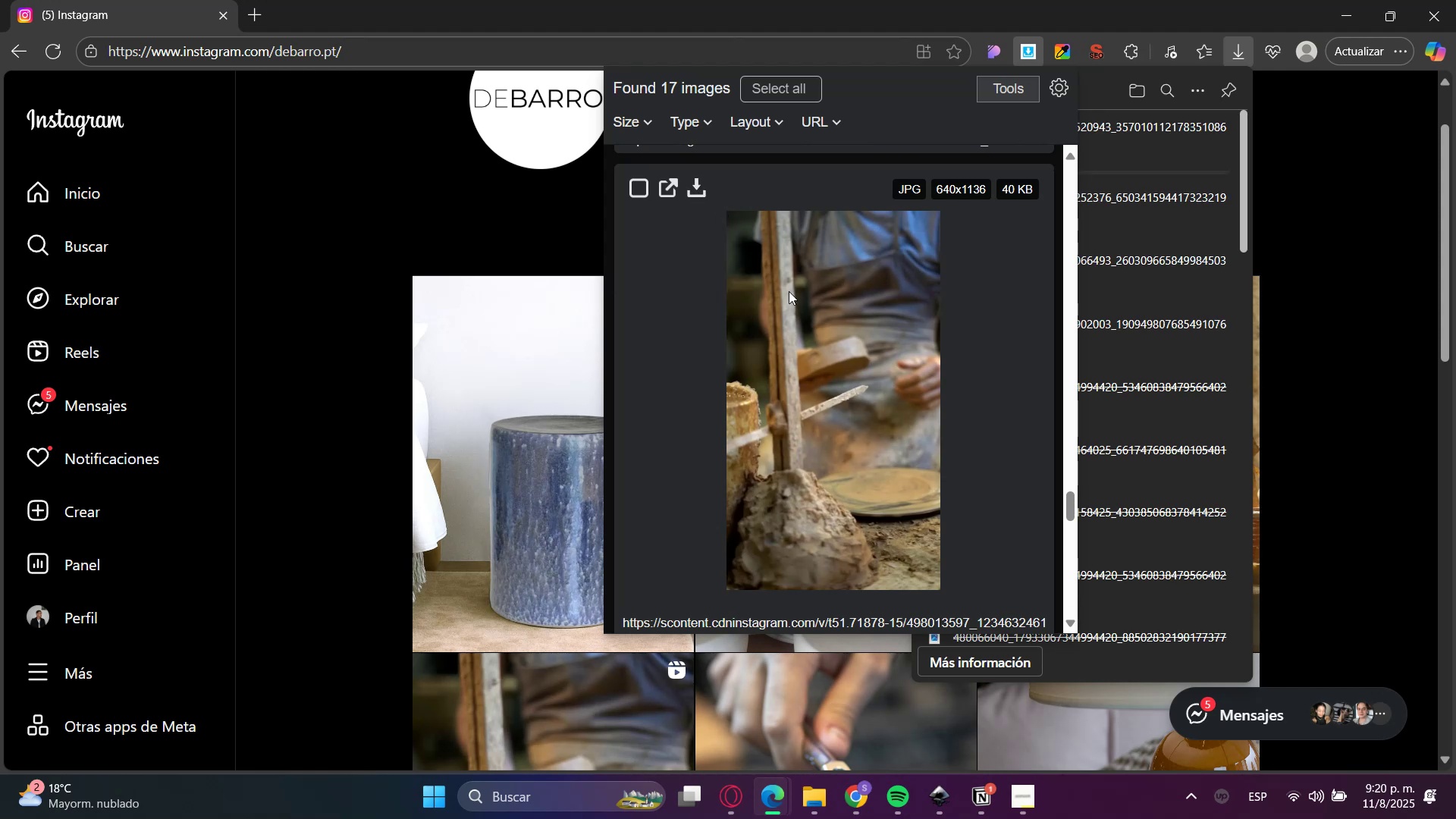 
scroll: coordinate [889, 376], scroll_direction: down, amount: 7.0
 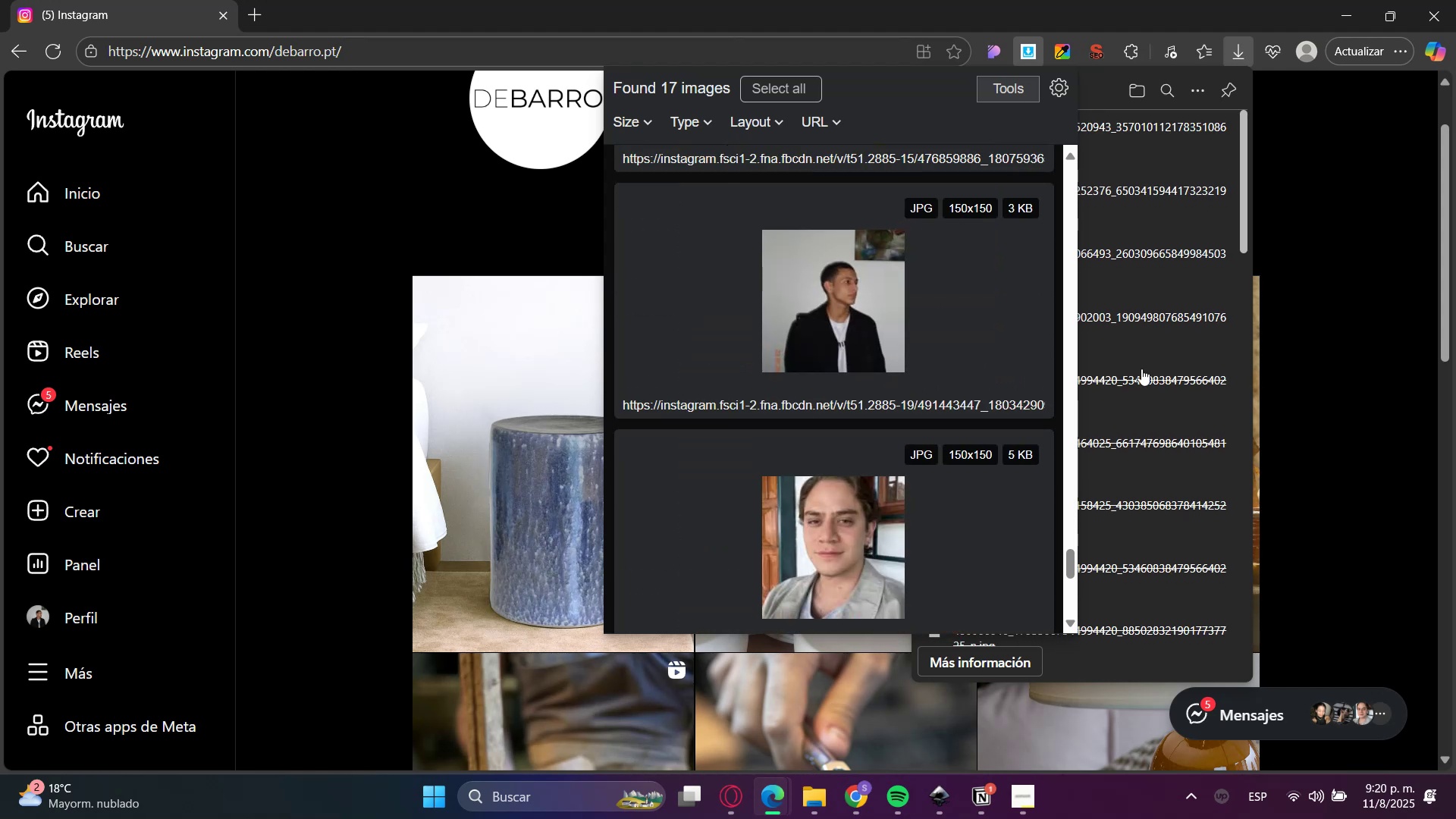 
left_click([1385, 373])
 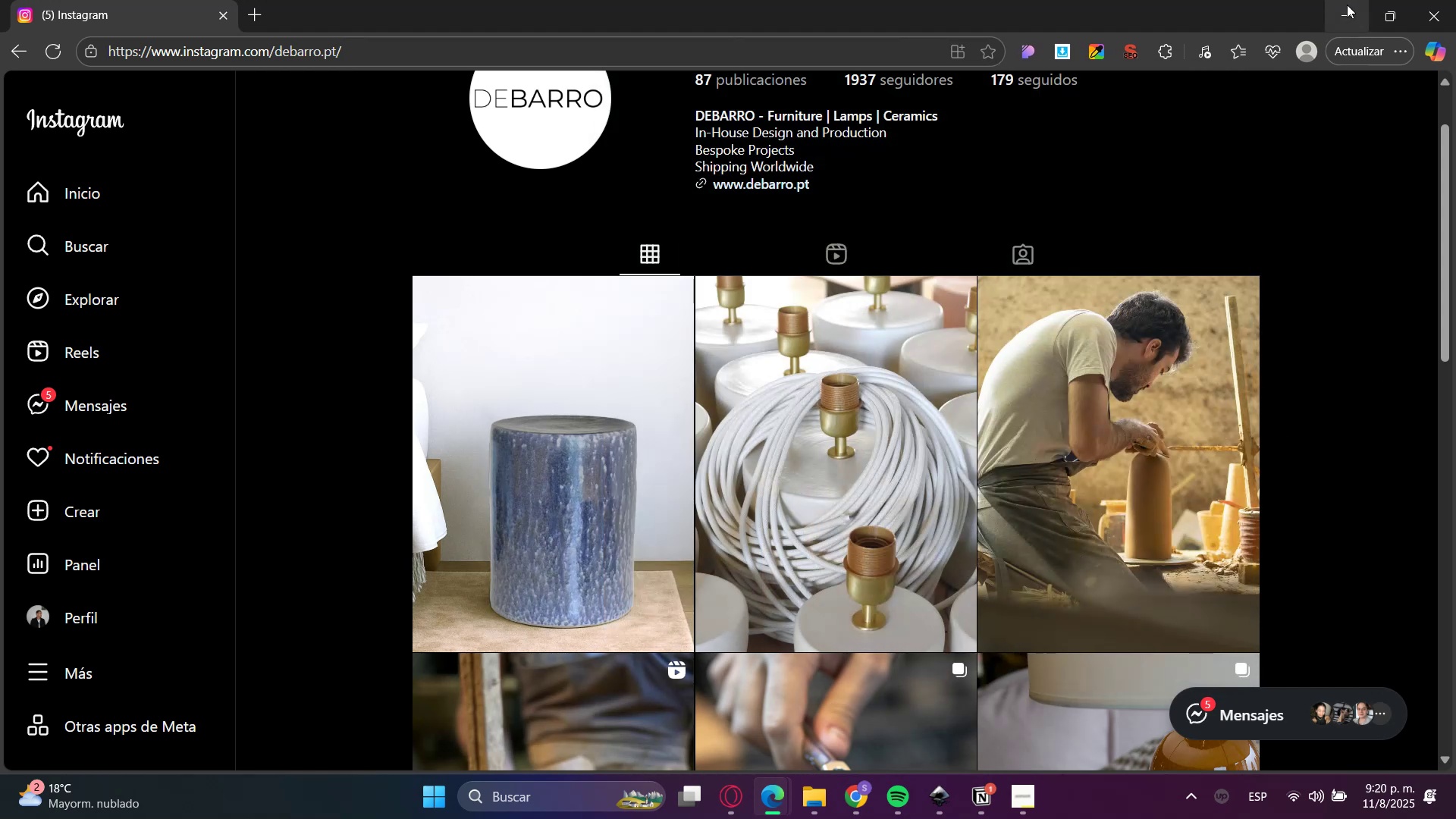 
left_click([1342, 1])
 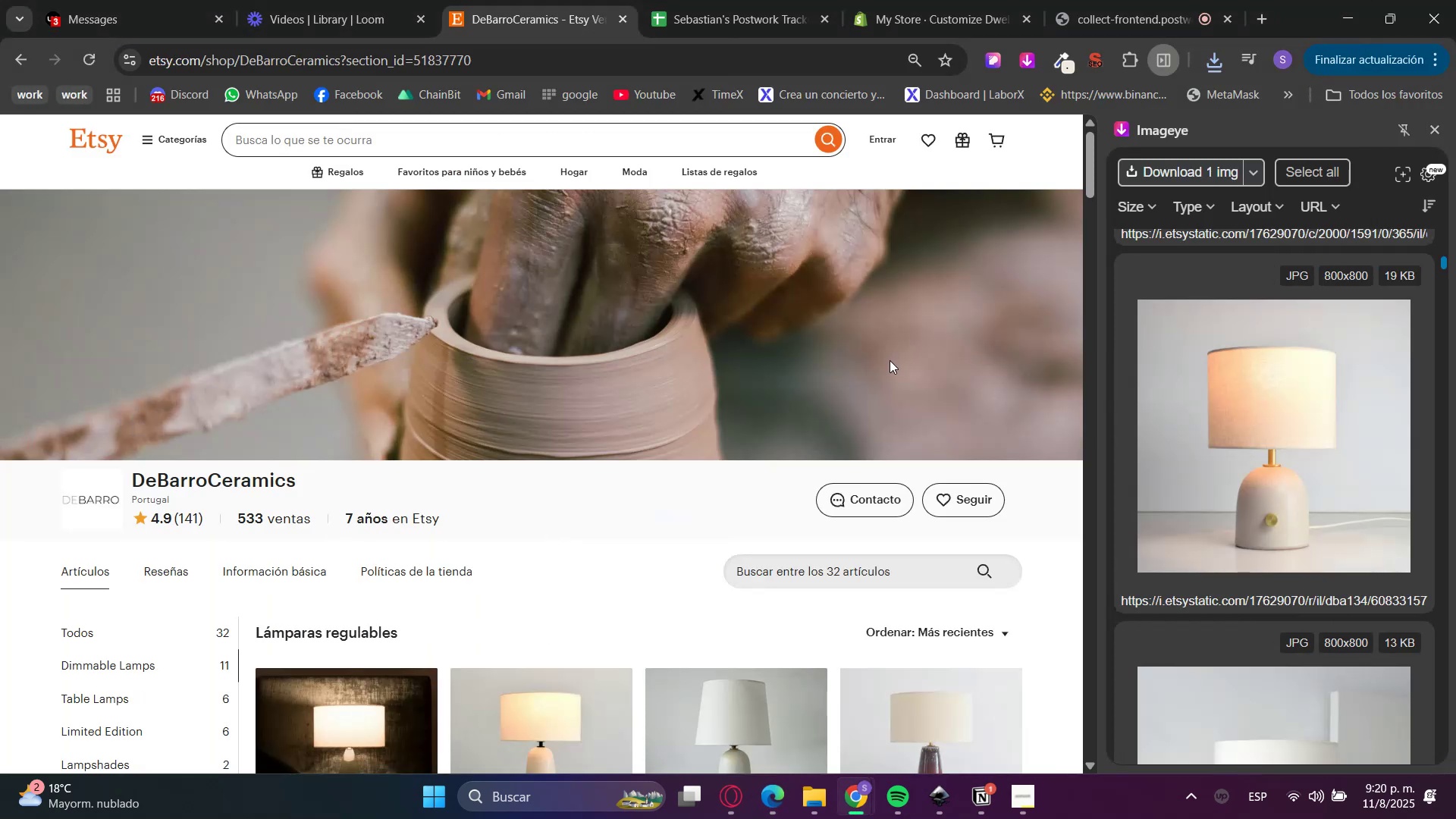 
left_click([890, 357])
 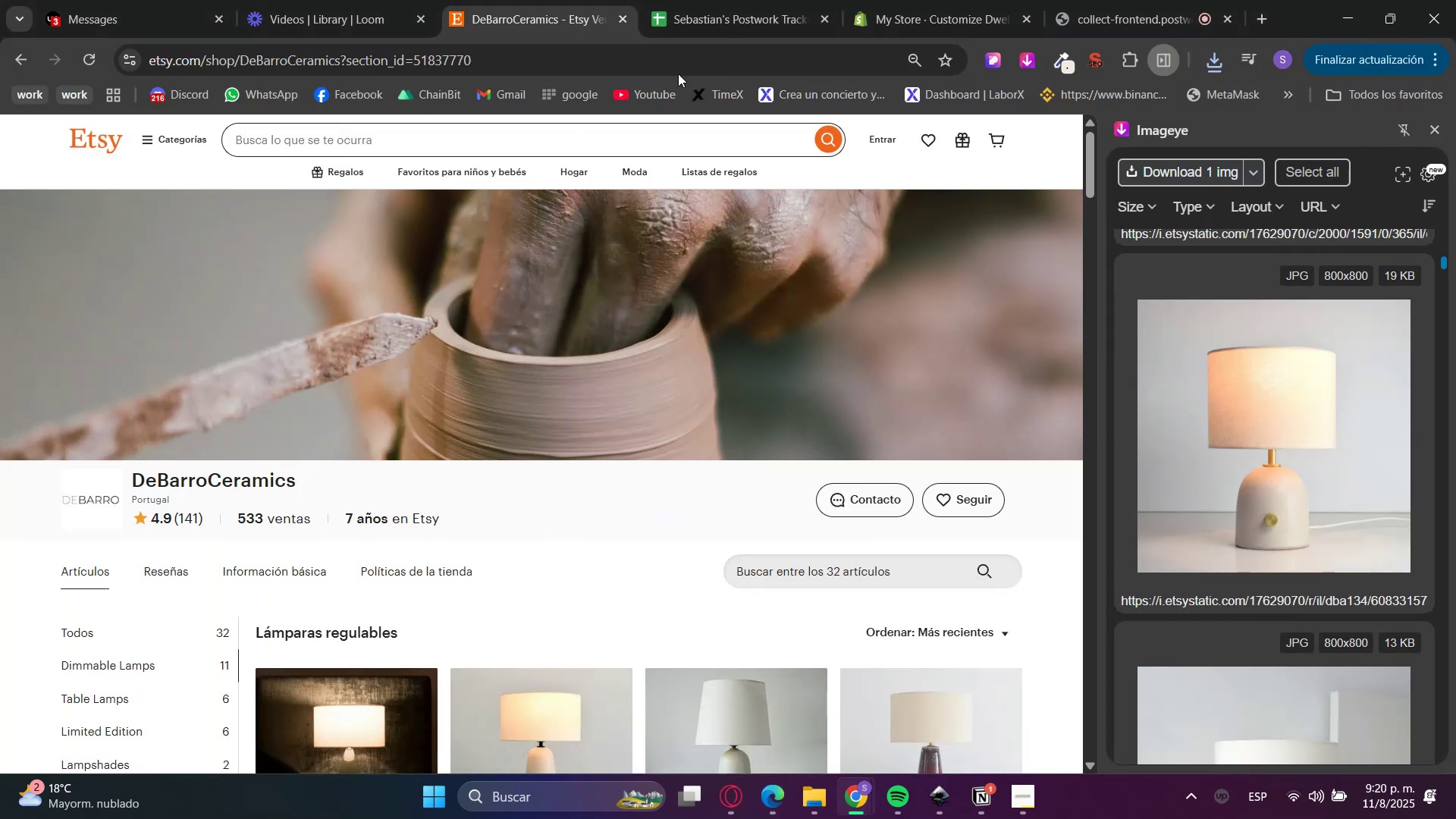 
left_click([877, 0])
 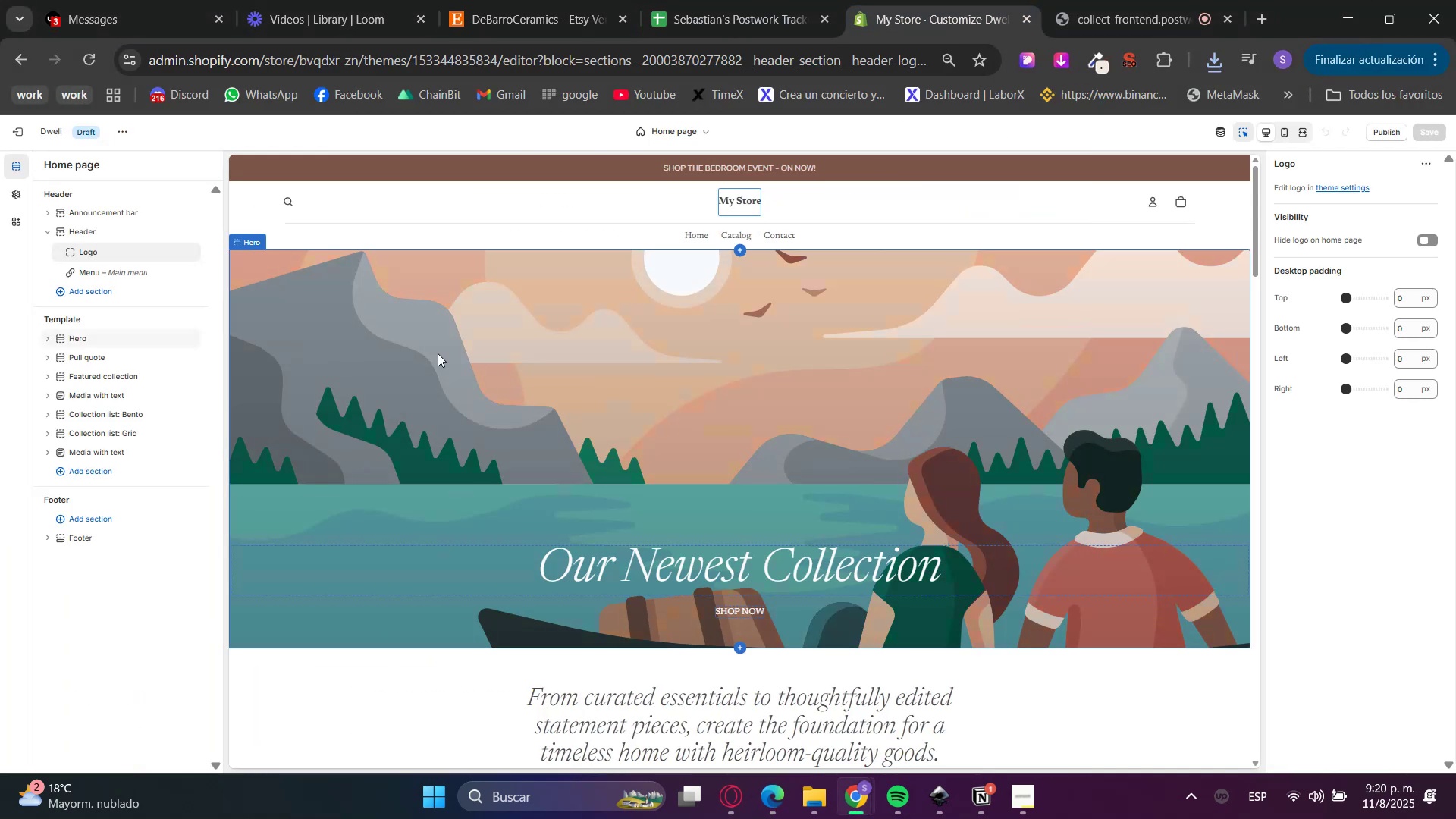 
left_click([459, 333])
 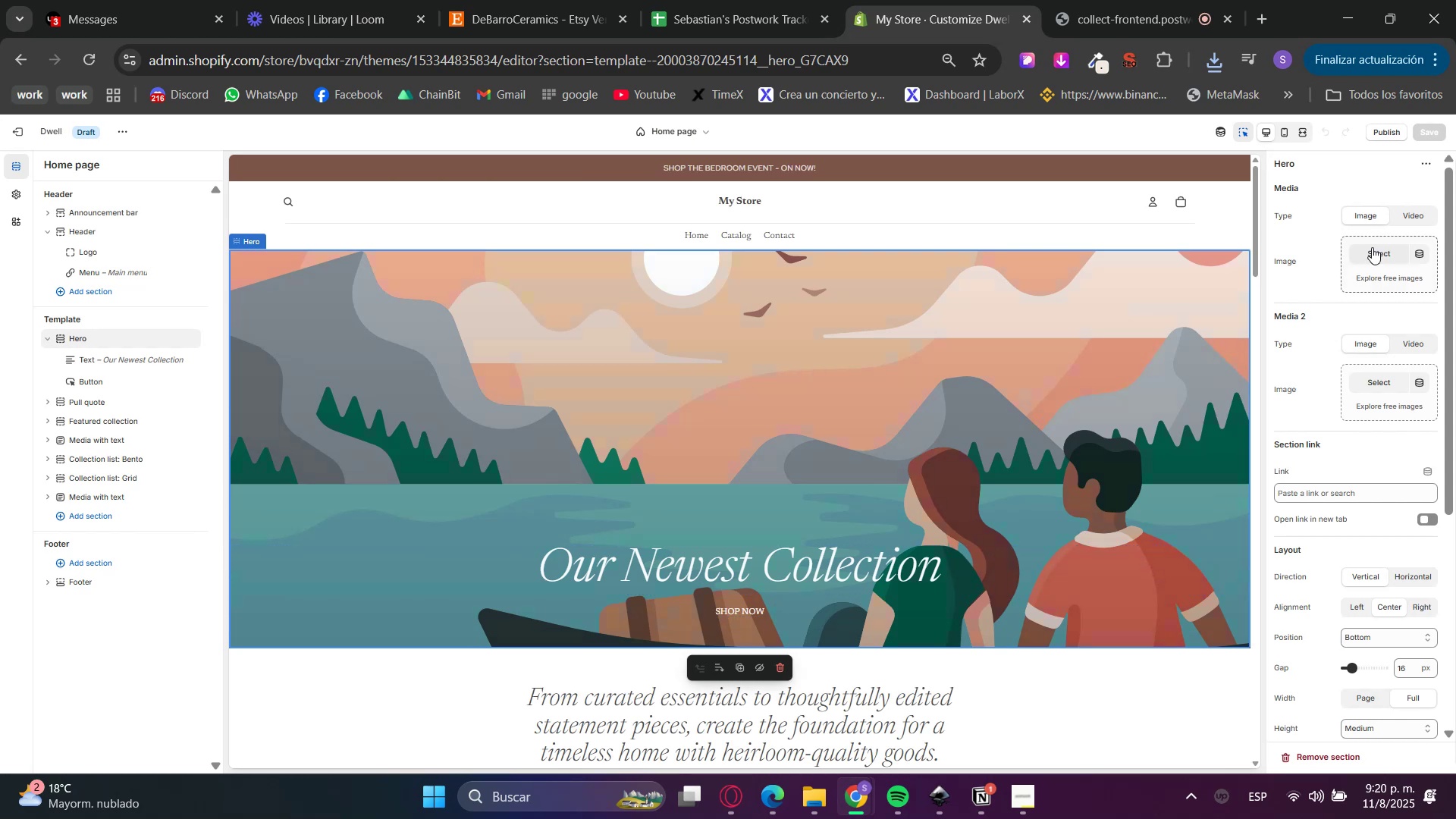 
left_click([1372, 247])
 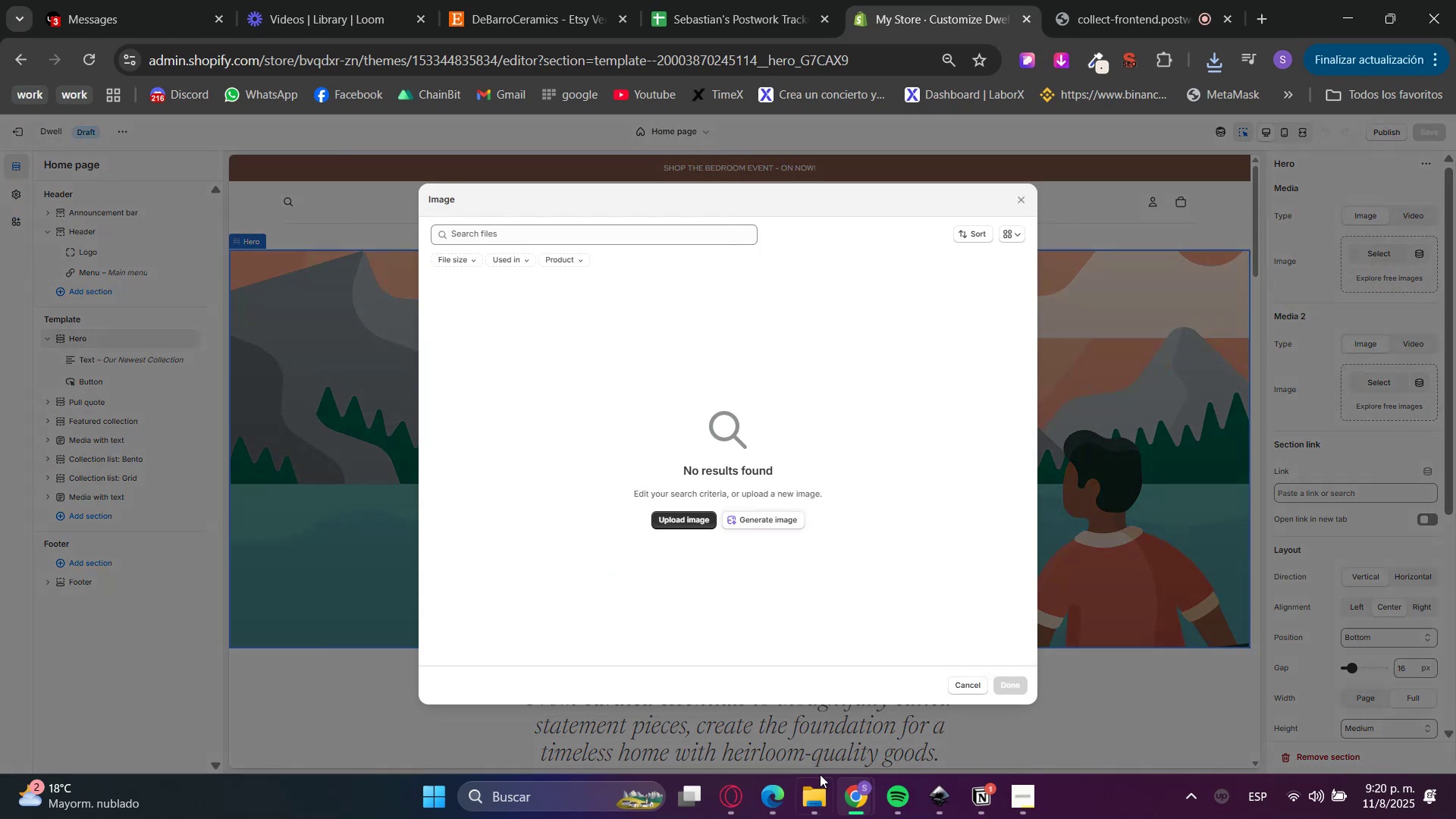 
left_click([817, 786])
 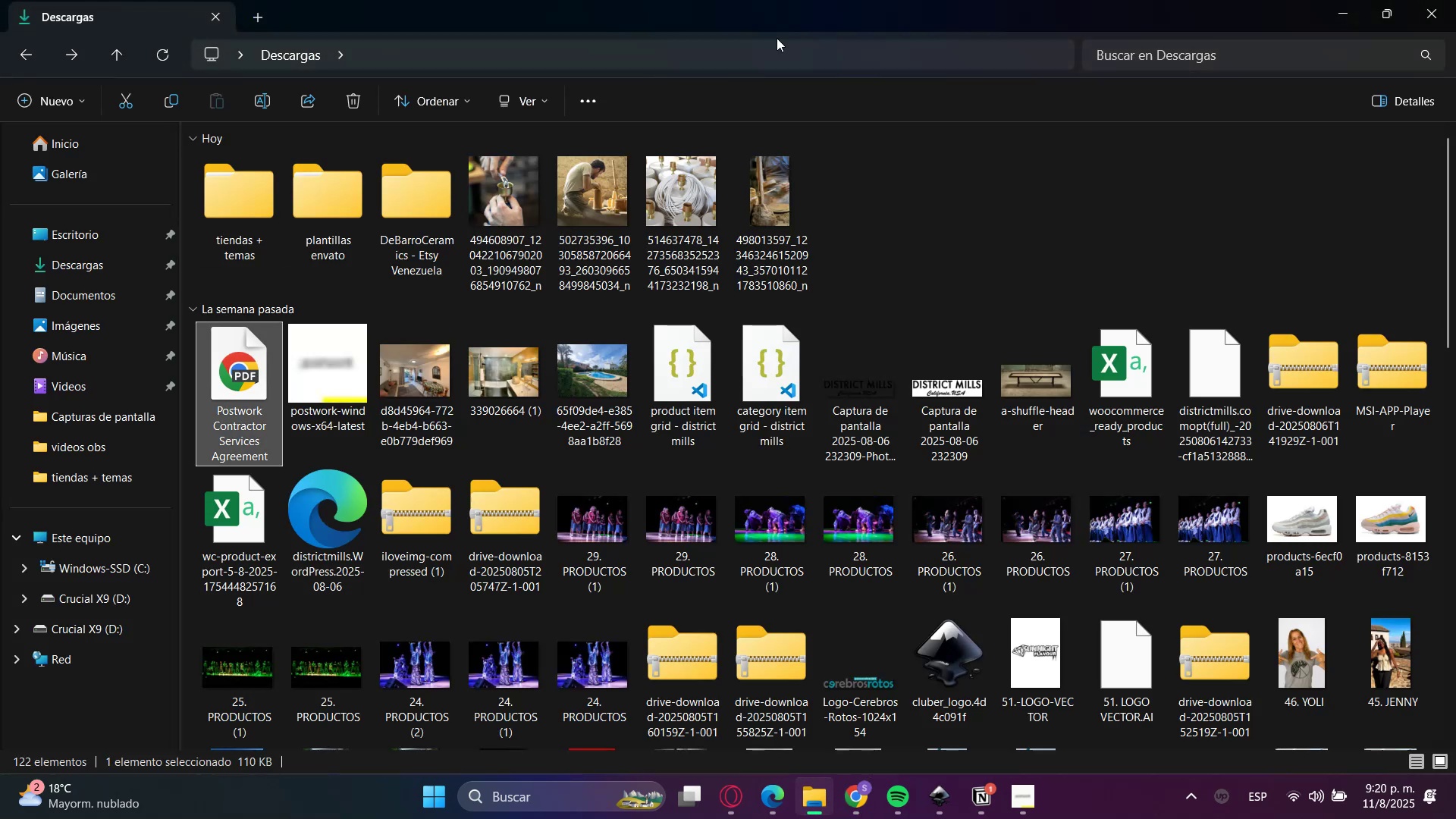 
left_click_drag(start_coordinate=[845, 0], to_coordinate=[1020, 439])
 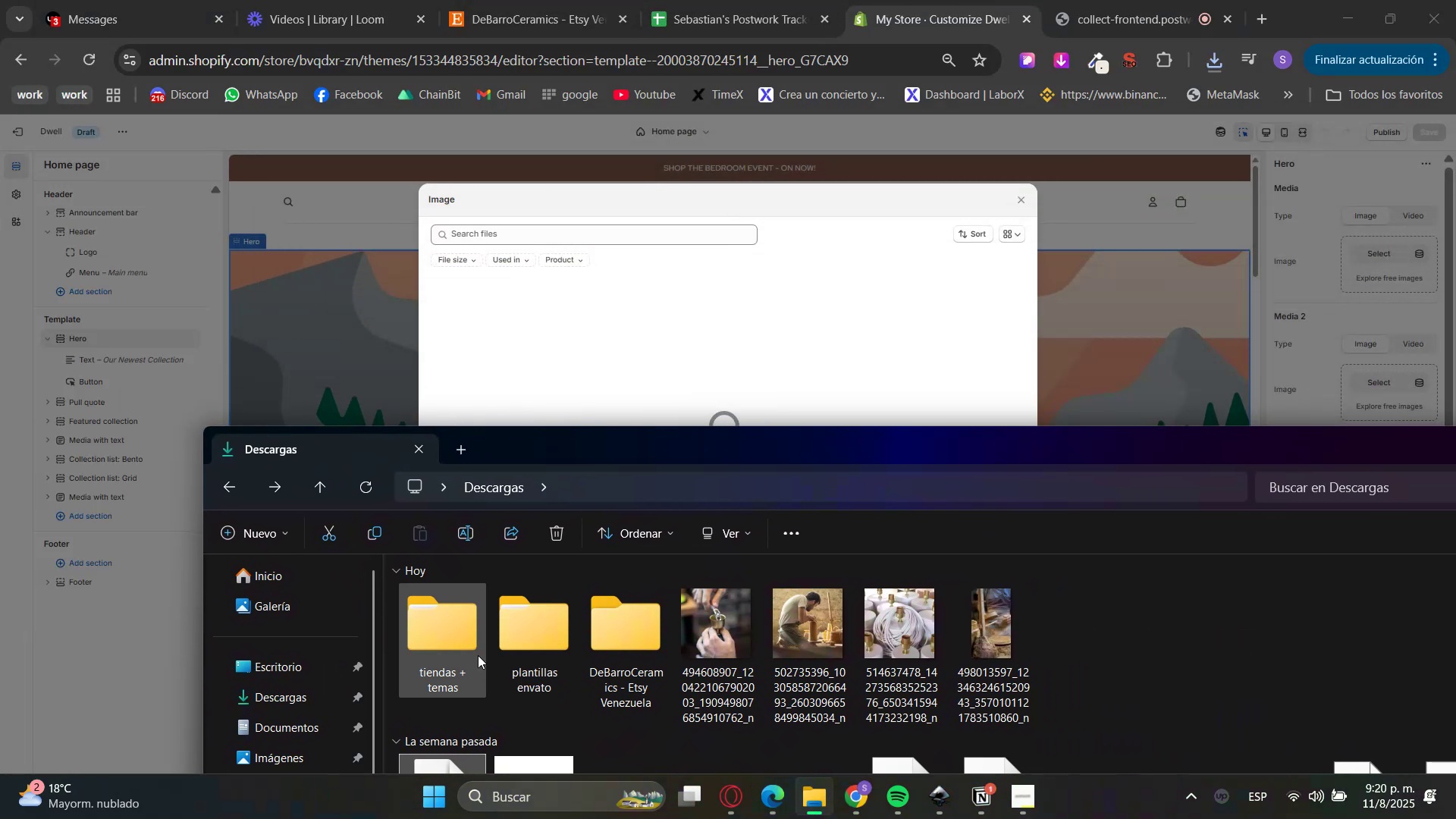 
double_click([604, 655])
 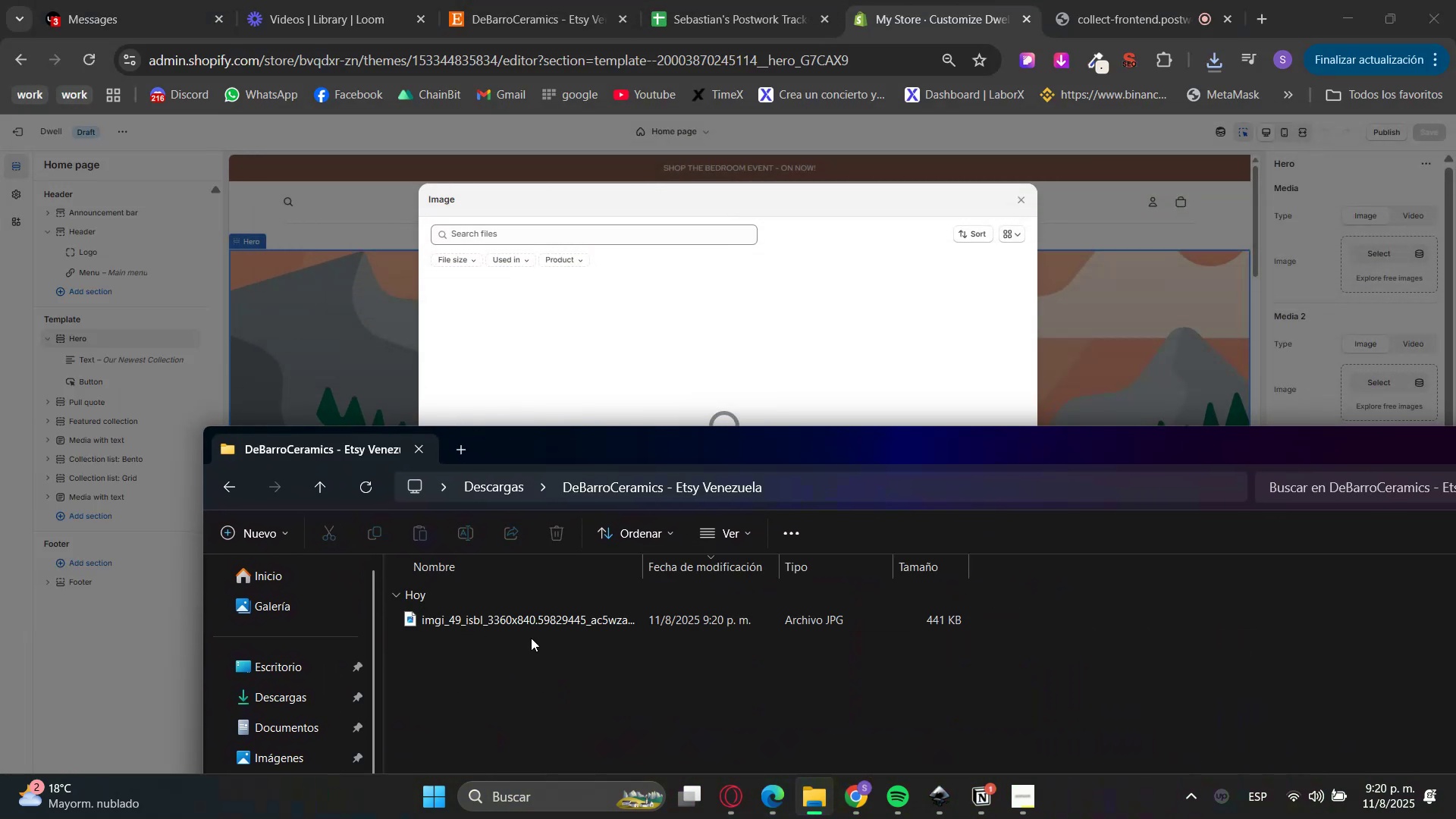 
left_click_drag(start_coordinate=[540, 621], to_coordinate=[779, 374])
 